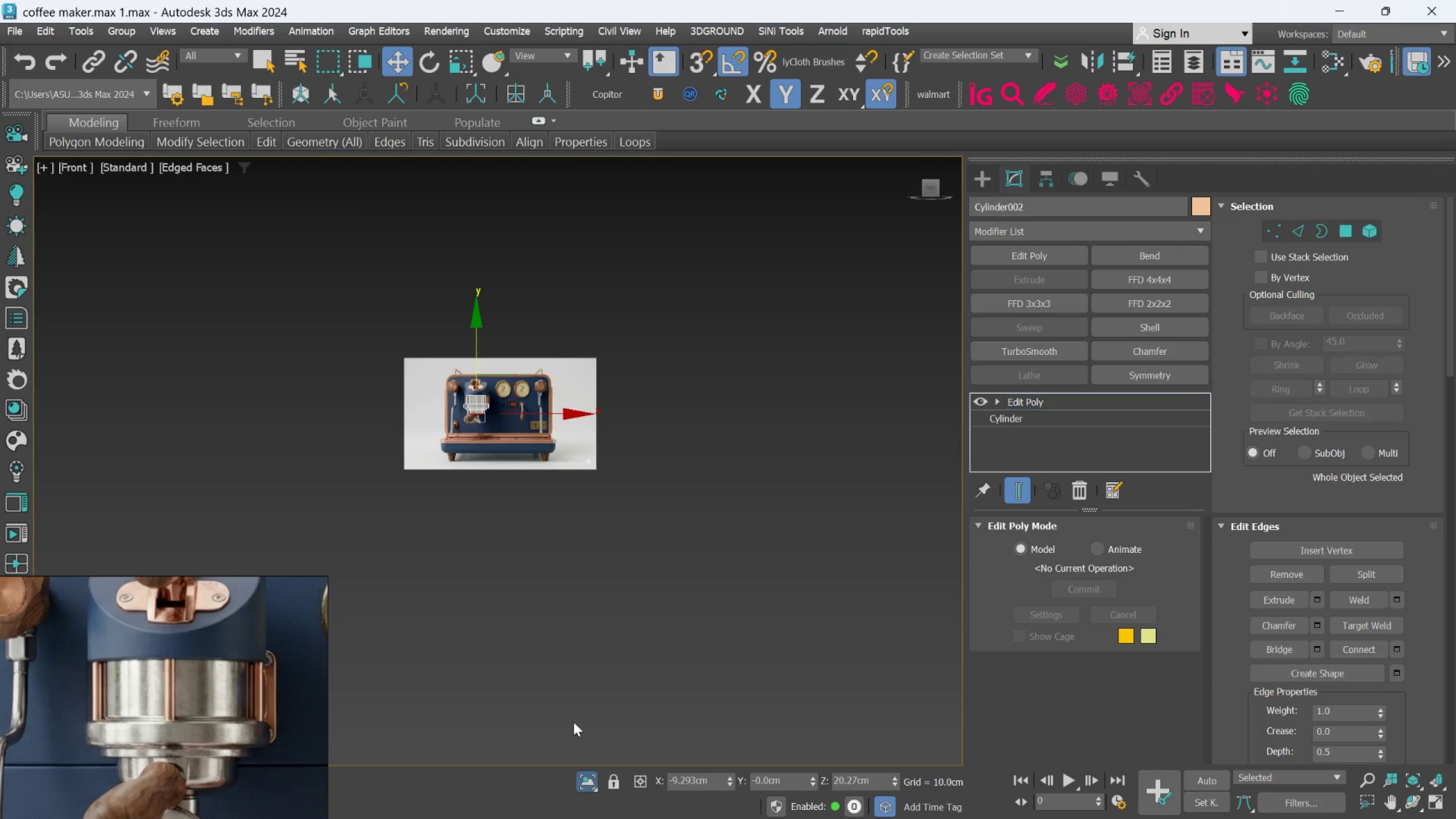 
hold_key(key=AltLeft, duration=0.42)
 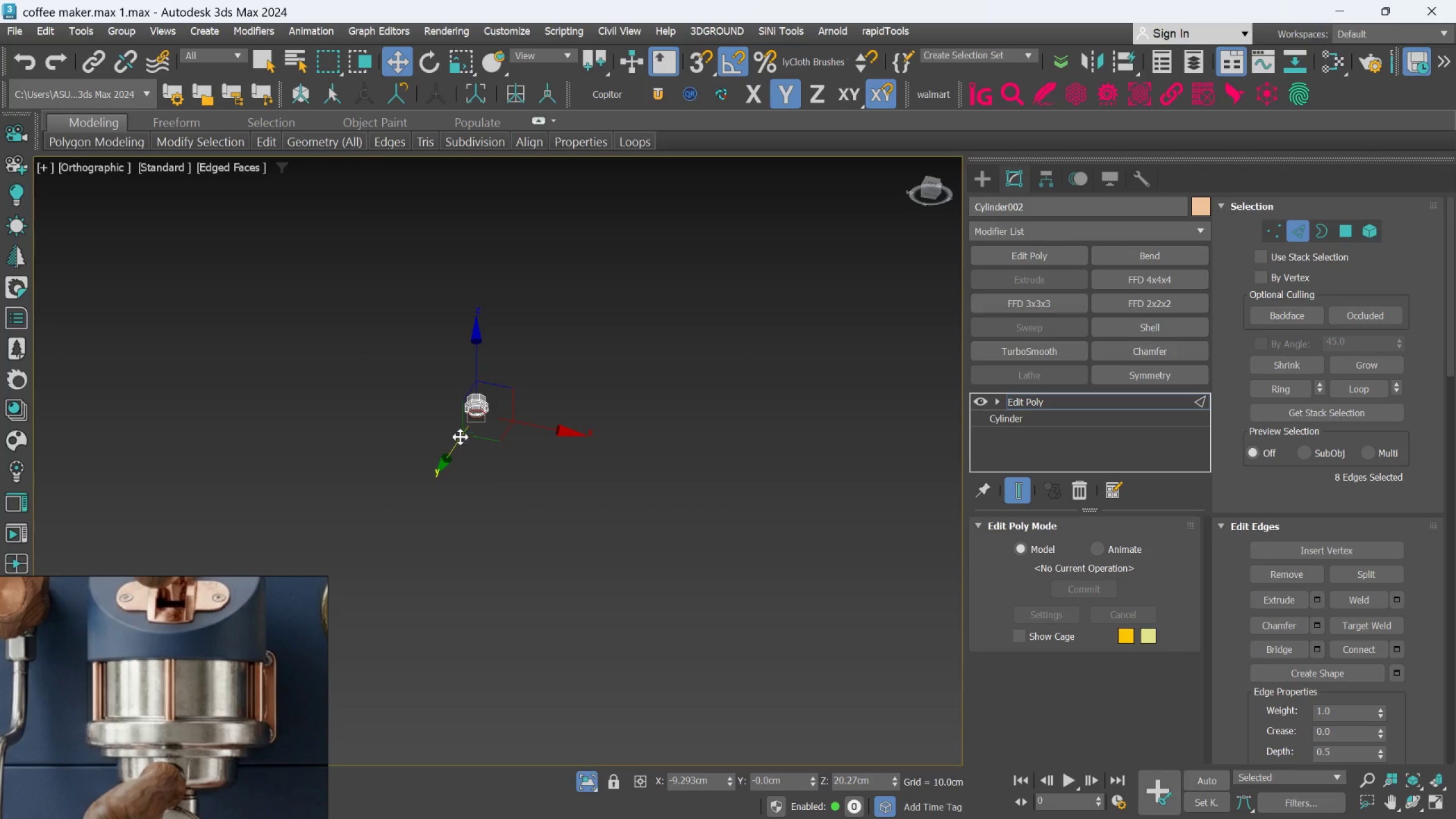 
hold_key(key=AltLeft, duration=1.53)
 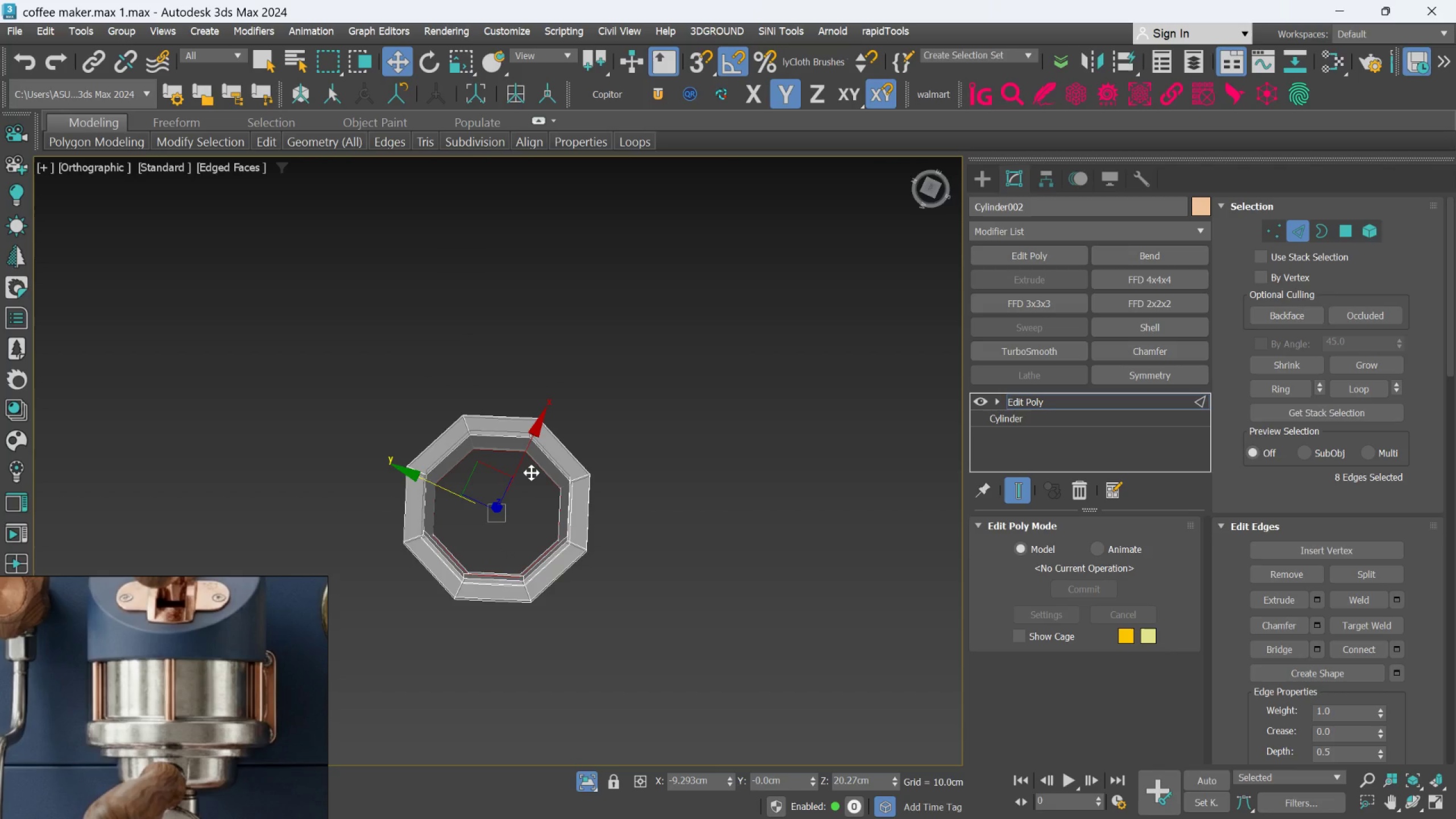 
scroll: coordinate [475, 299], scroll_direction: up, amount: 8.0
 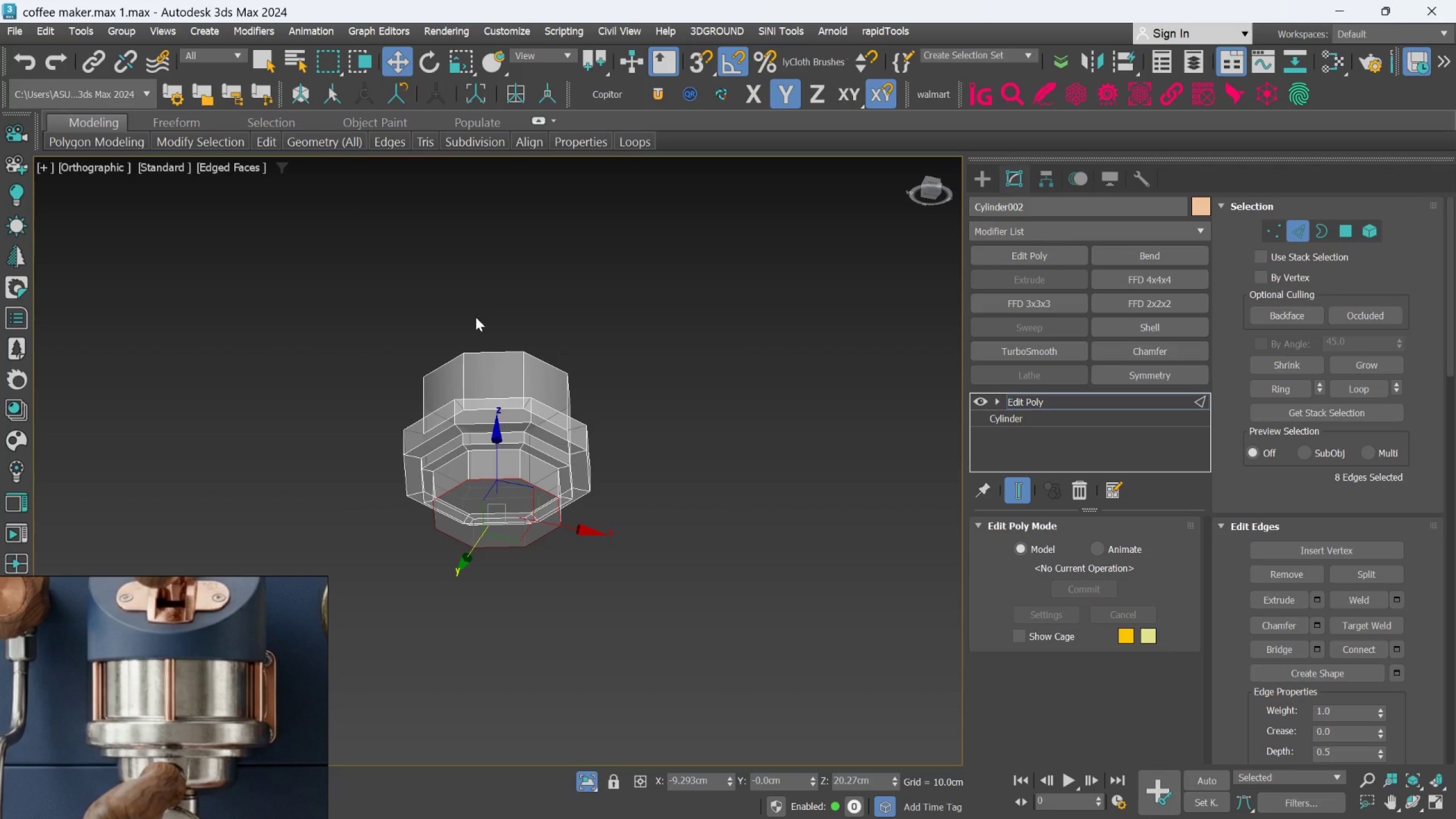 
key(F)
 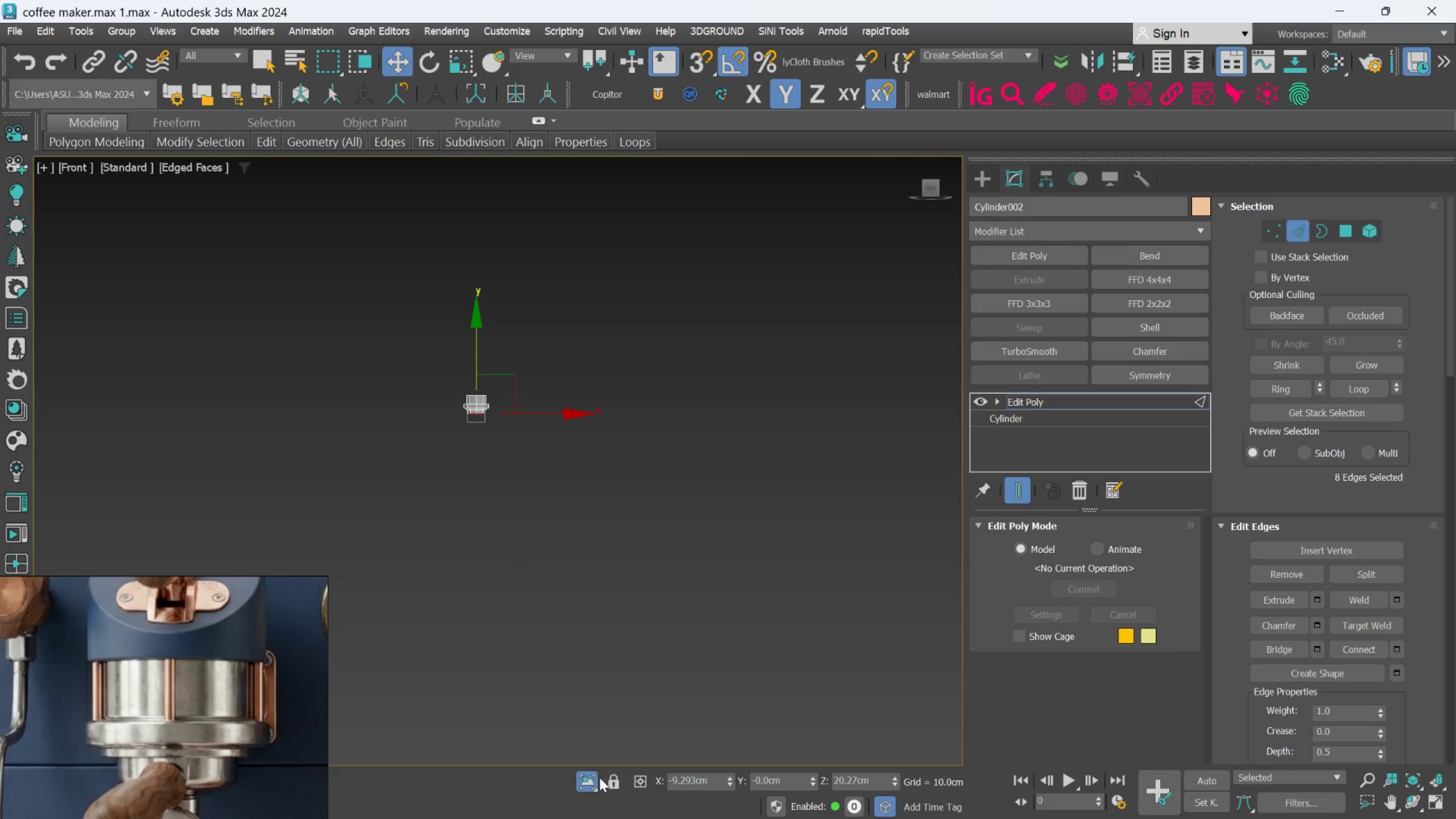 
left_click([595, 785])
 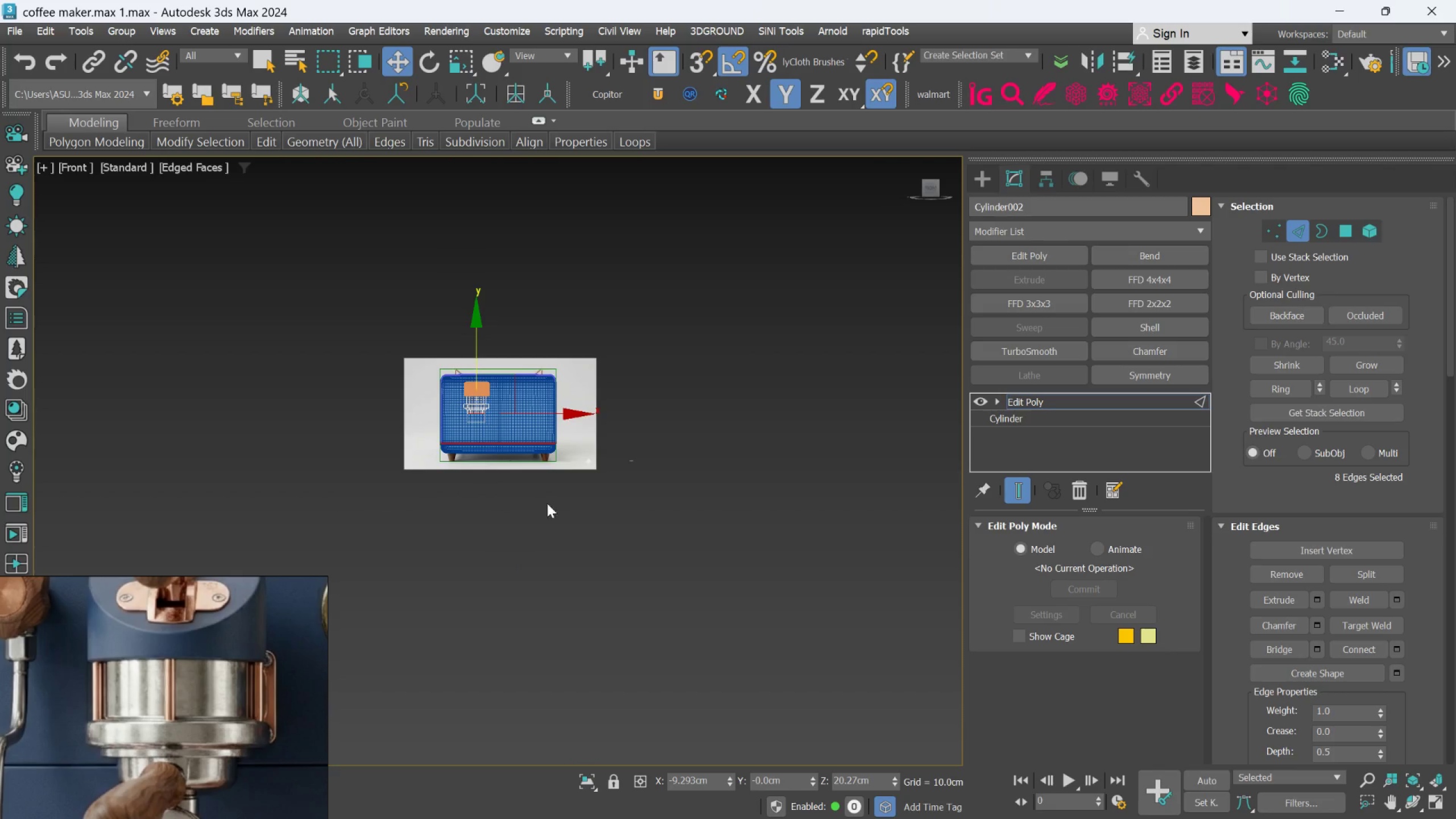 
scroll: coordinate [483, 363], scroll_direction: up, amount: 7.0
 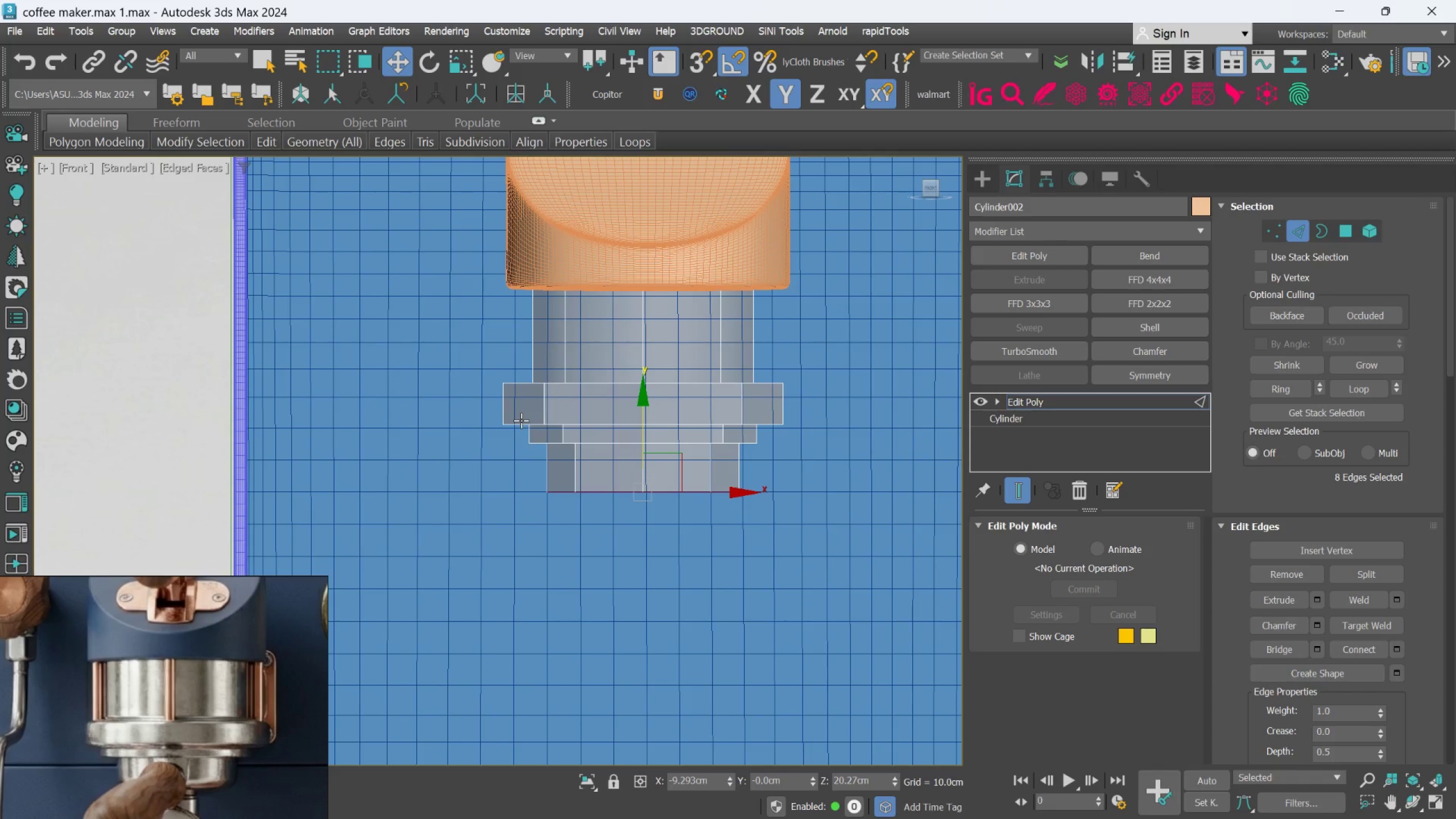 
key(Control+Z)
 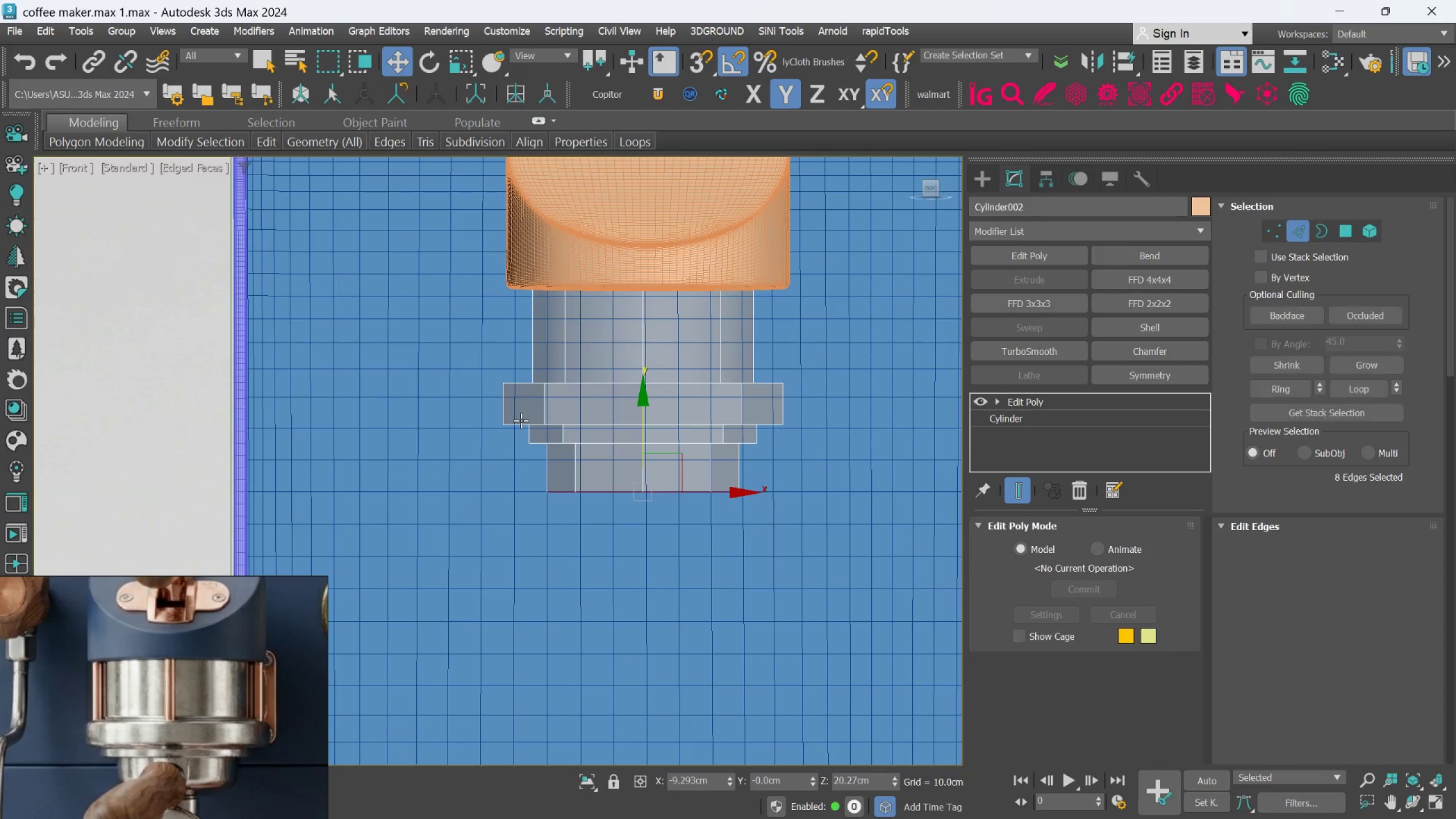 
key(Control+Z)
 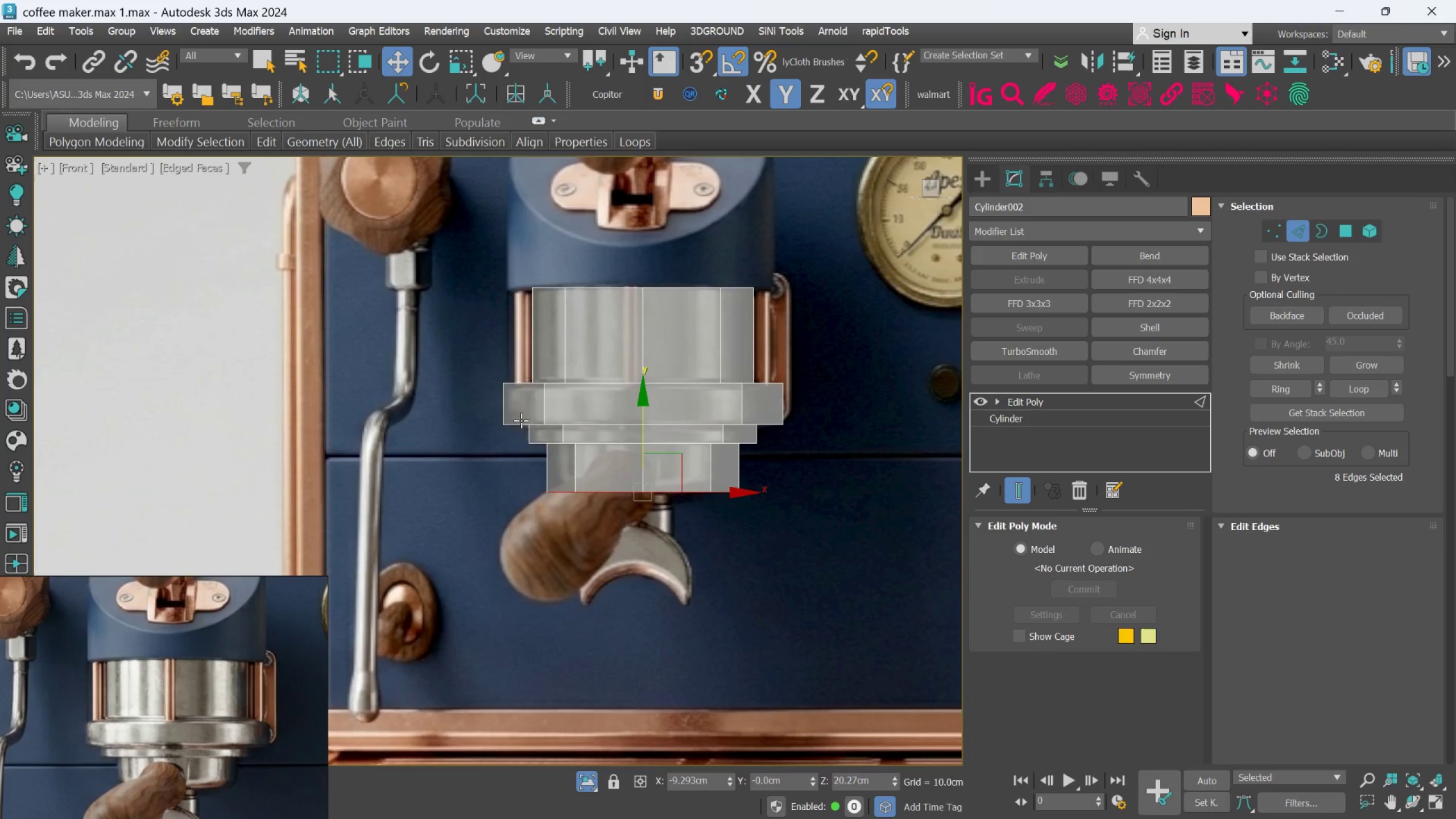 
hold_key(key=ControlLeft, duration=0.3)
 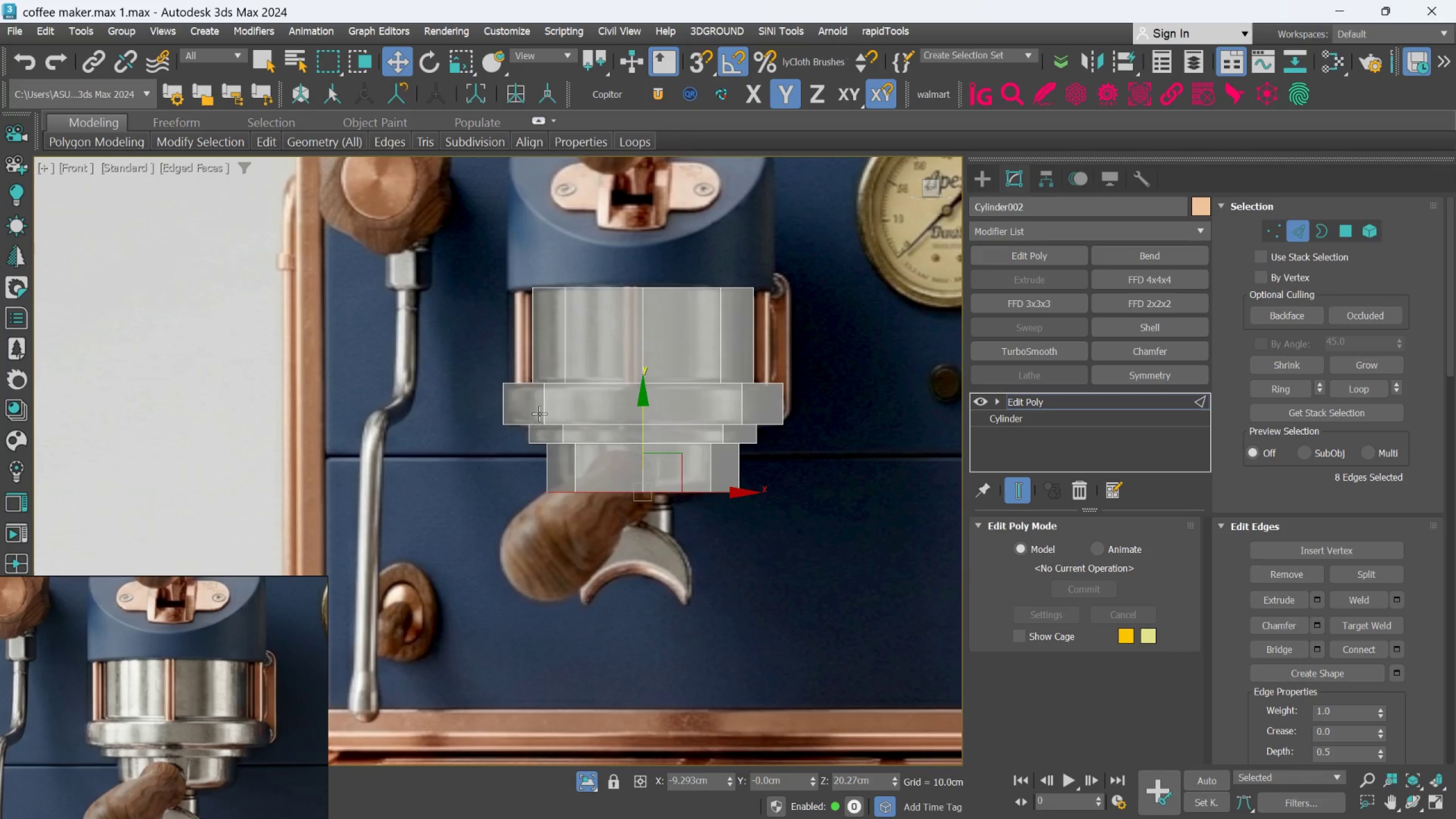 
scroll: coordinate [592, 408], scroll_direction: up, amount: 4.0
 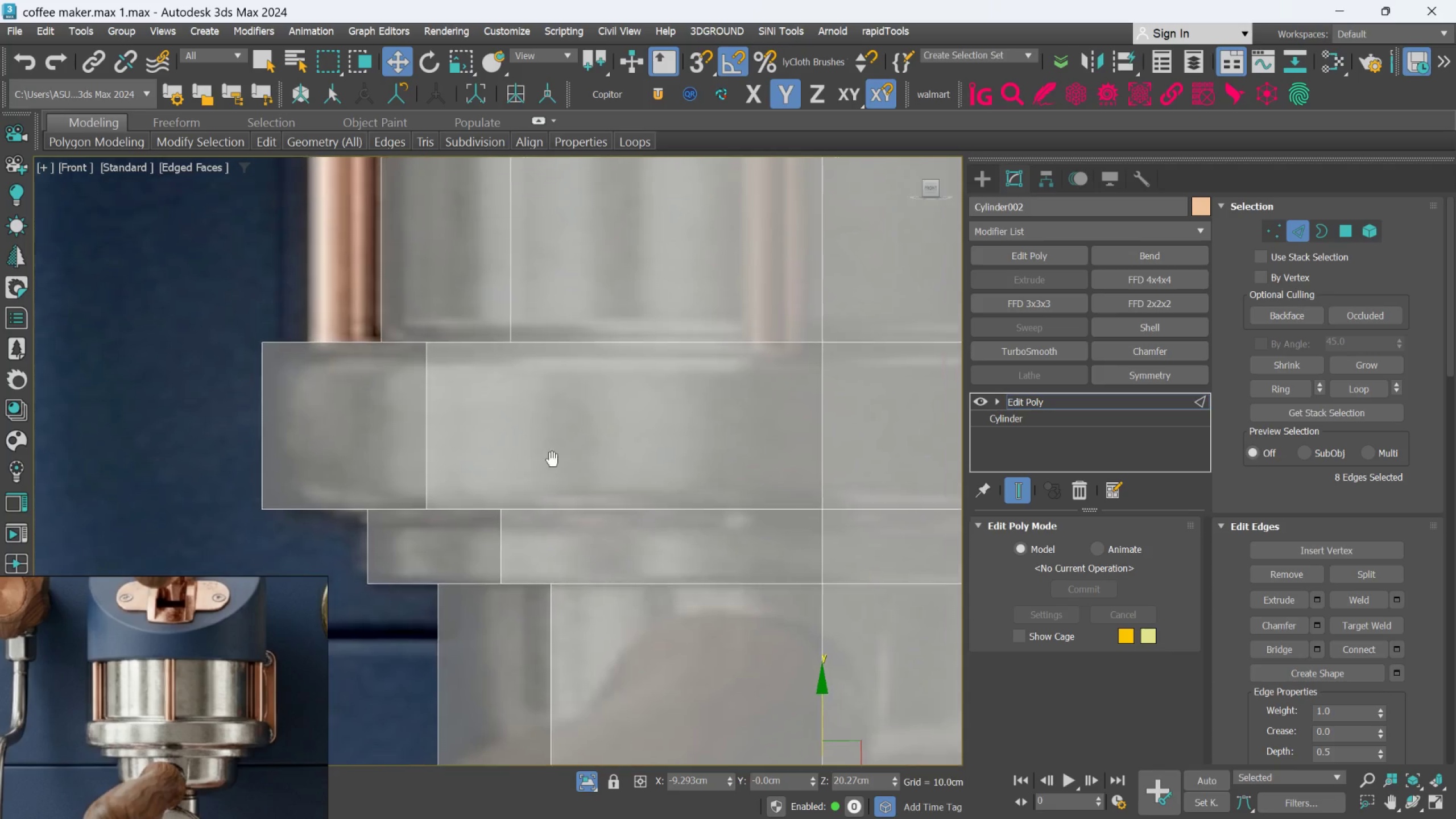 
scroll: coordinate [546, 454], scroll_direction: down, amount: 3.0
 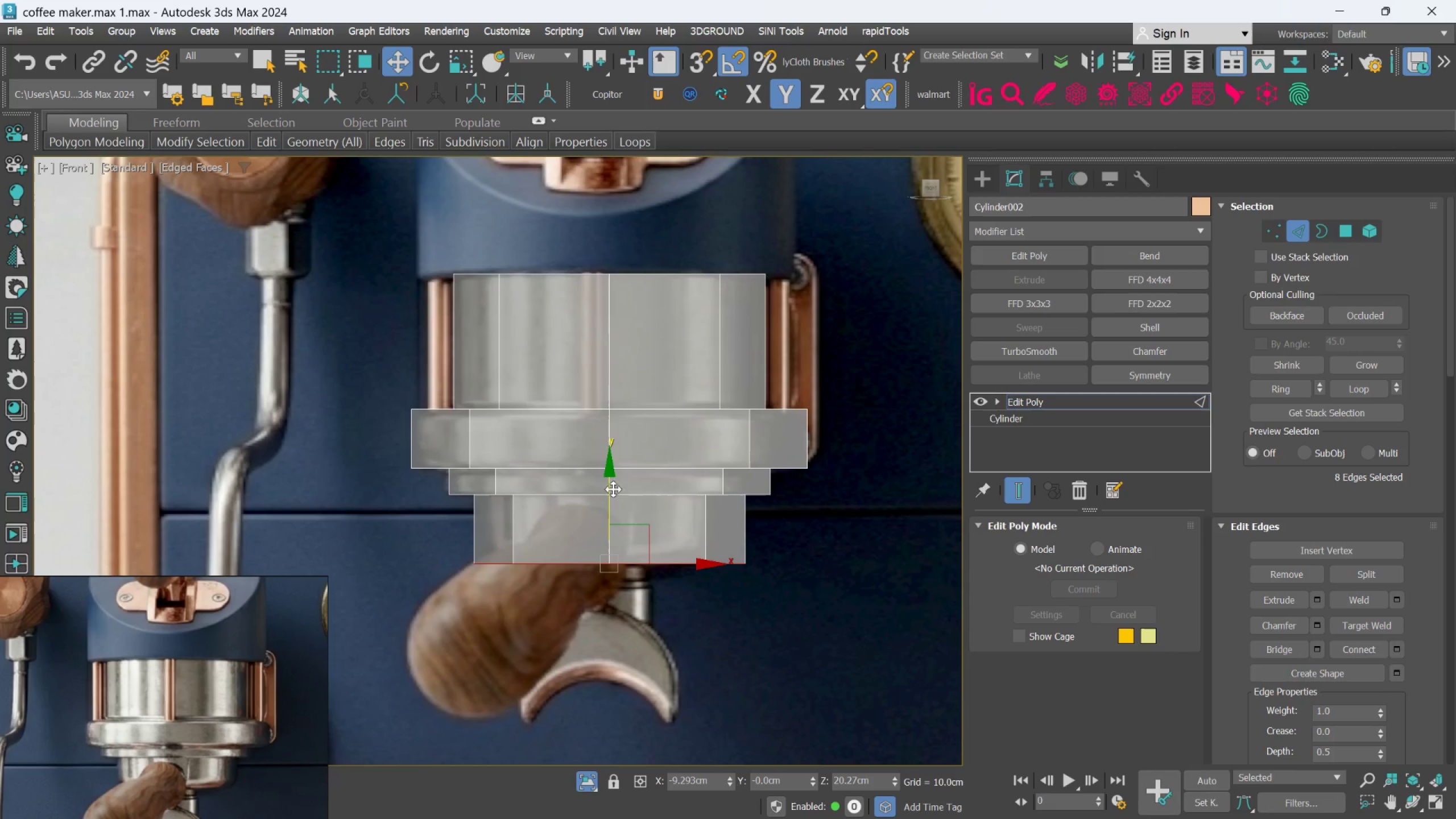 
scroll: coordinate [626, 511], scroll_direction: up, amount: 2.0
 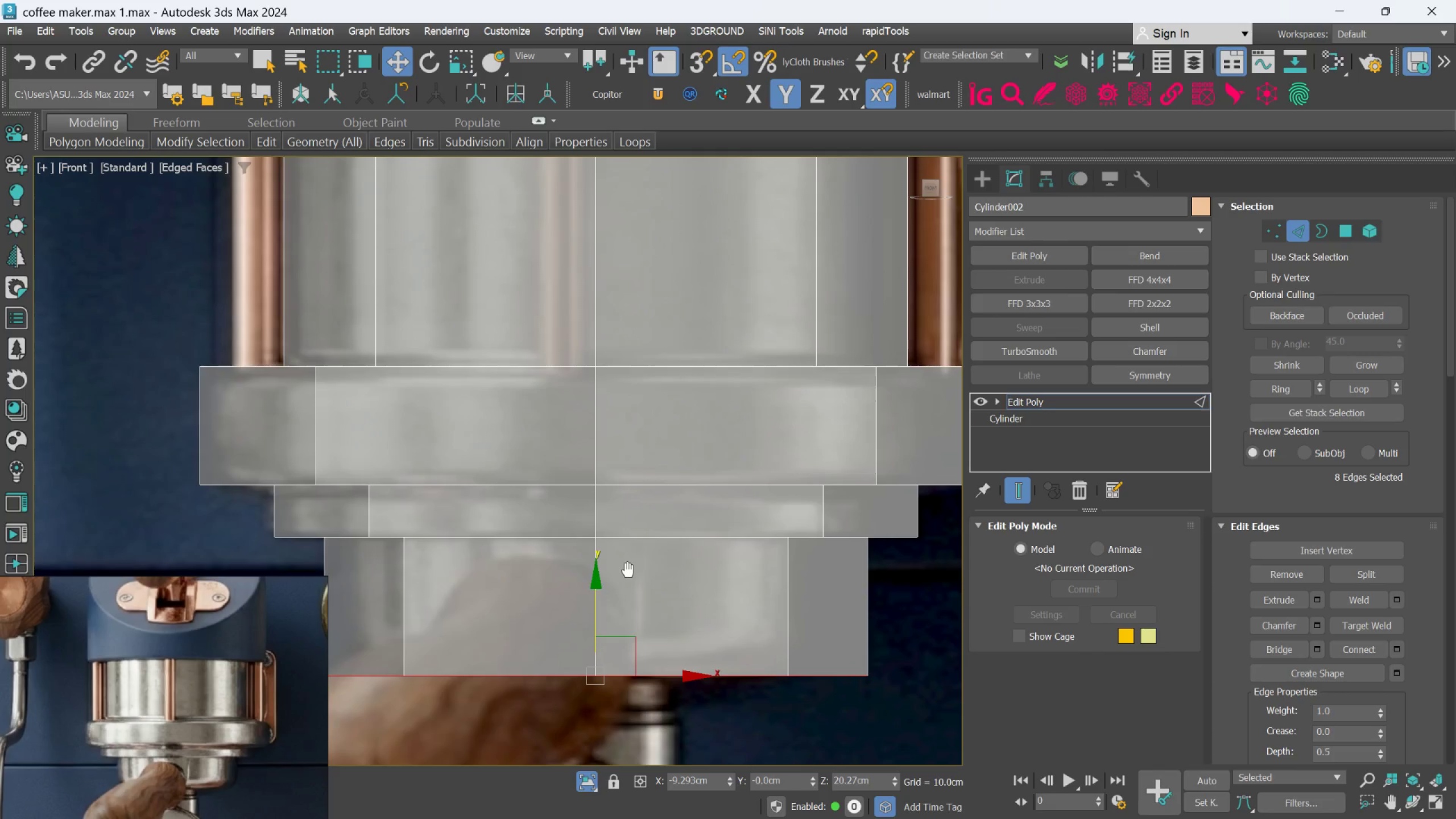 
scroll: coordinate [626, 570], scroll_direction: down, amount: 1.0
 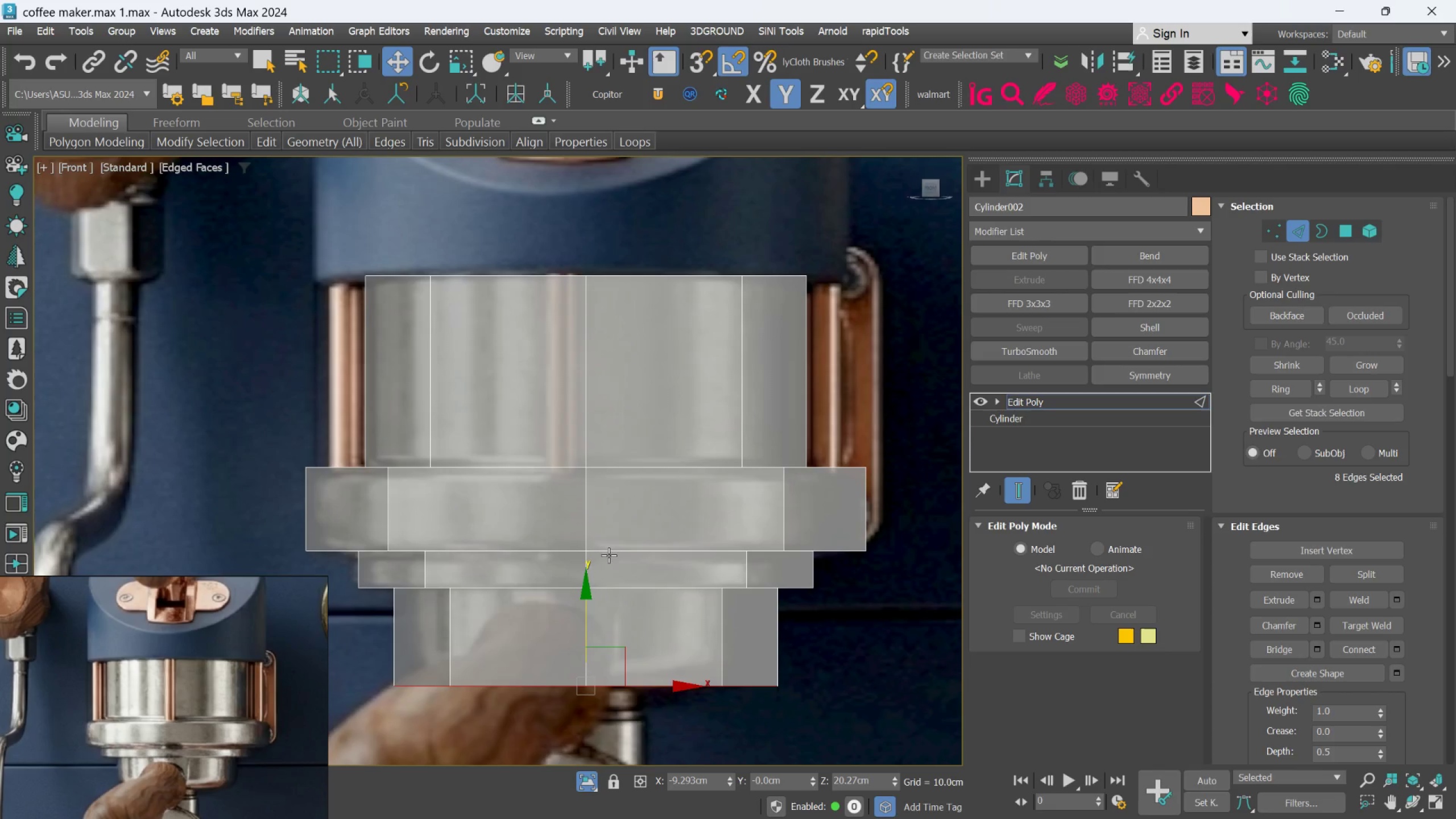 
wait(5.35)
 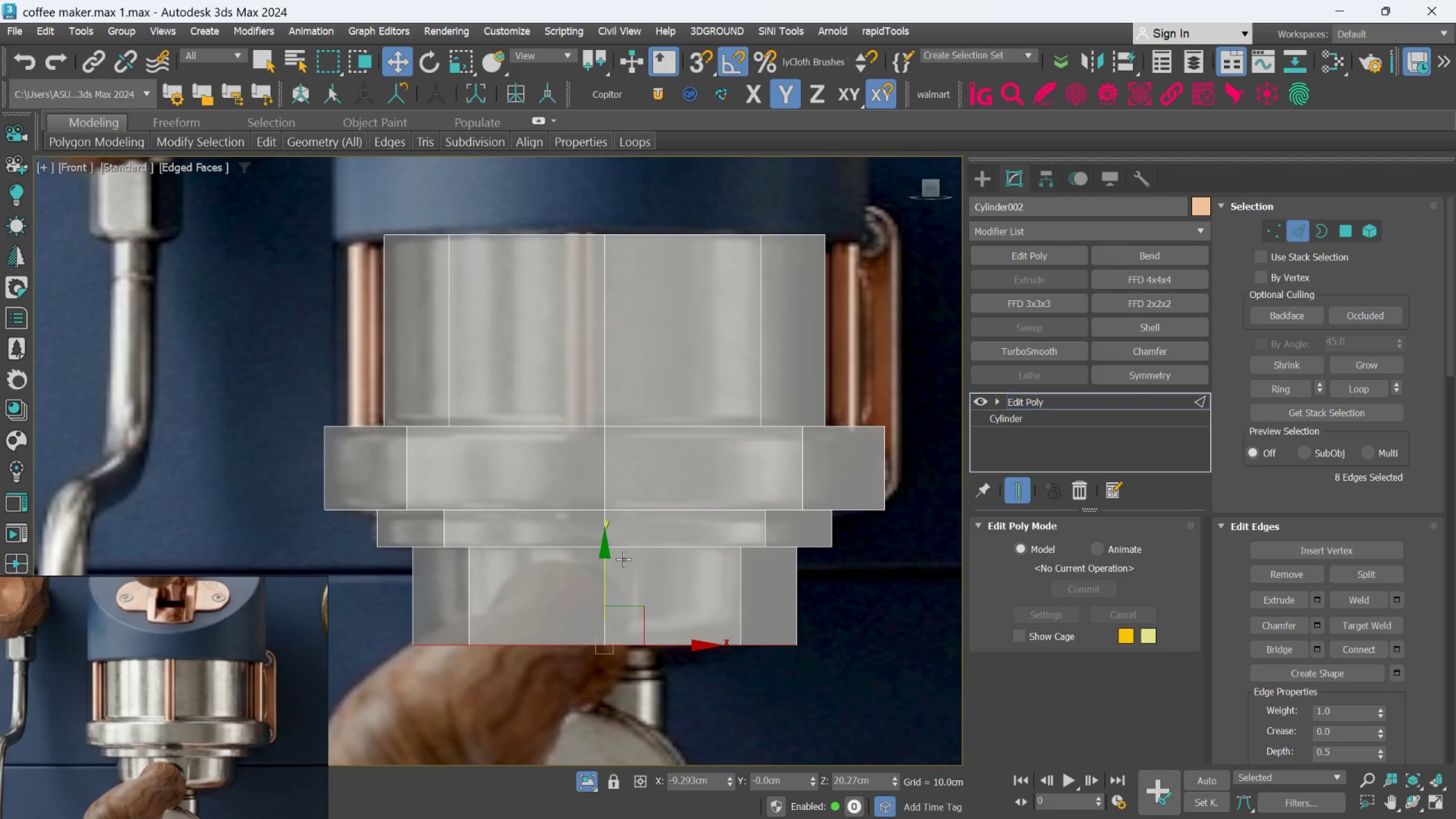 
left_click([1264, 227])
 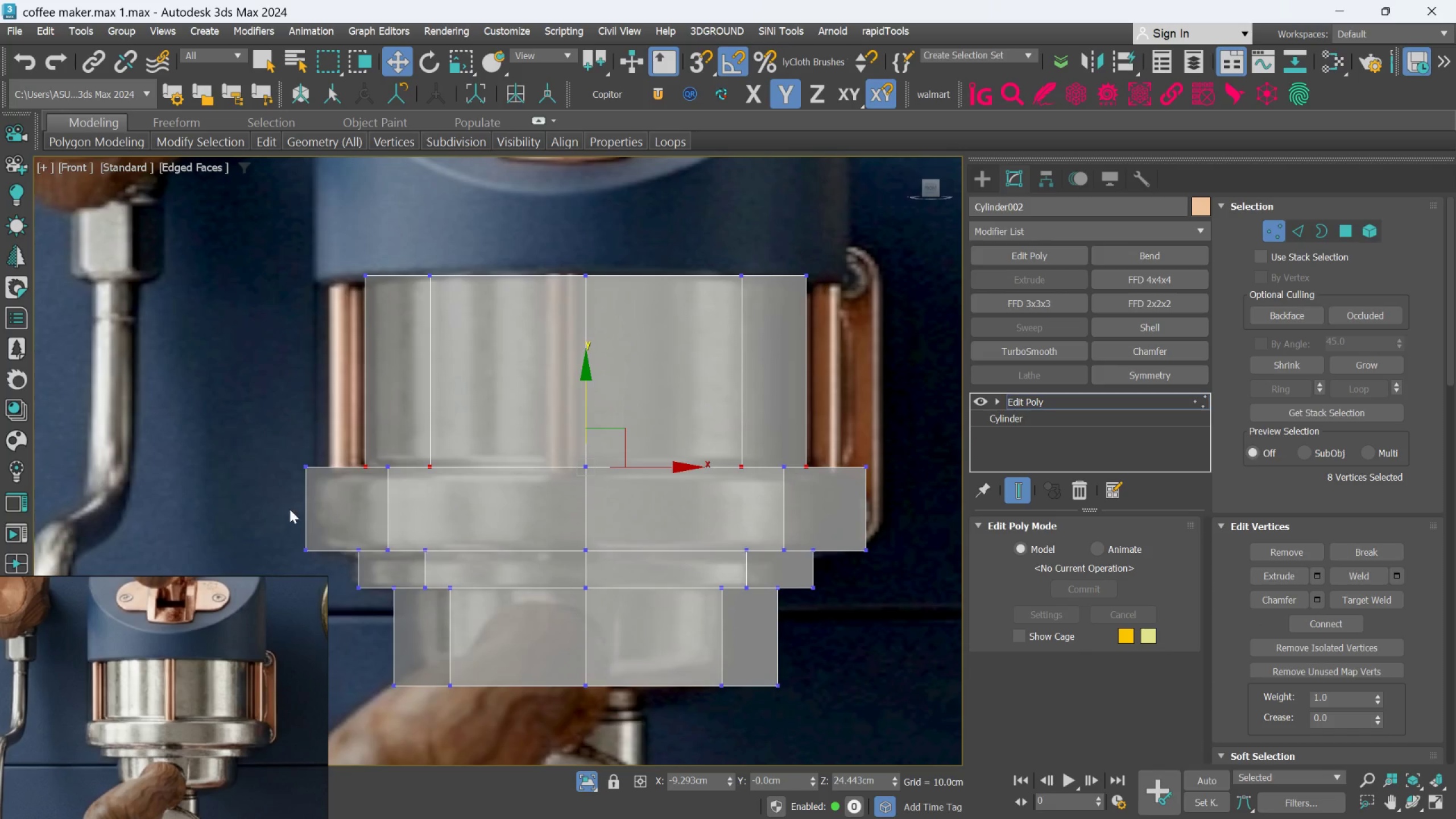 
left_click([263, 419])
 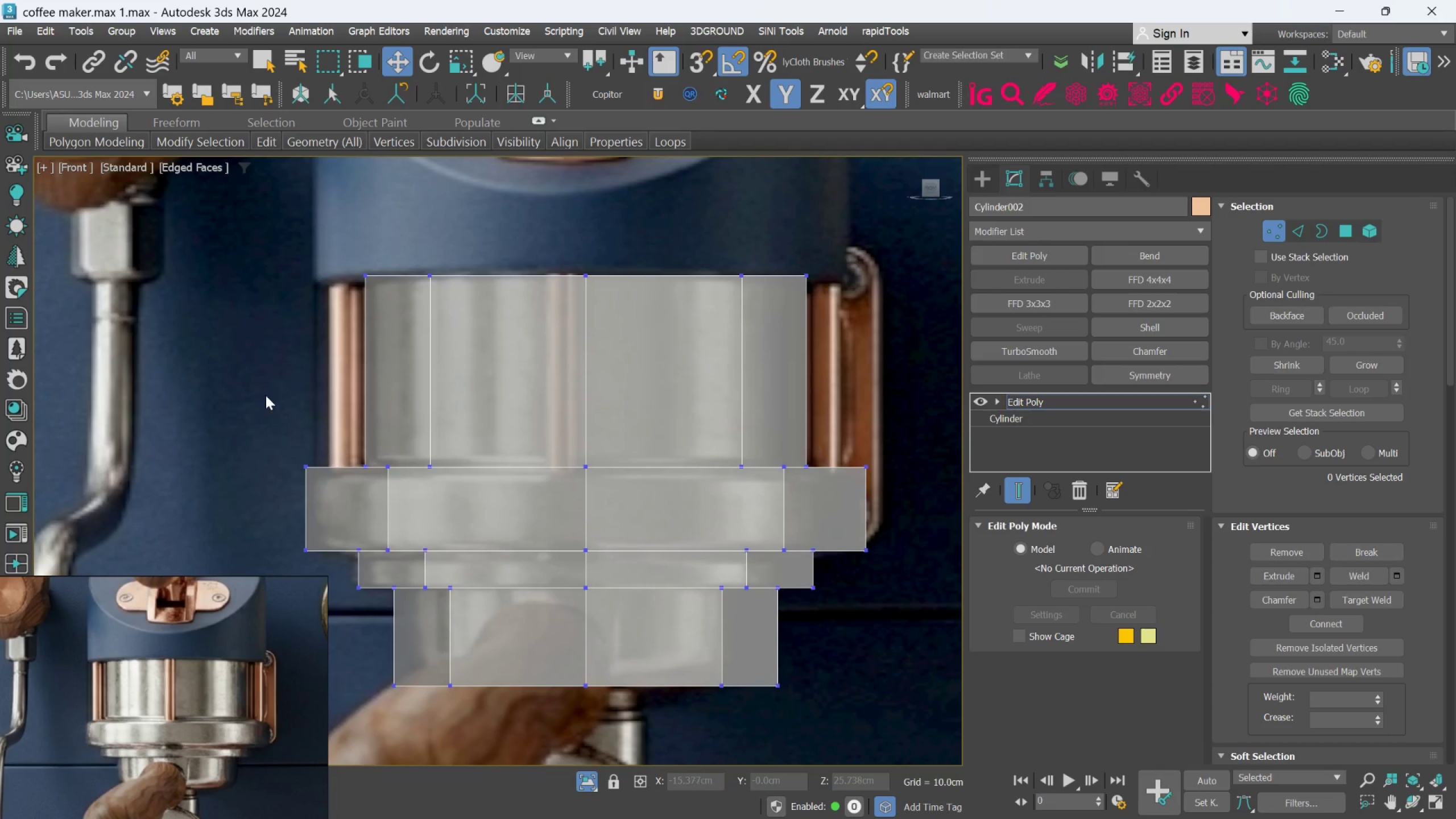 
left_click_drag(start_coordinate=[263, 386], to_coordinate=[330, 614])
 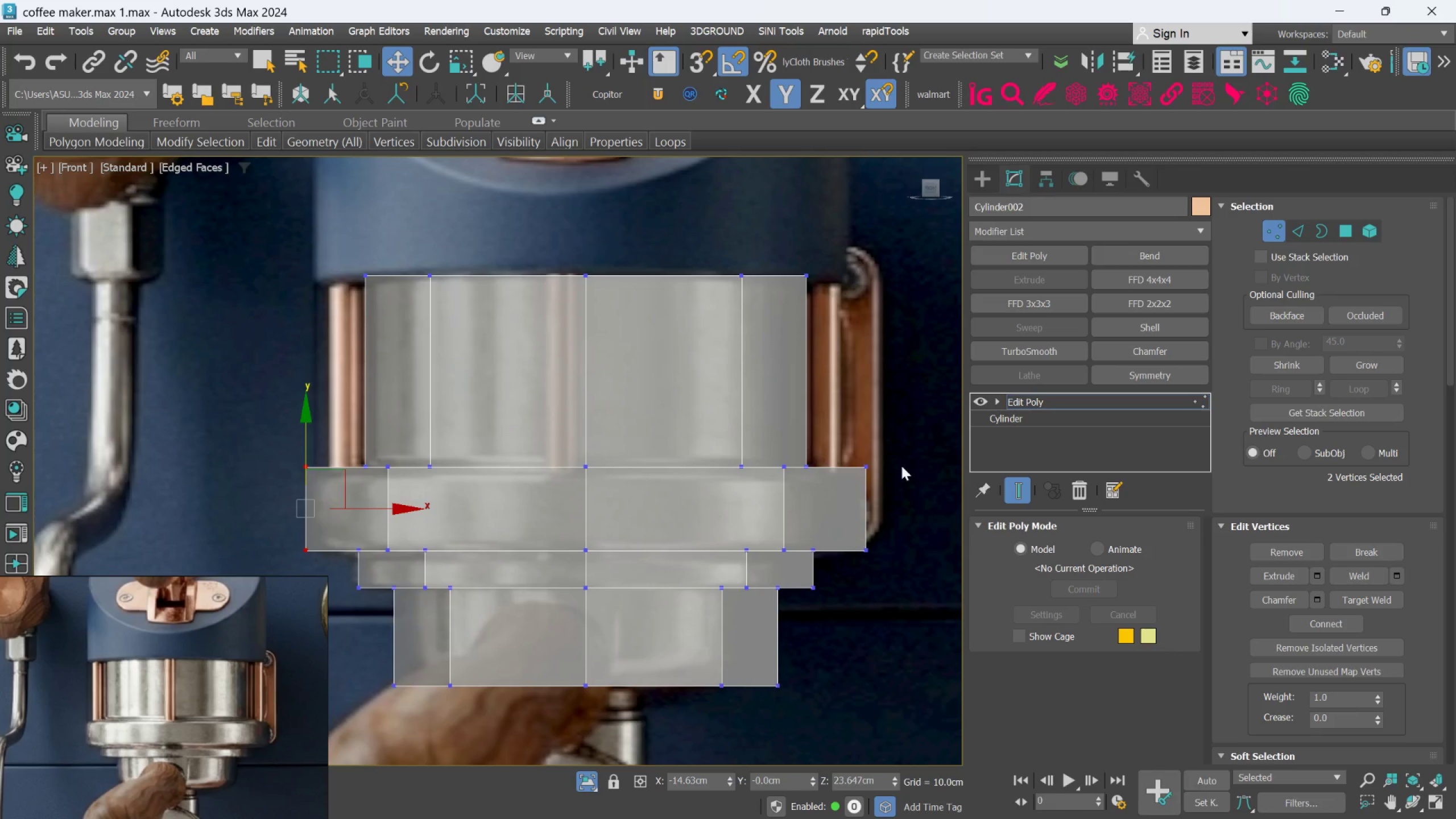 
hold_key(key=ControlLeft, duration=1.13)
left_click_drag(start_coordinate=[901, 425], to_coordinate=[847, 621])
 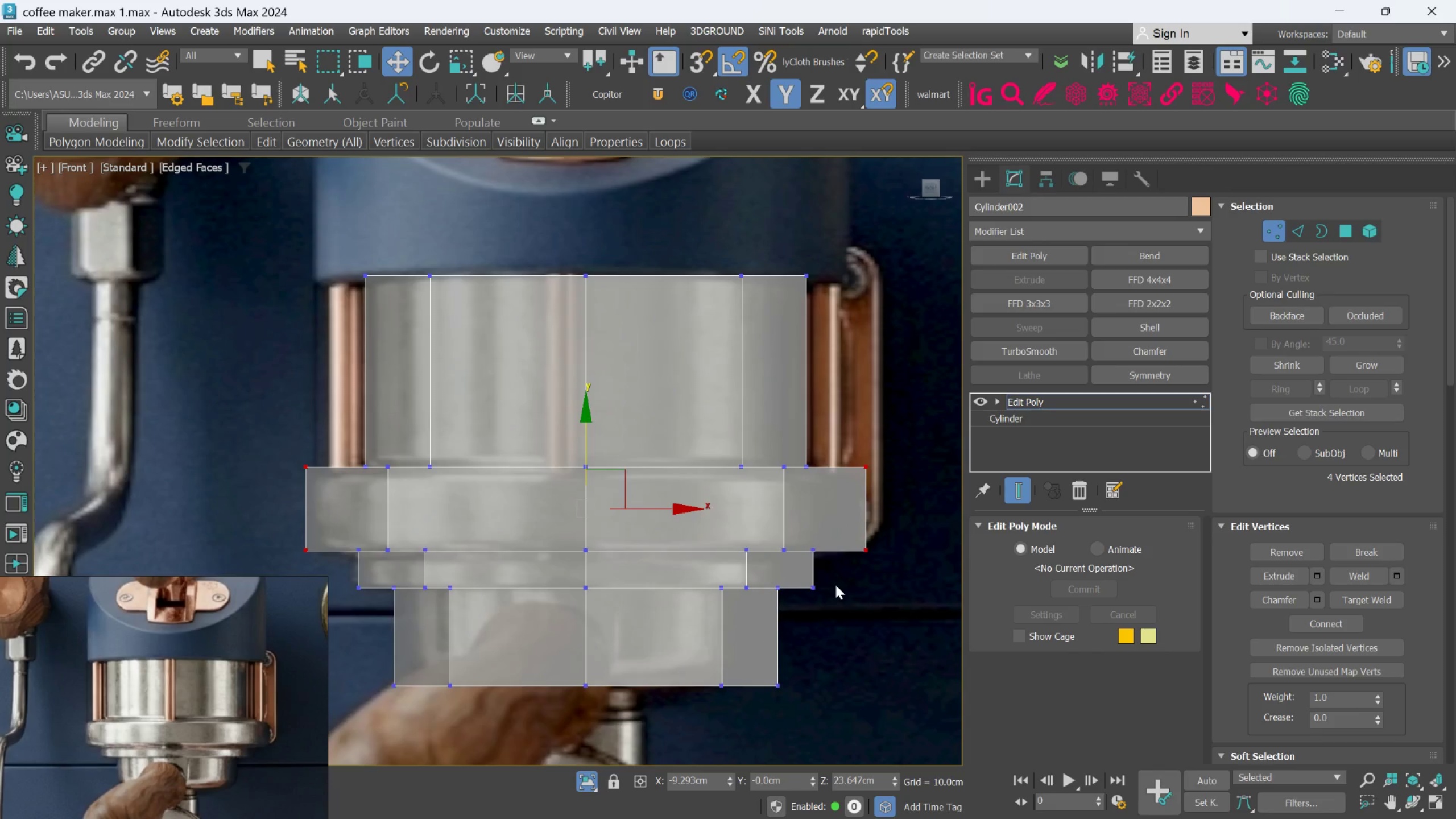 
key(R)
 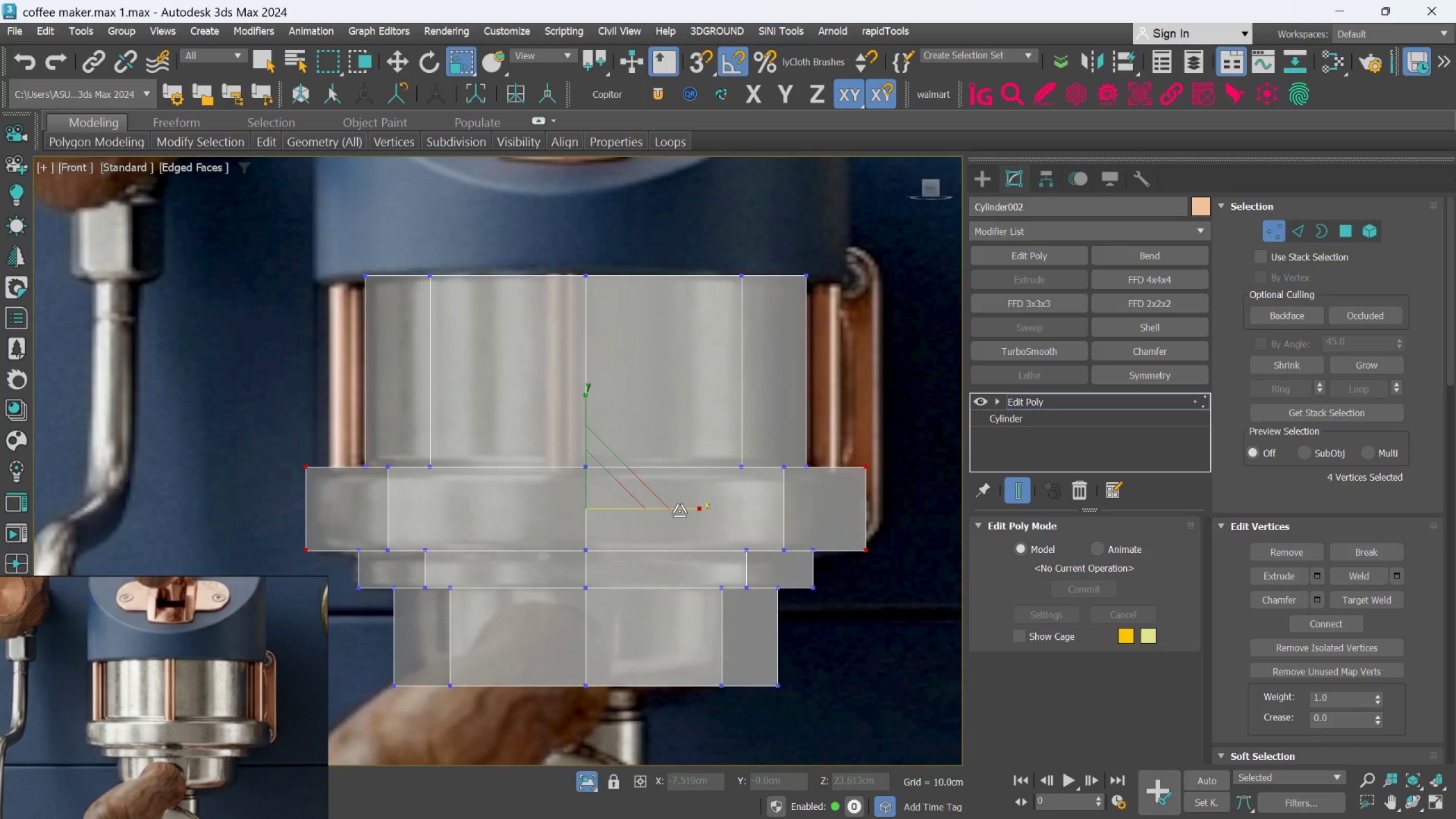 
left_click_drag(start_coordinate=[680, 509], to_coordinate=[679, 514])
 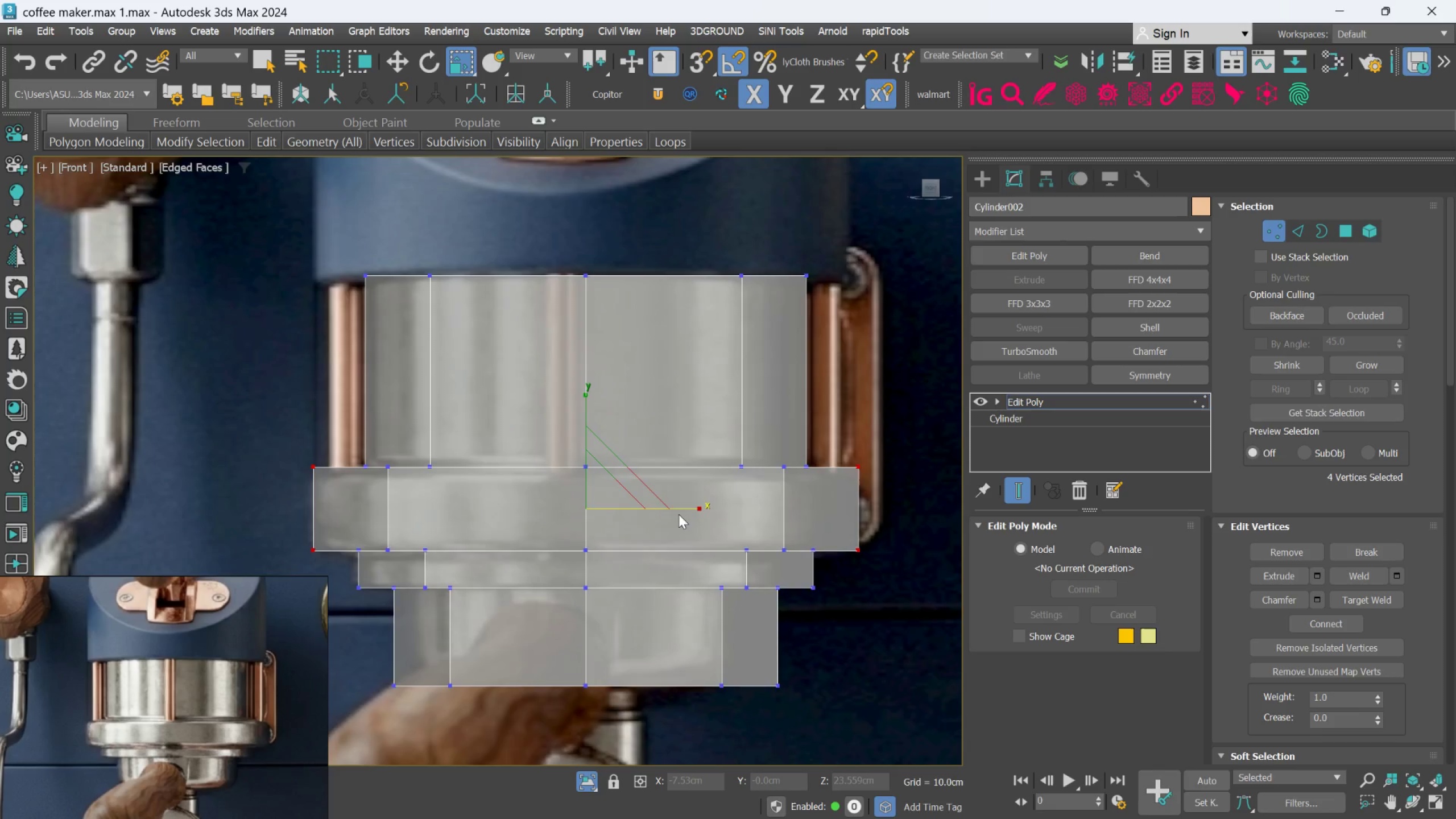 
key(Space)
 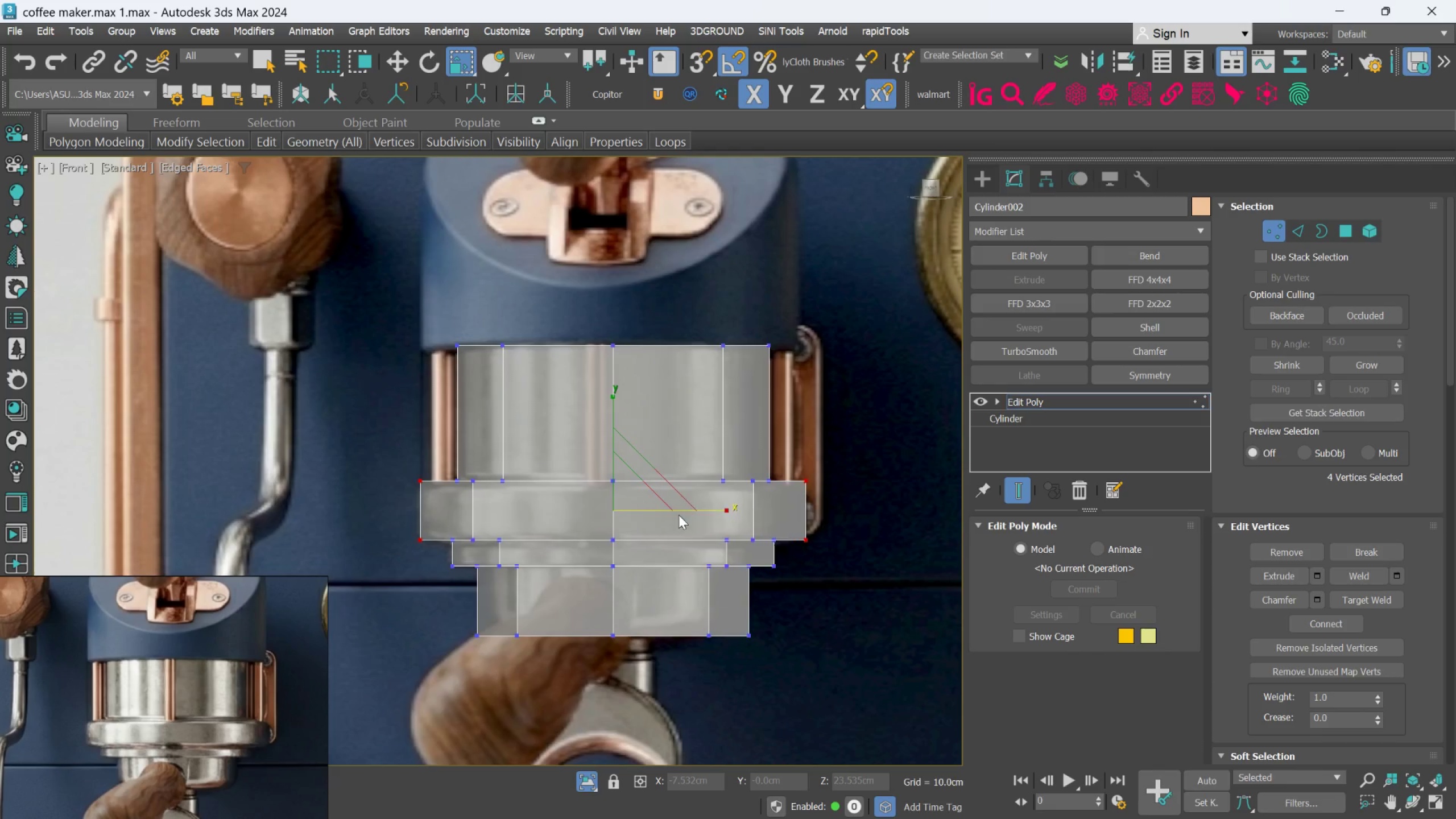 
scroll: coordinate [679, 514], scroll_direction: down, amount: 1.0
 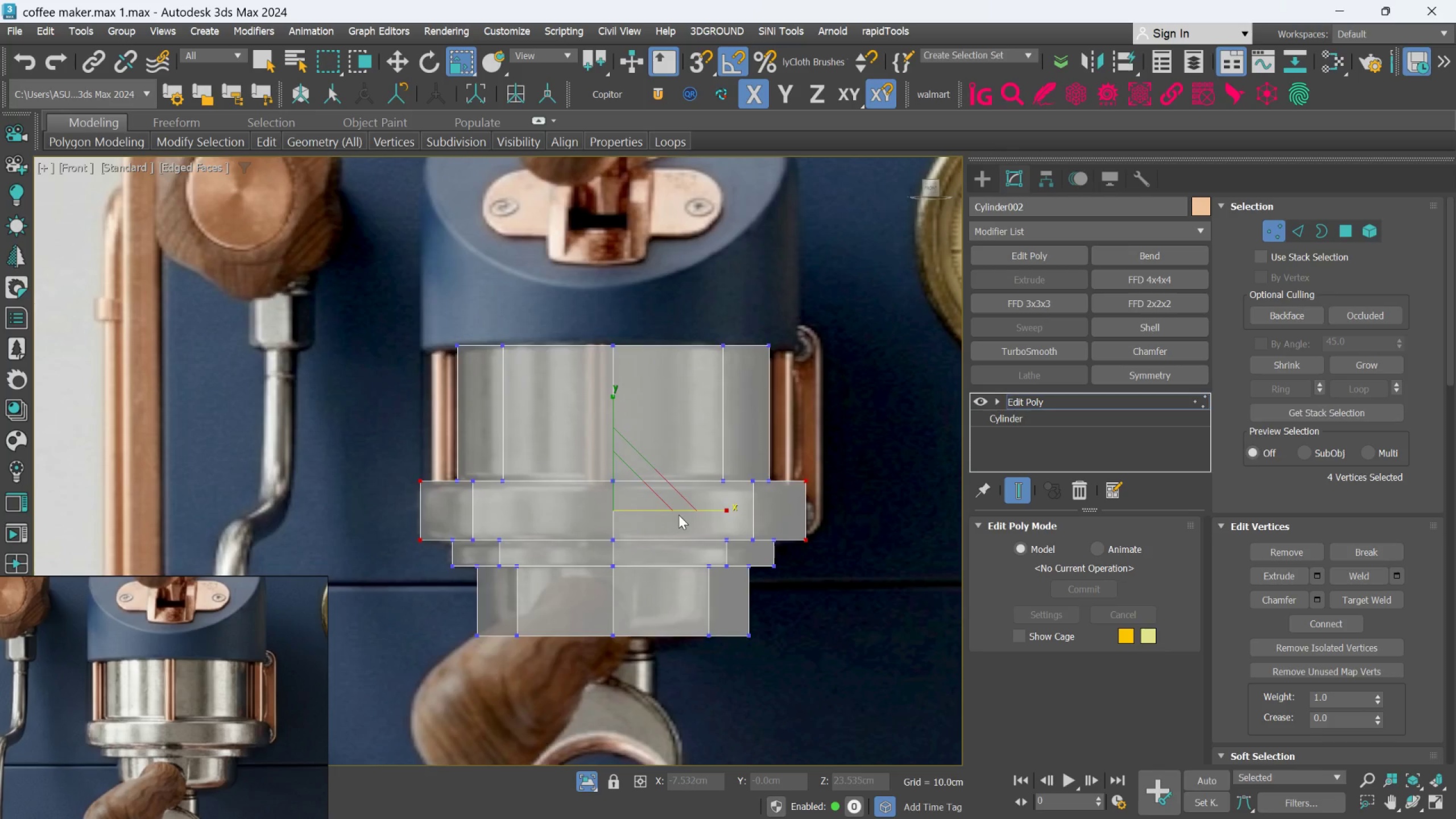 
hold_key(key=AltLeft, duration=1.51)
 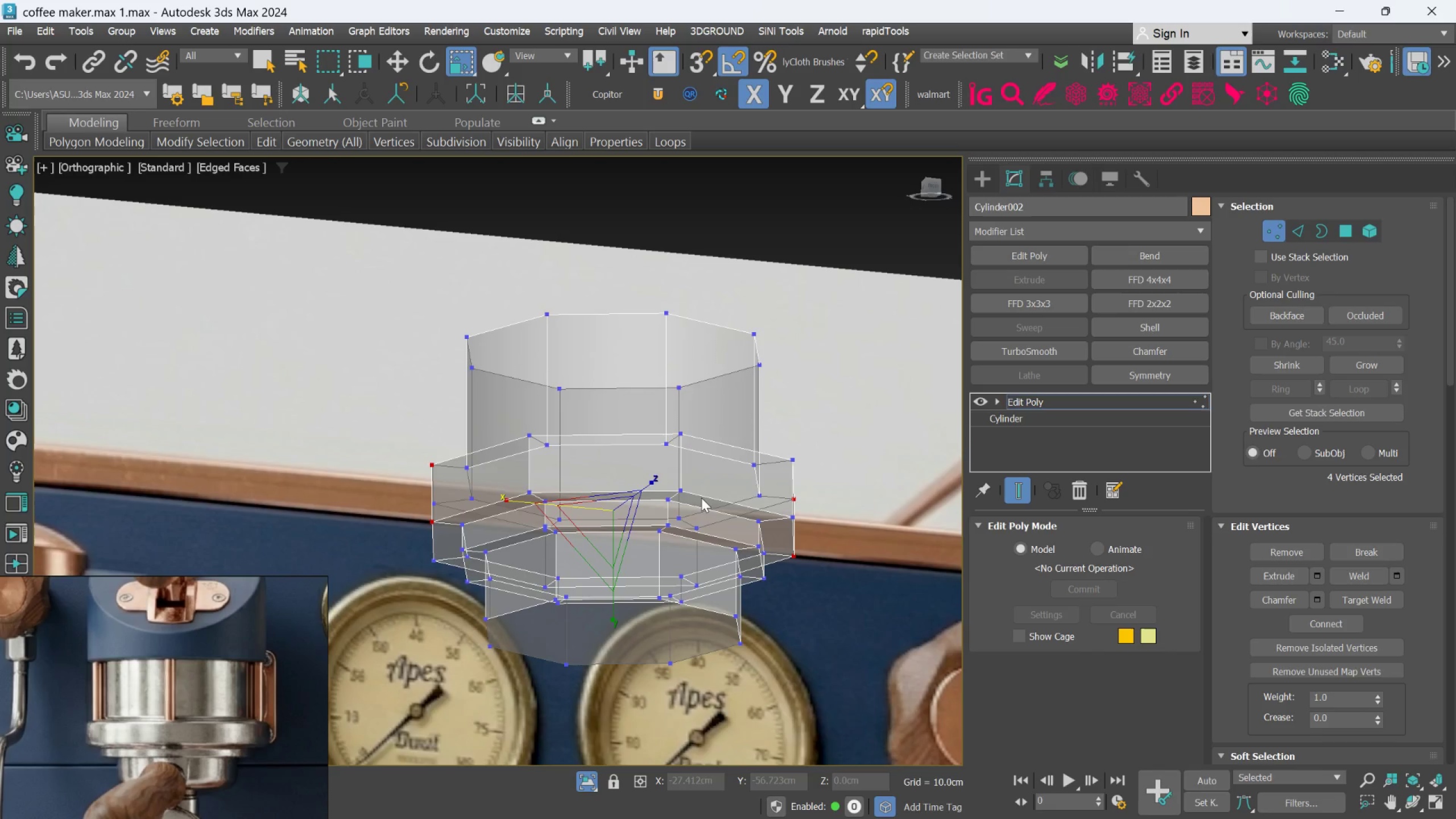 
hold_key(key=AltLeft, duration=0.52)
 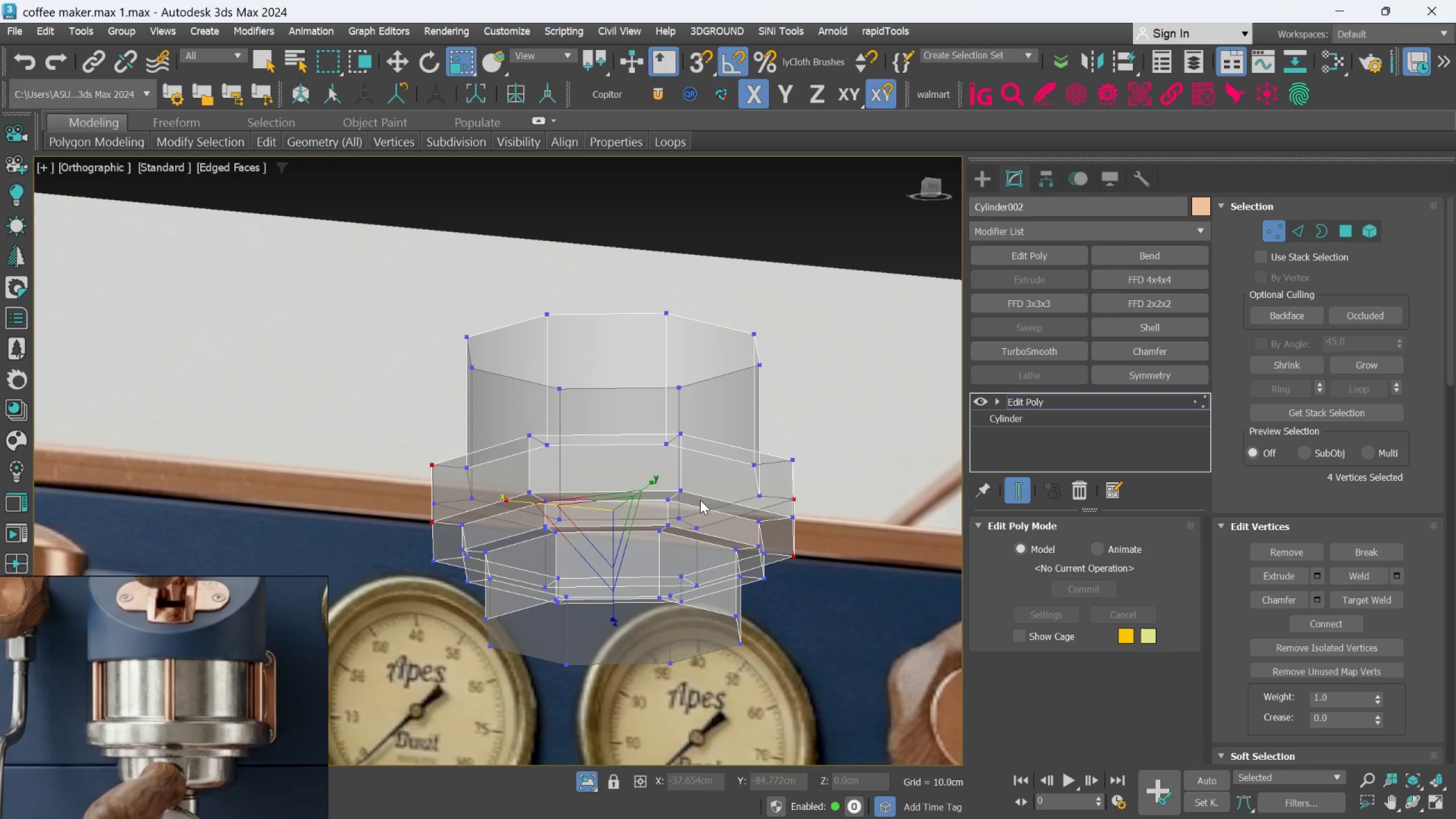 
key(Control+Z)
 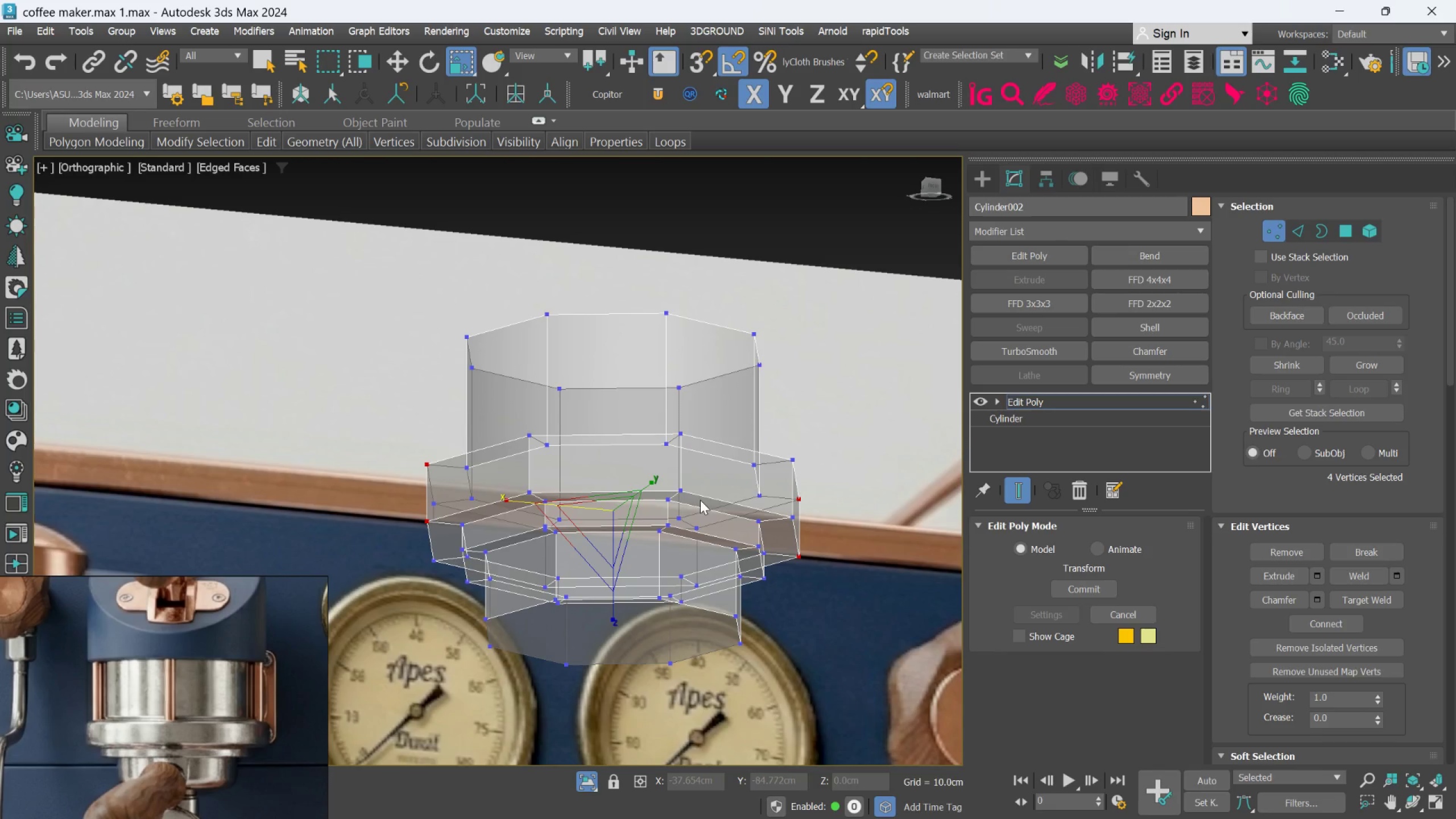 
hold_key(key=AltLeft, duration=0.58)
scroll: coordinate [700, 507], scroll_direction: down, amount: 1.0
 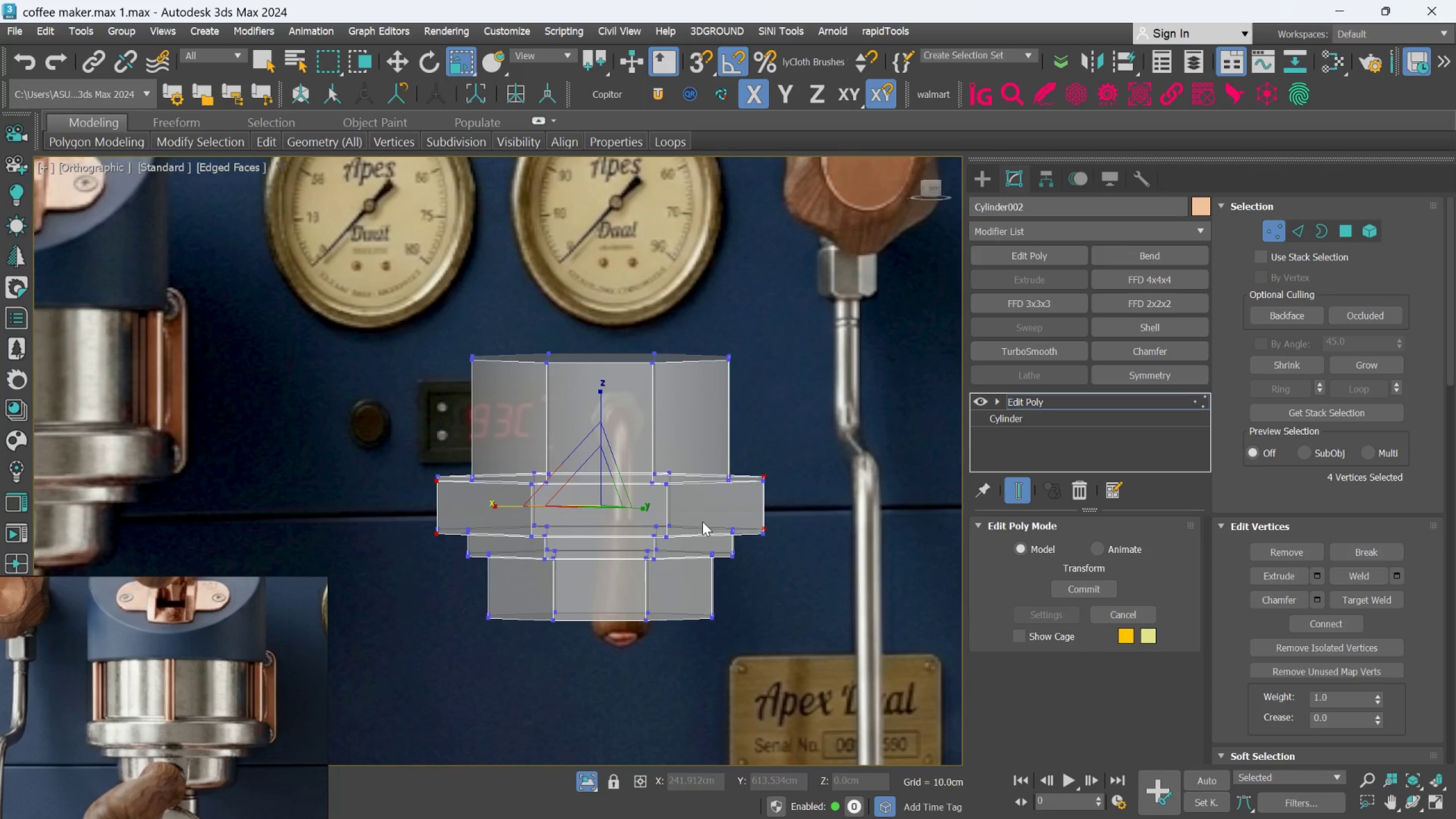 
scroll: coordinate [702, 522], scroll_direction: up, amount: 1.0
 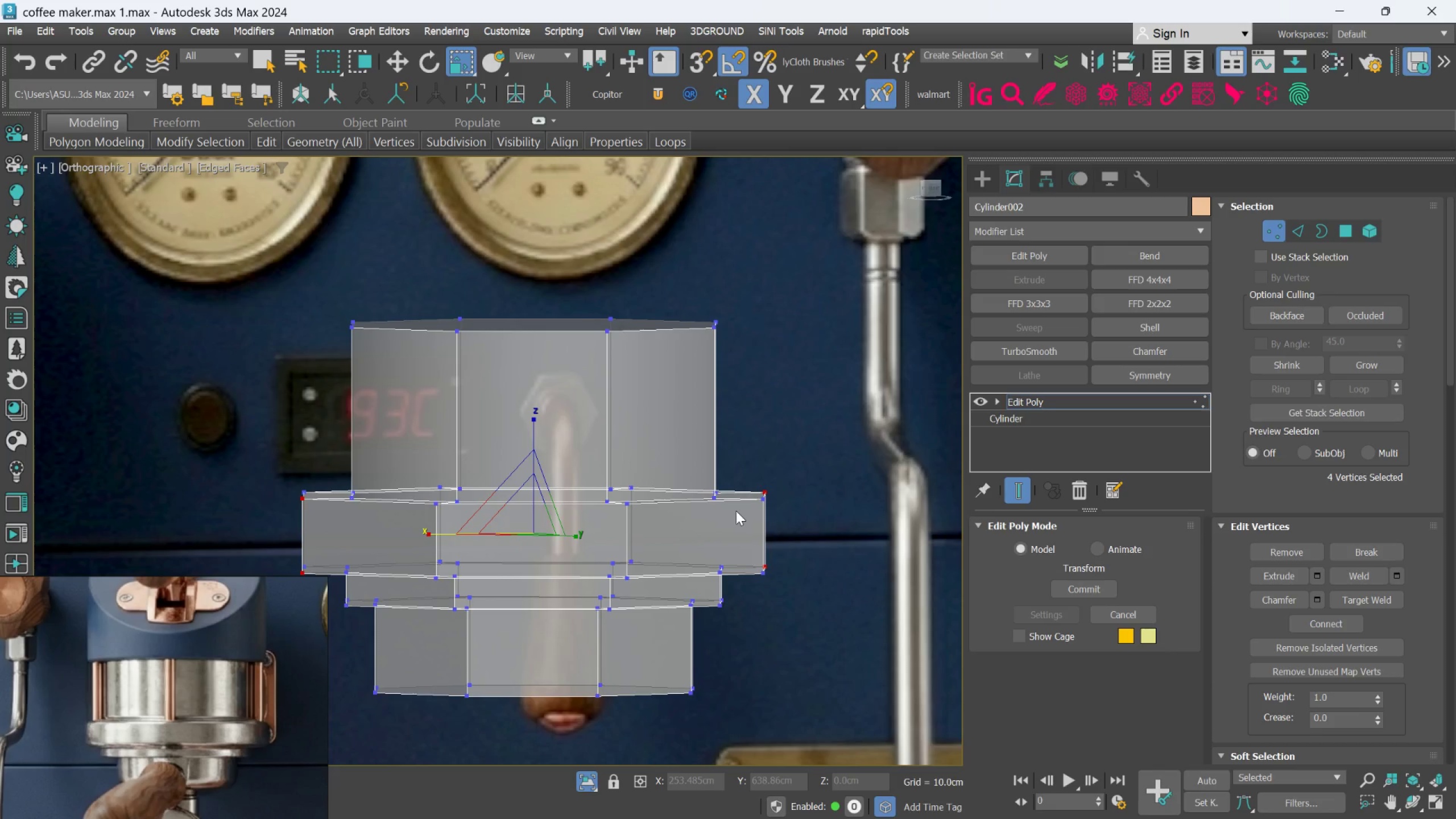 
key(Control+Z)
 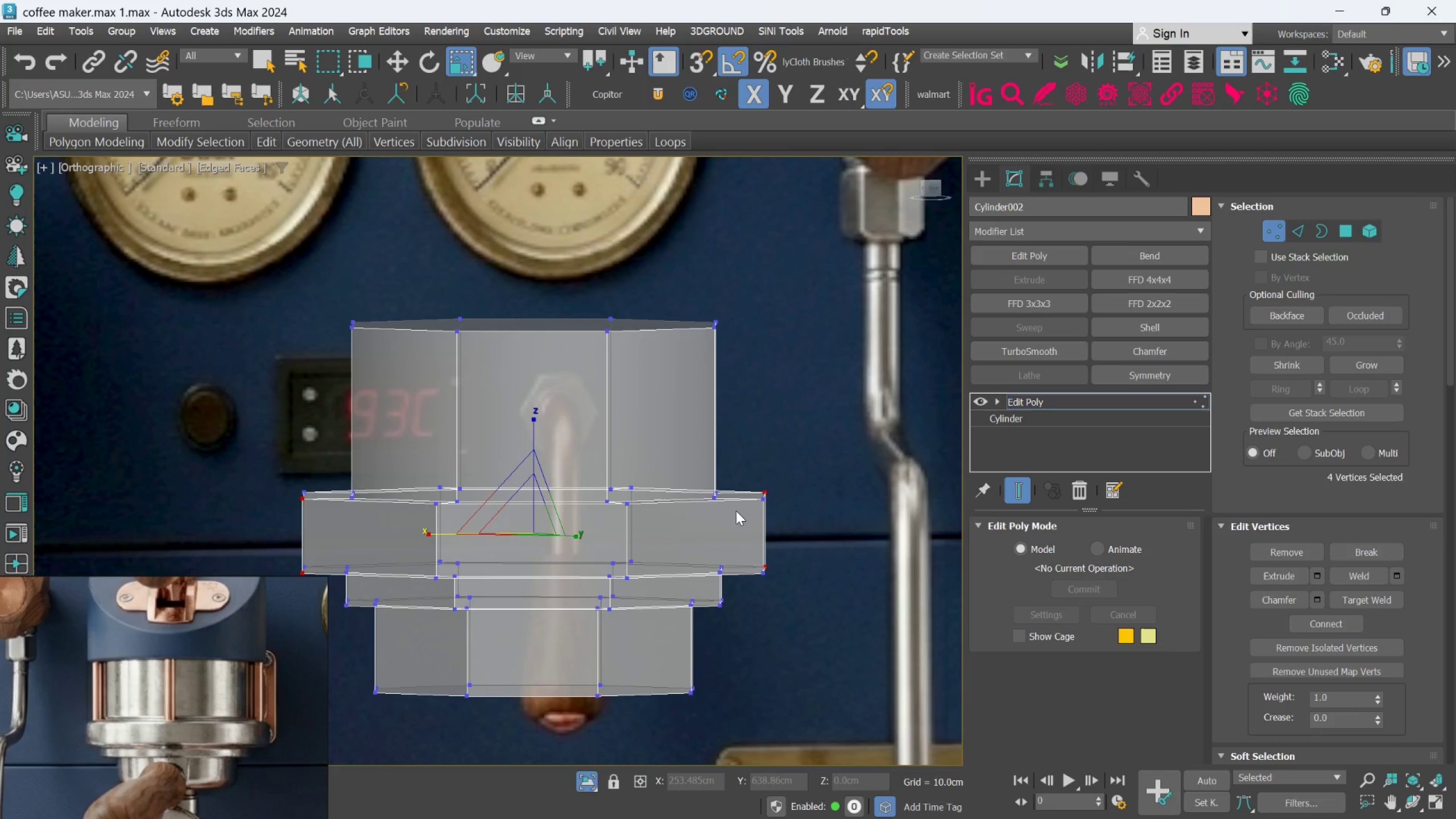 
key(Control+Z)
 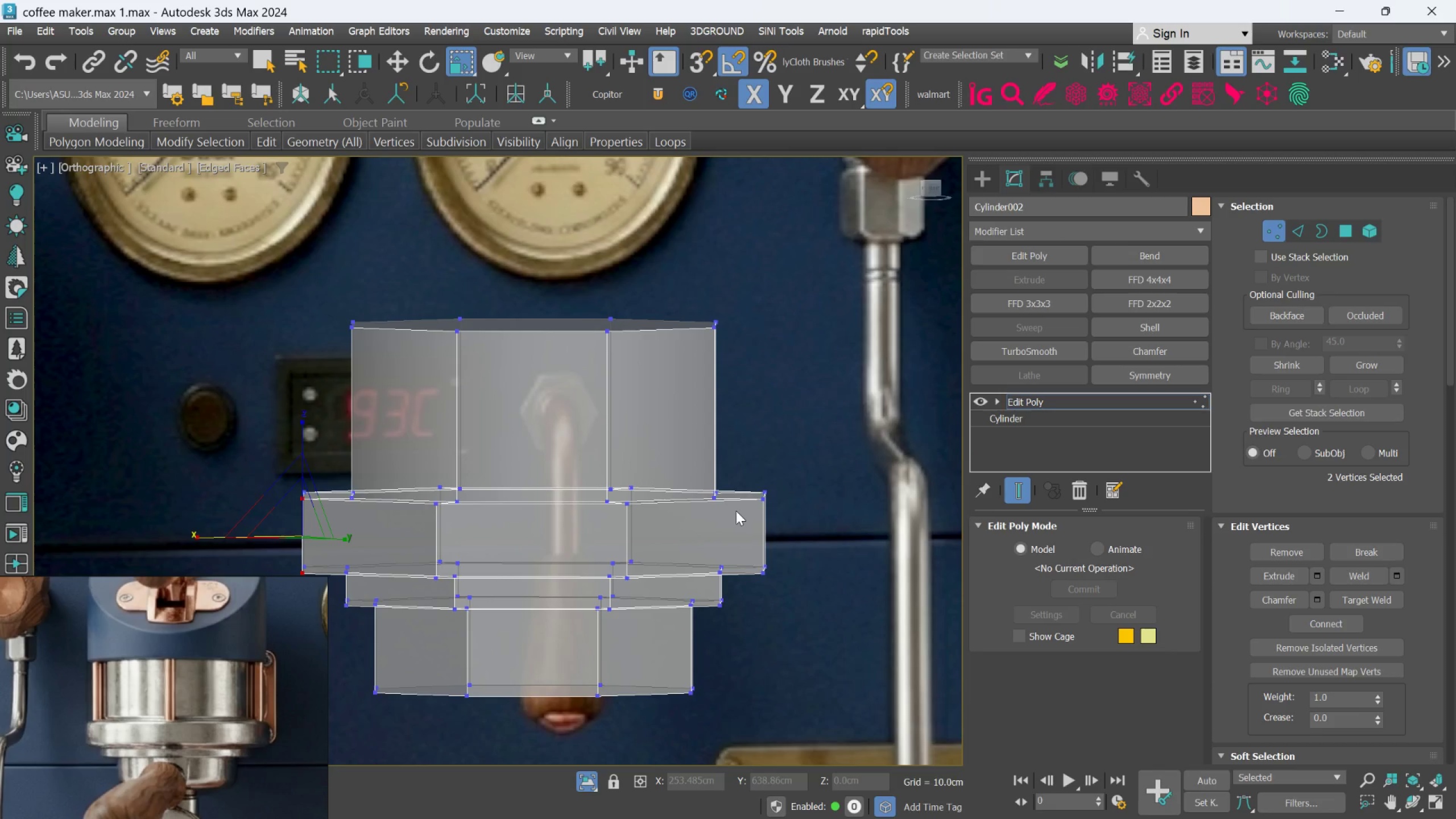 
key(F)
 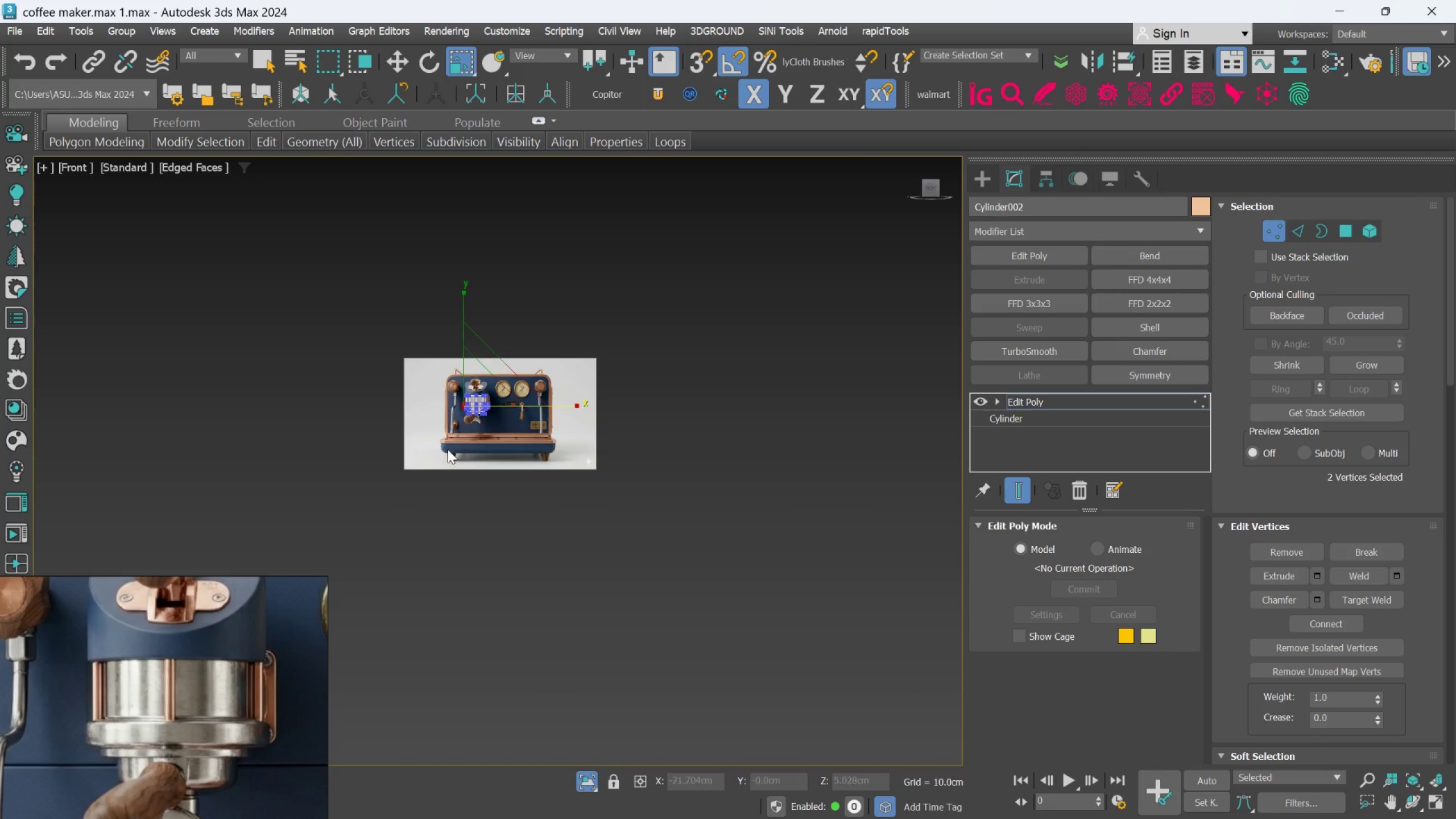 
scroll: coordinate [679, 577], scroll_direction: up, amount: 15.0
 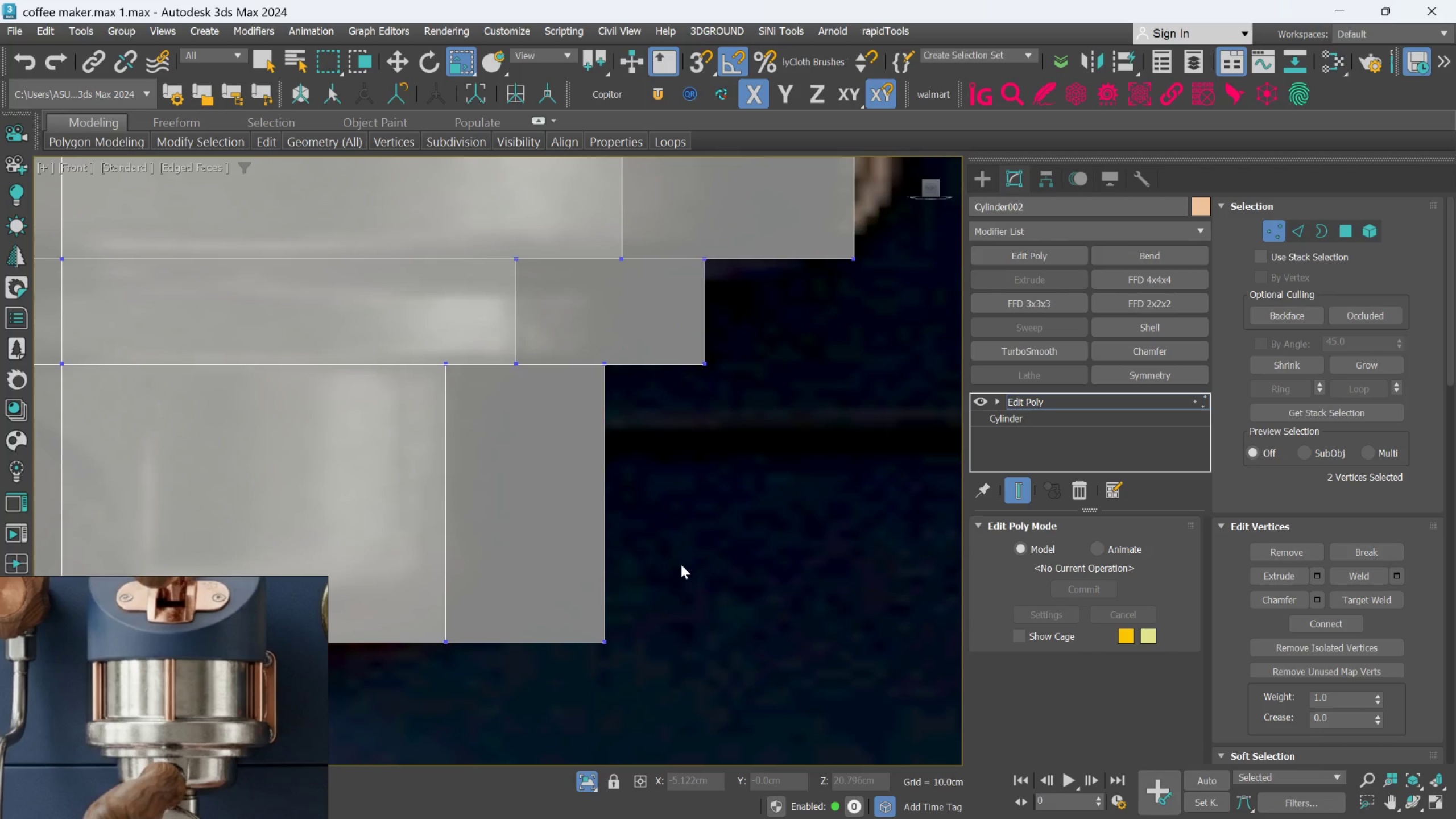 
scroll: coordinate [672, 580], scroll_direction: down, amount: 2.0
 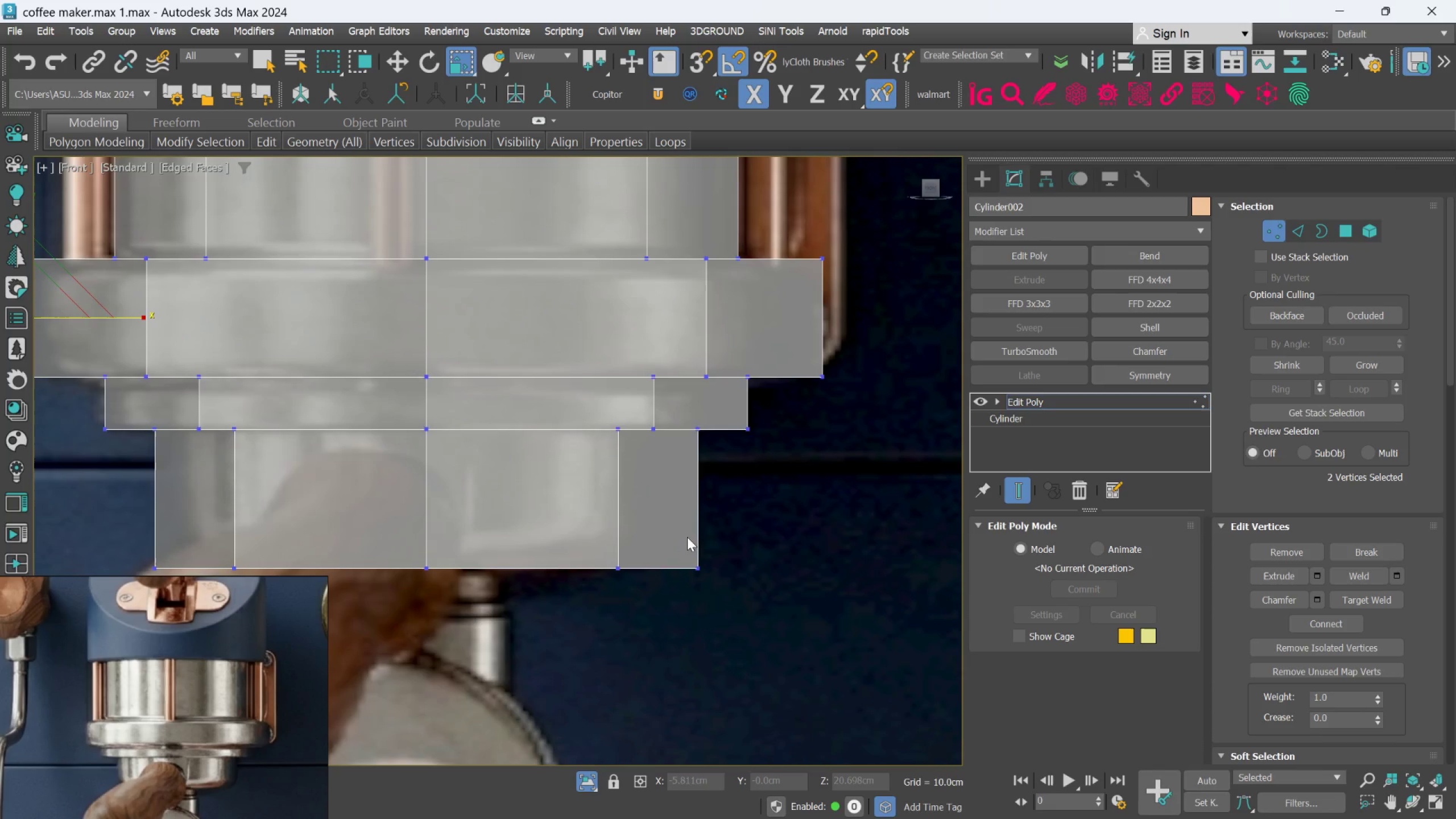 
wait(5.85)
 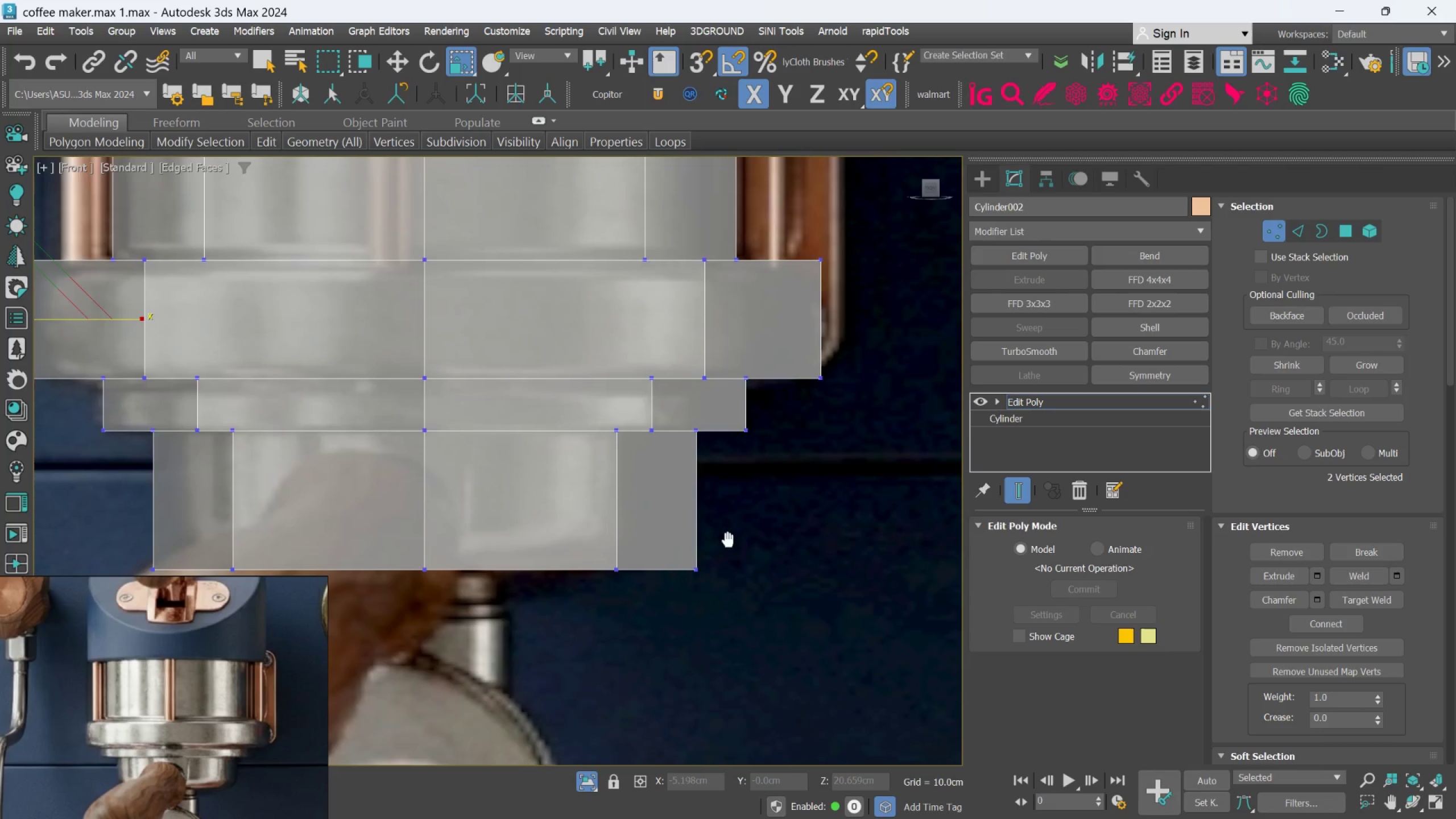 
key(Control+Z)
 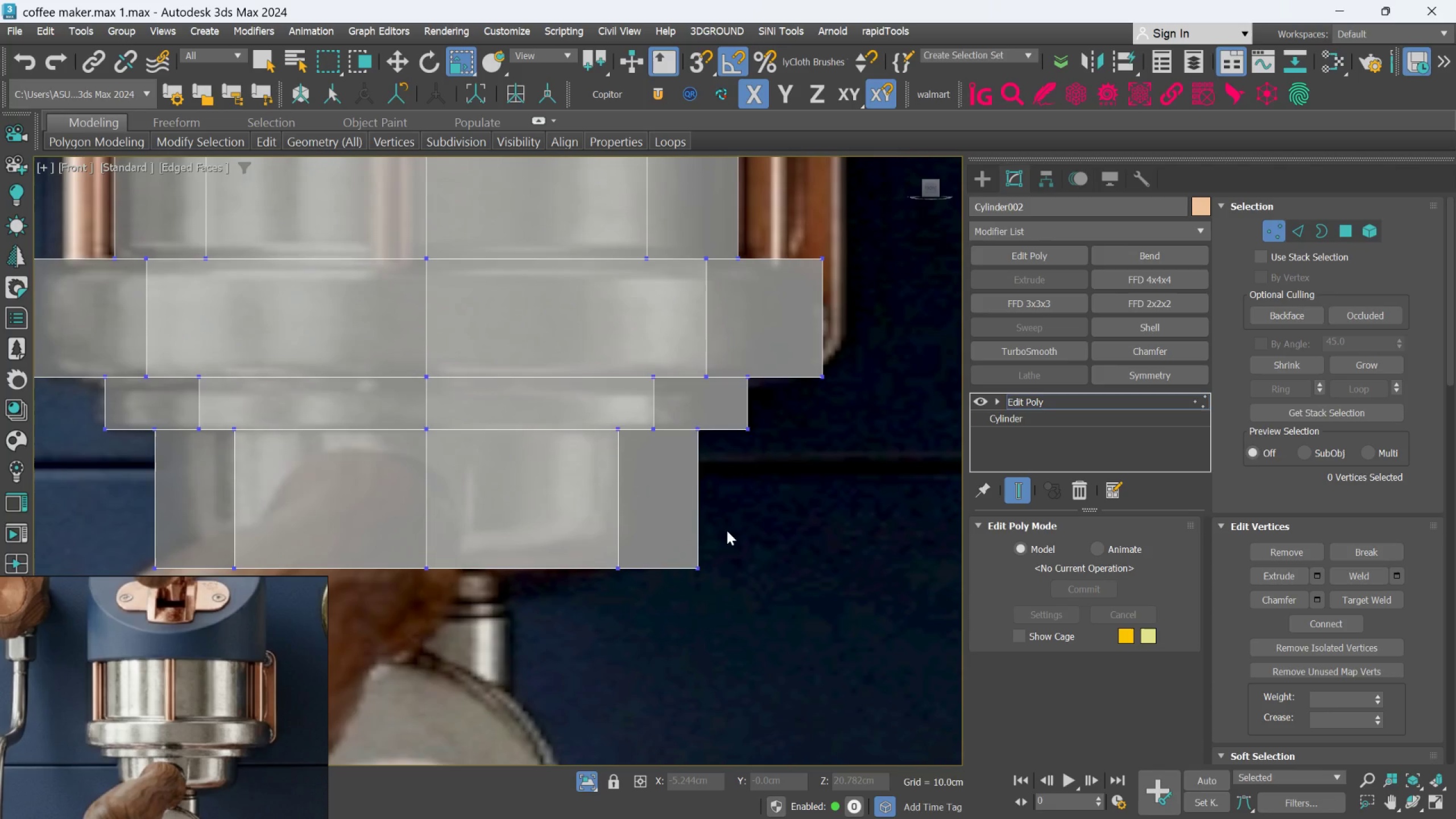 
key(Control+Z)
 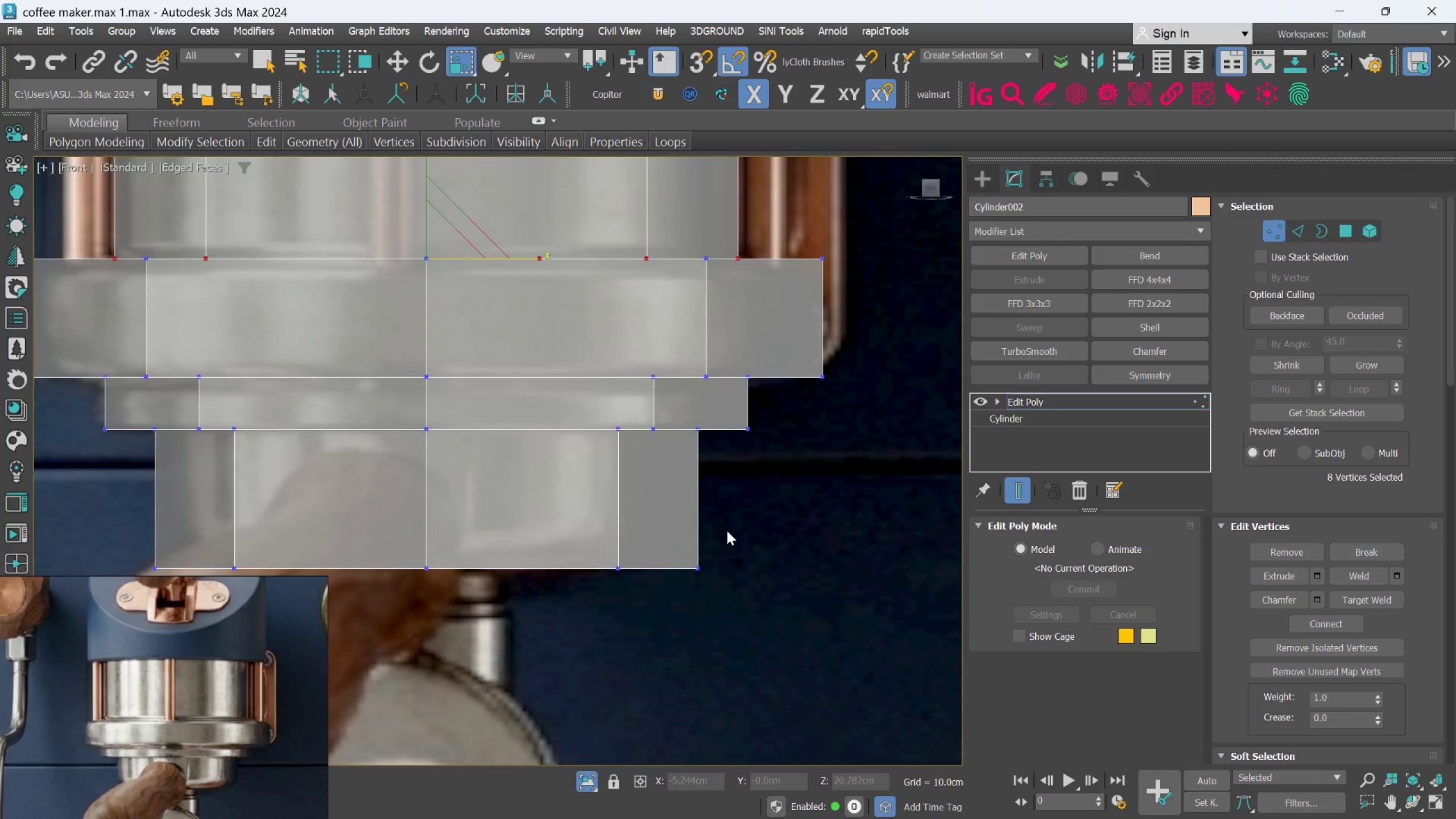 
key(Control+Z)
 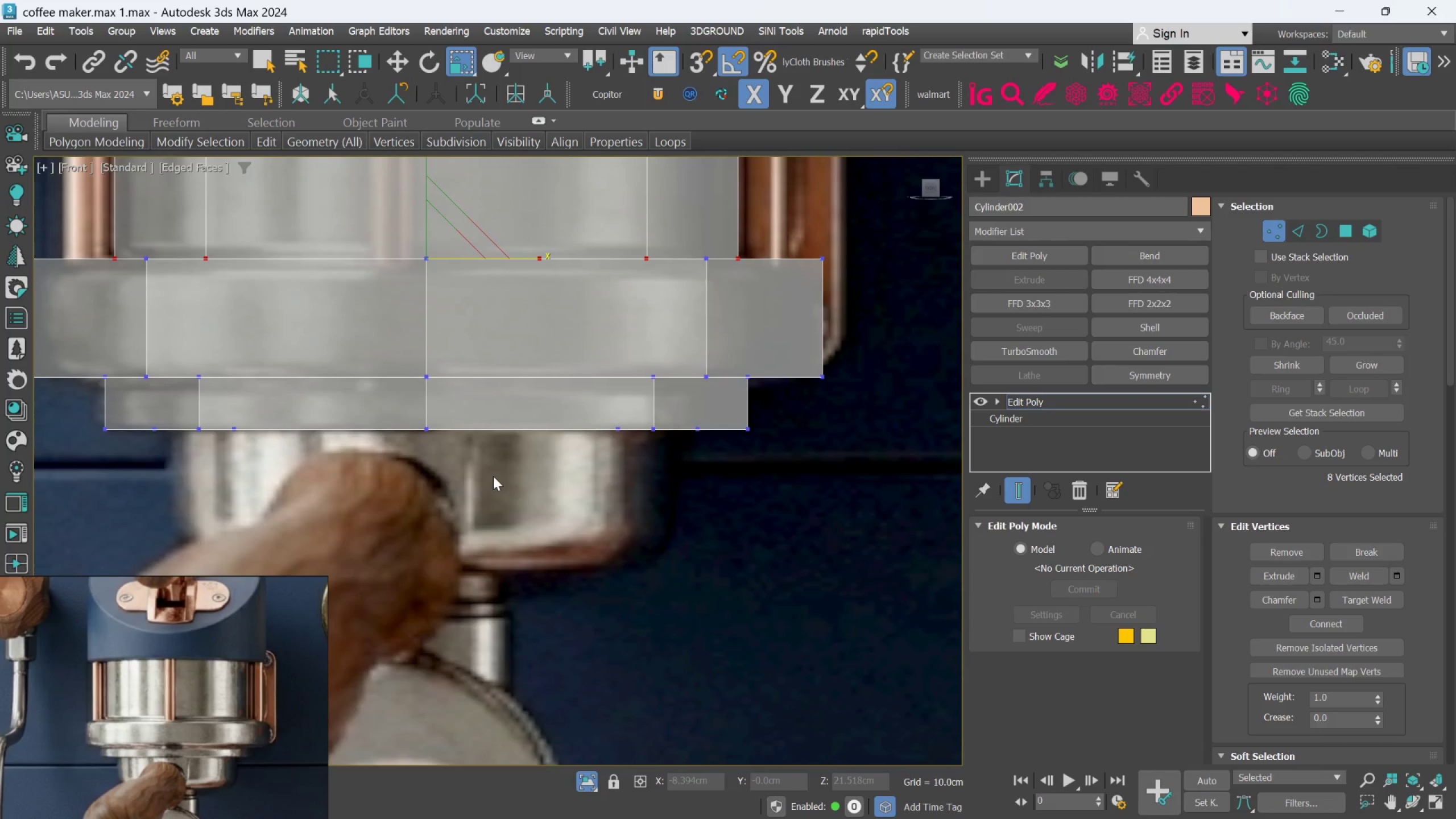 
key(Control+ControlLeft)
 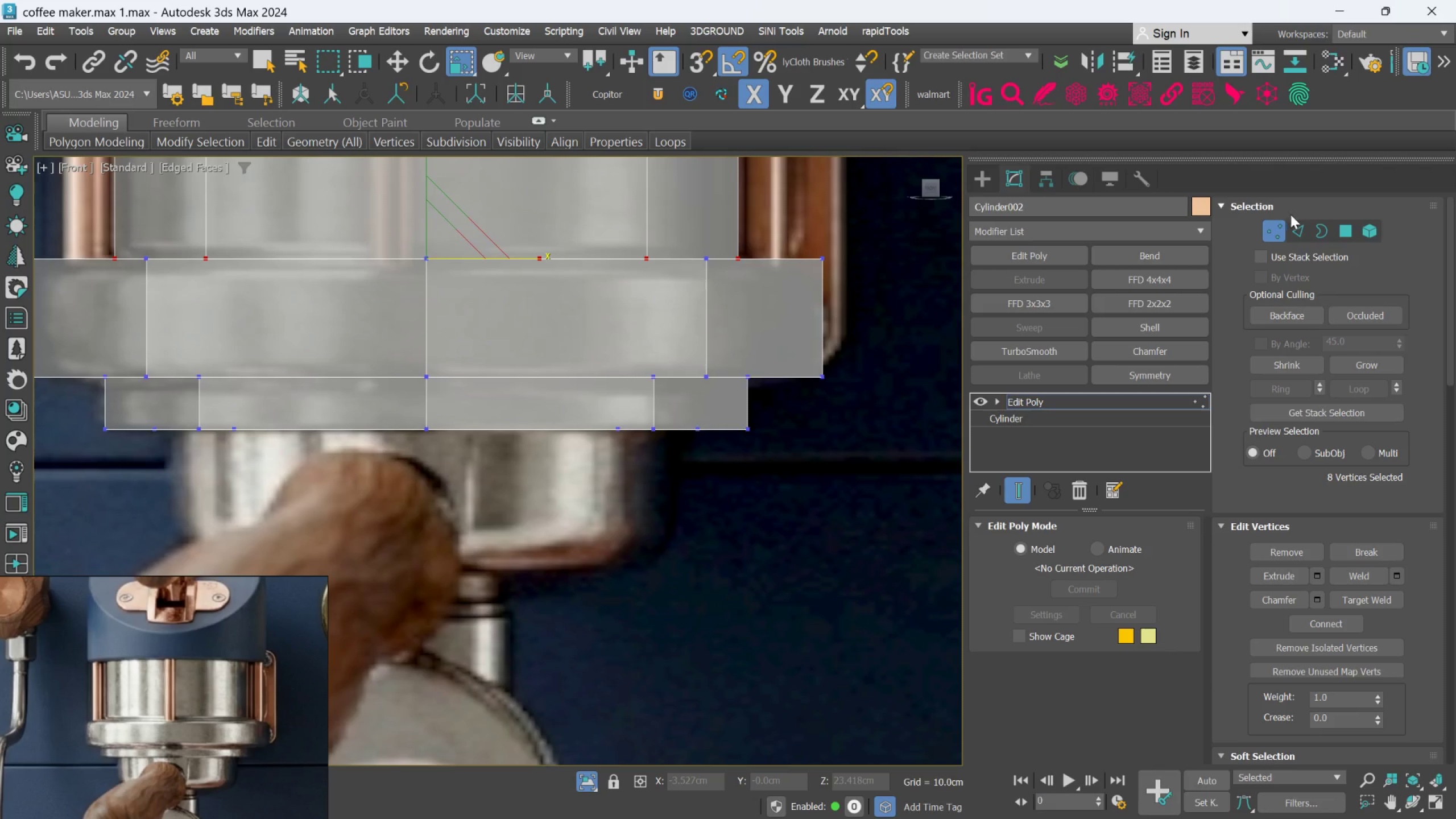 
left_click([1292, 222])
 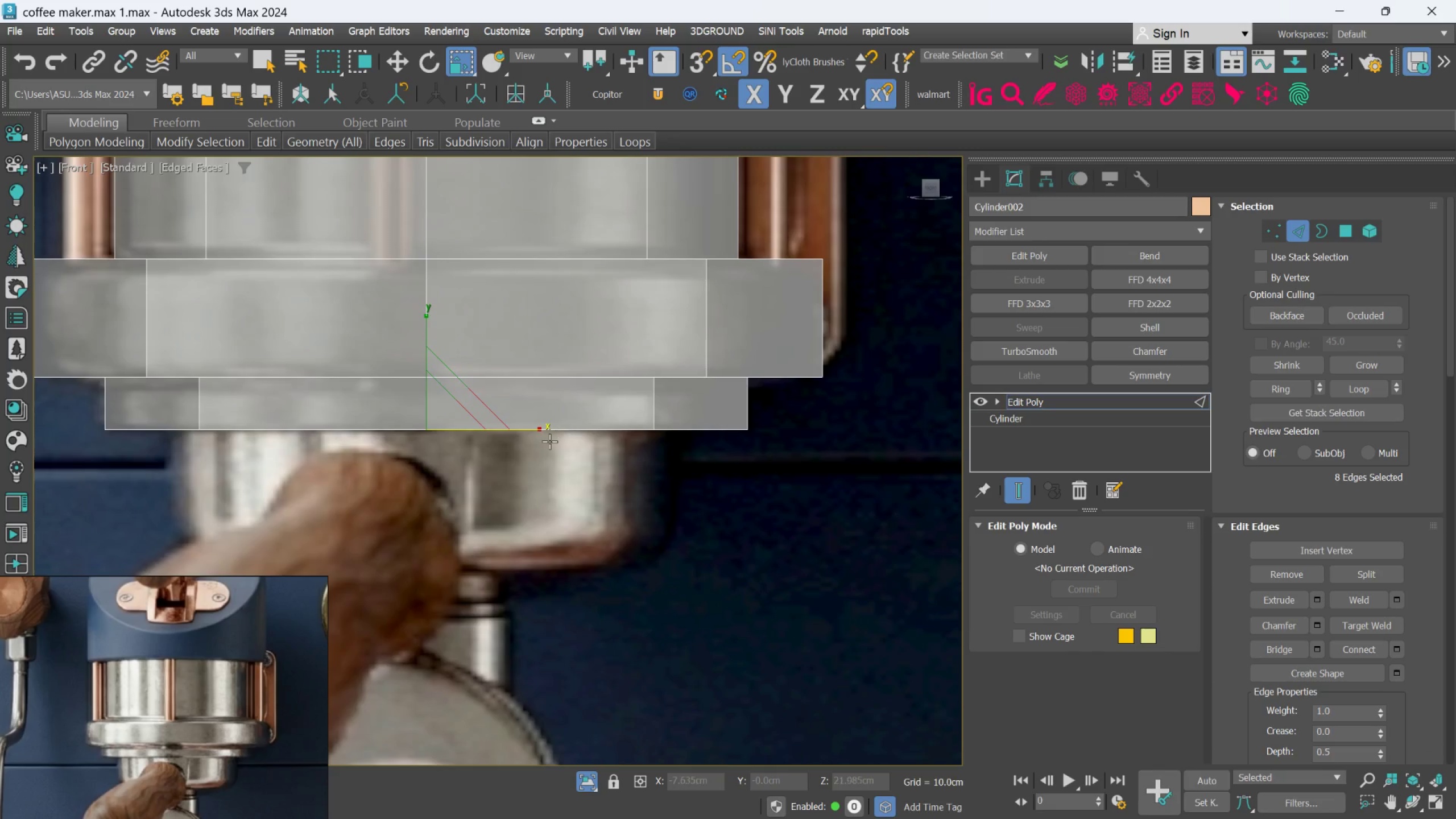 
hold_key(key=AltLeft, duration=0.79)
 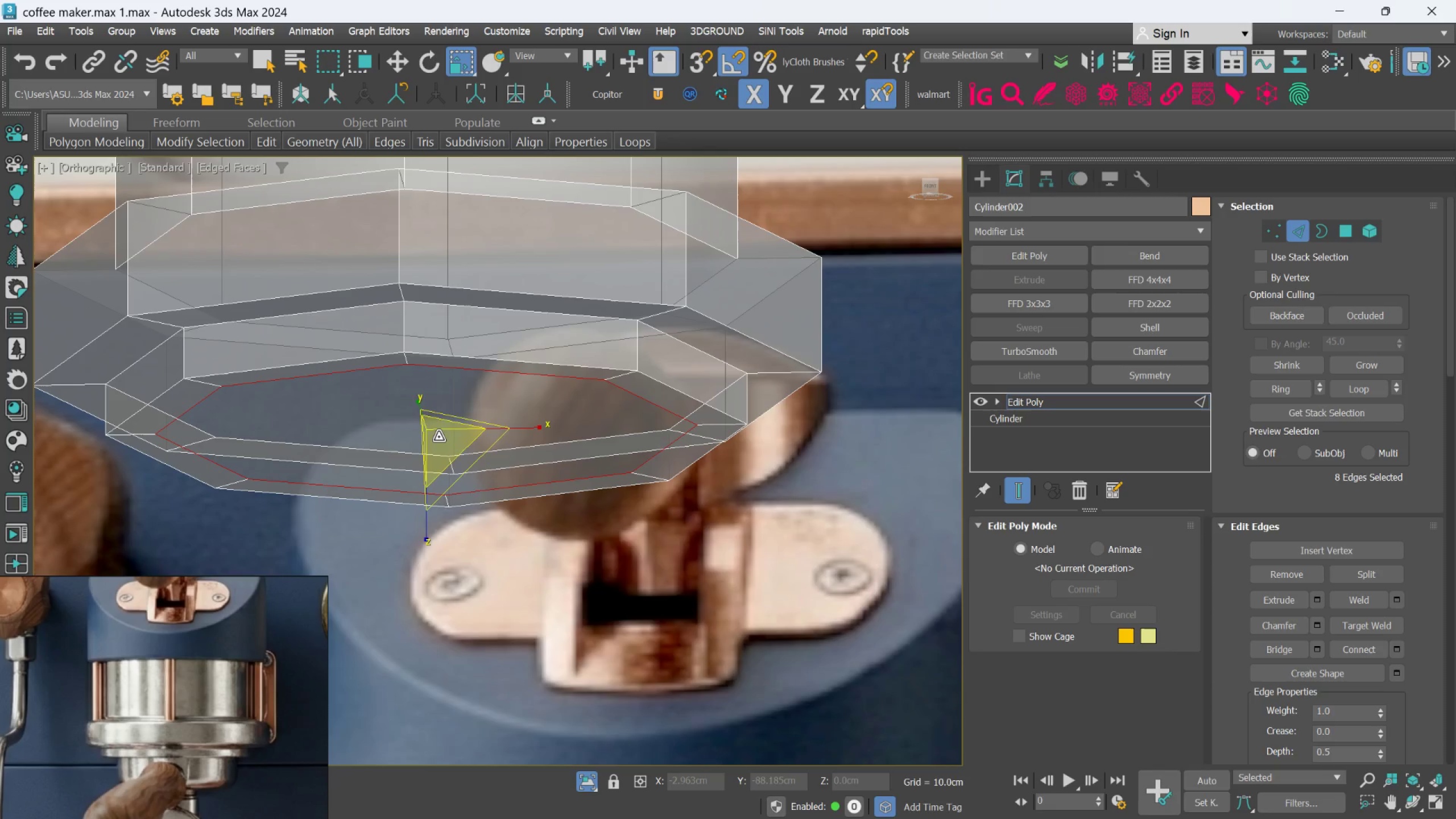 
left_click_drag(start_coordinate=[439, 436], to_coordinate=[439, 440])
 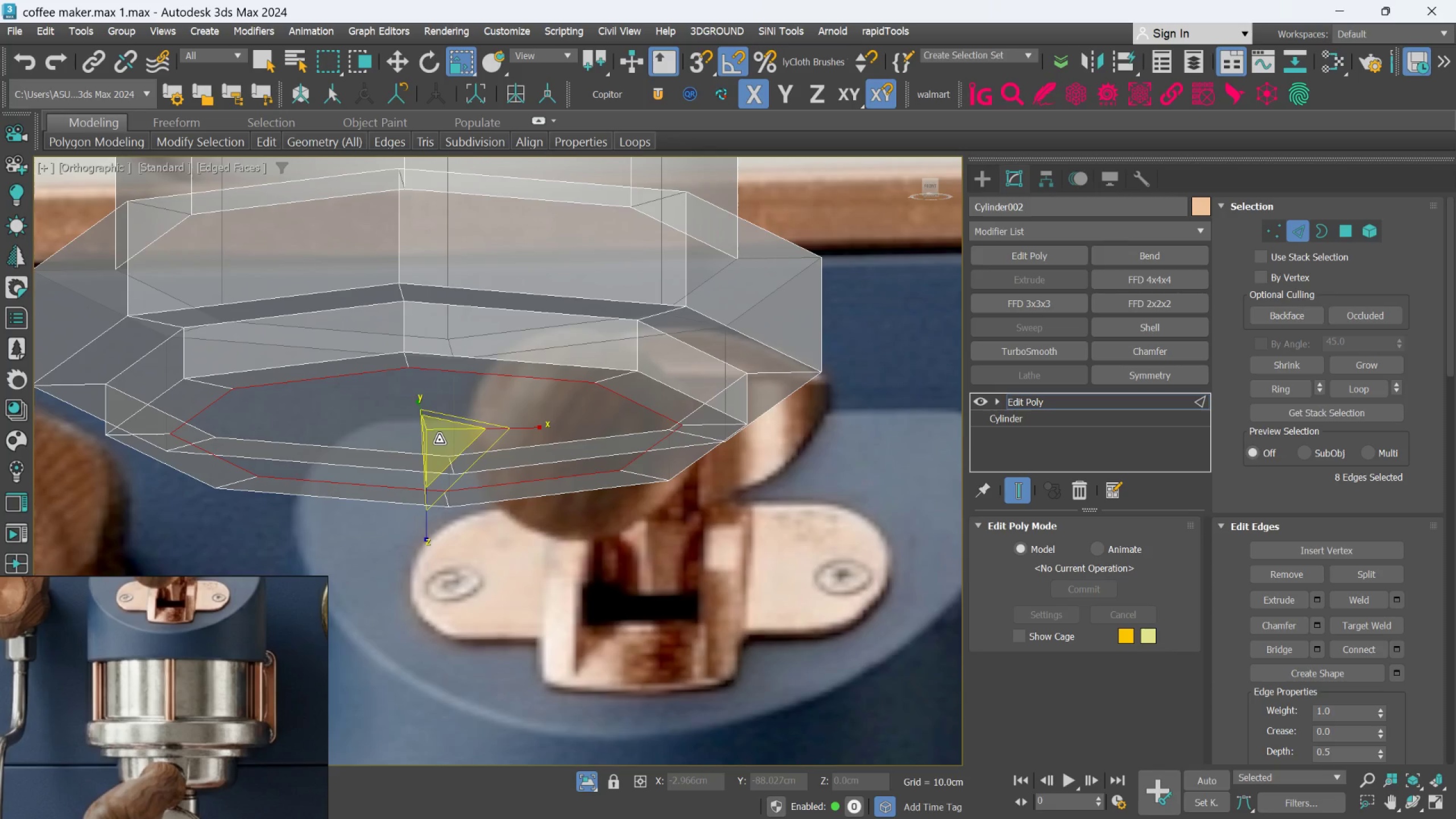 
key(F)
 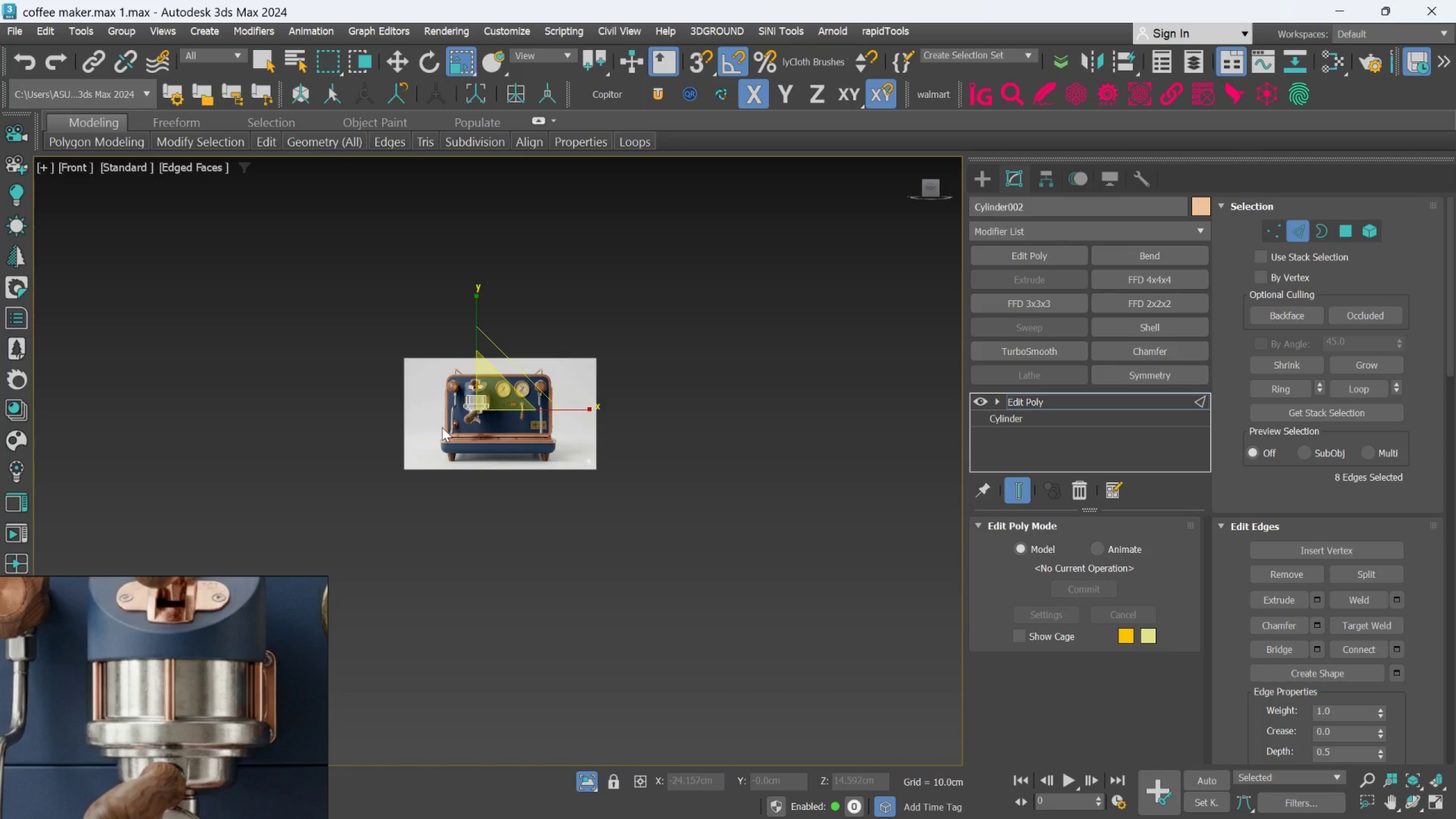 
scroll: coordinate [454, 416], scroll_direction: up, amount: 6.0
 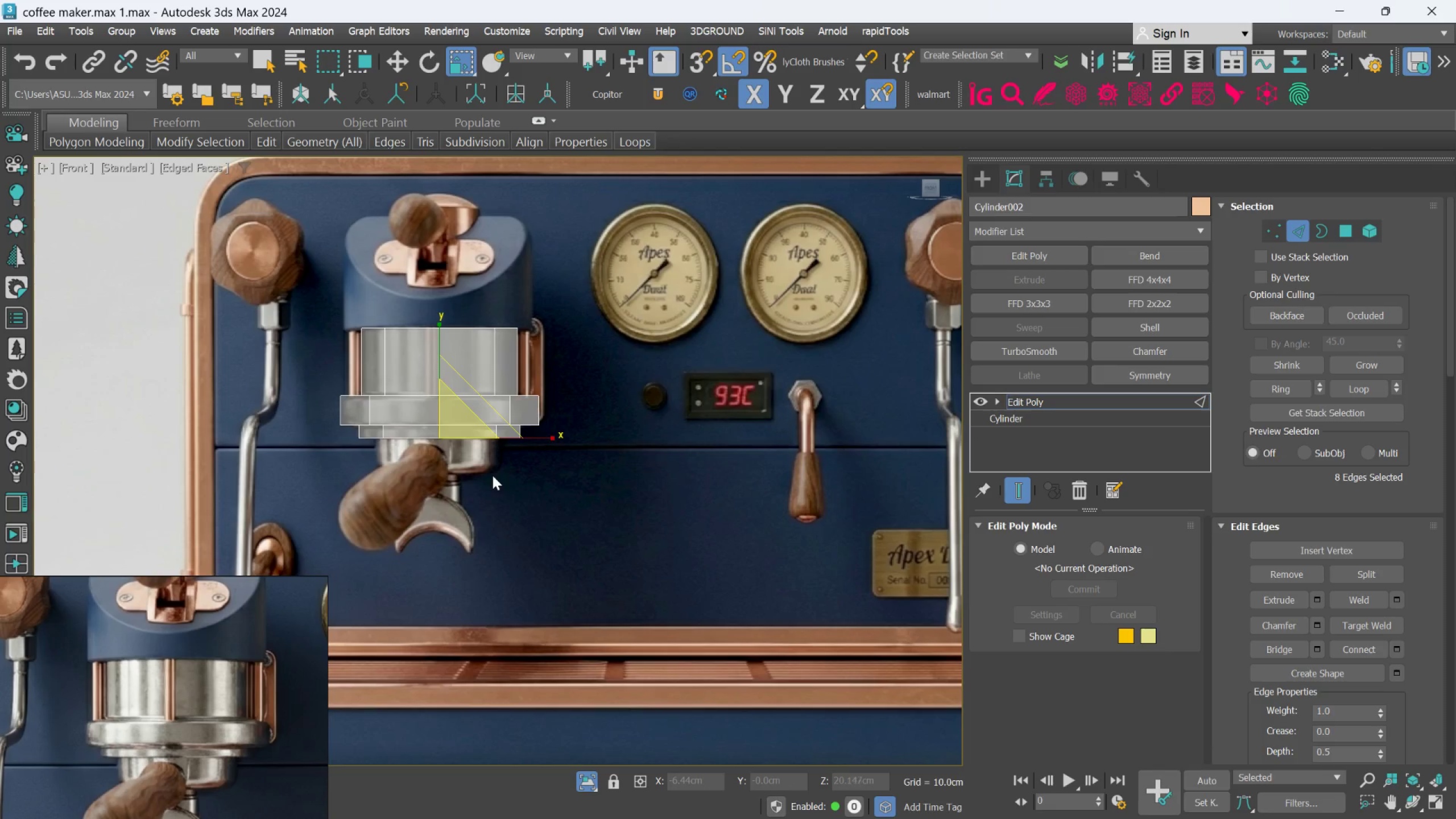 
key(W)
 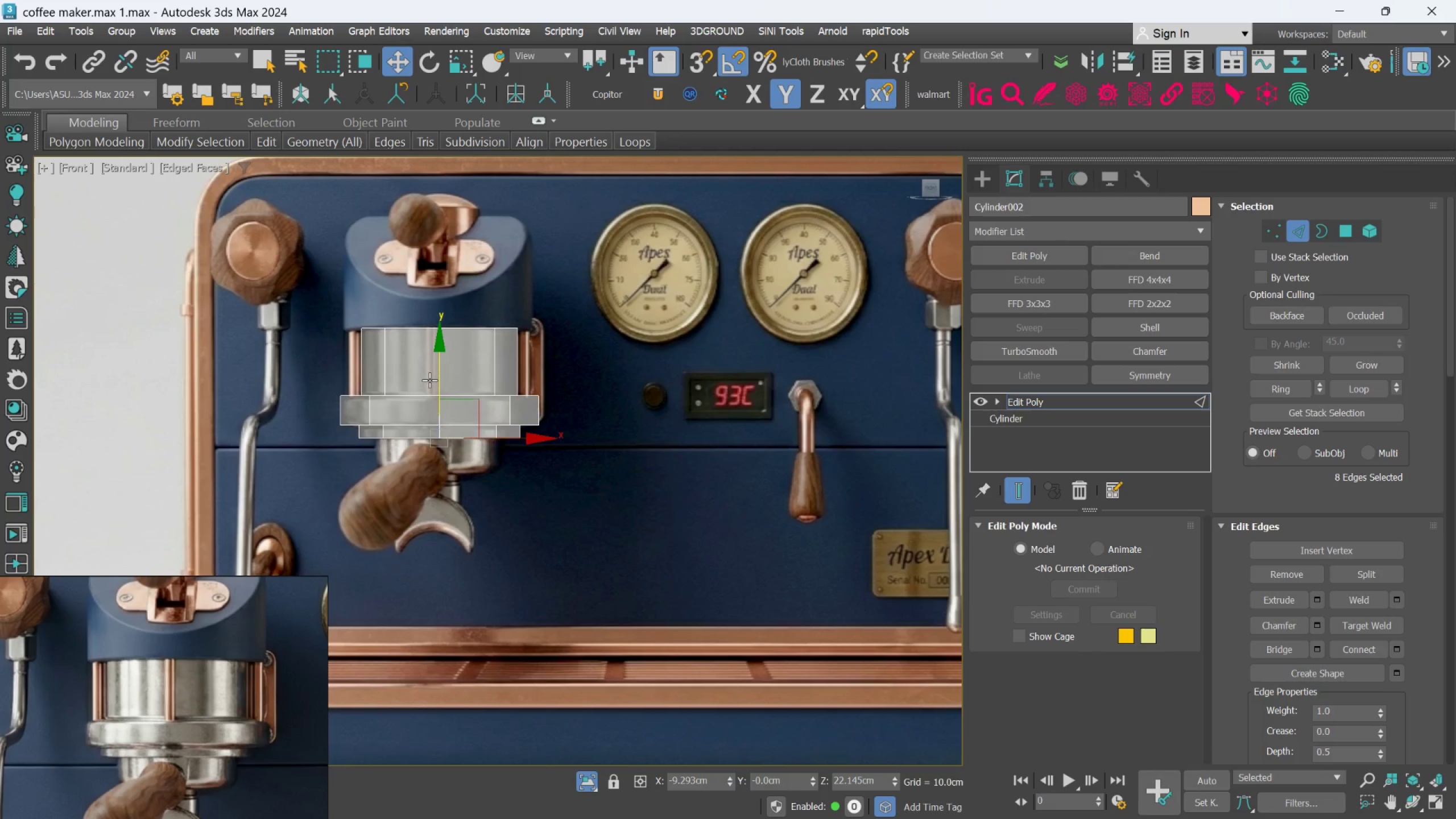 
scroll: coordinate [432, 406], scroll_direction: up, amount: 3.0
 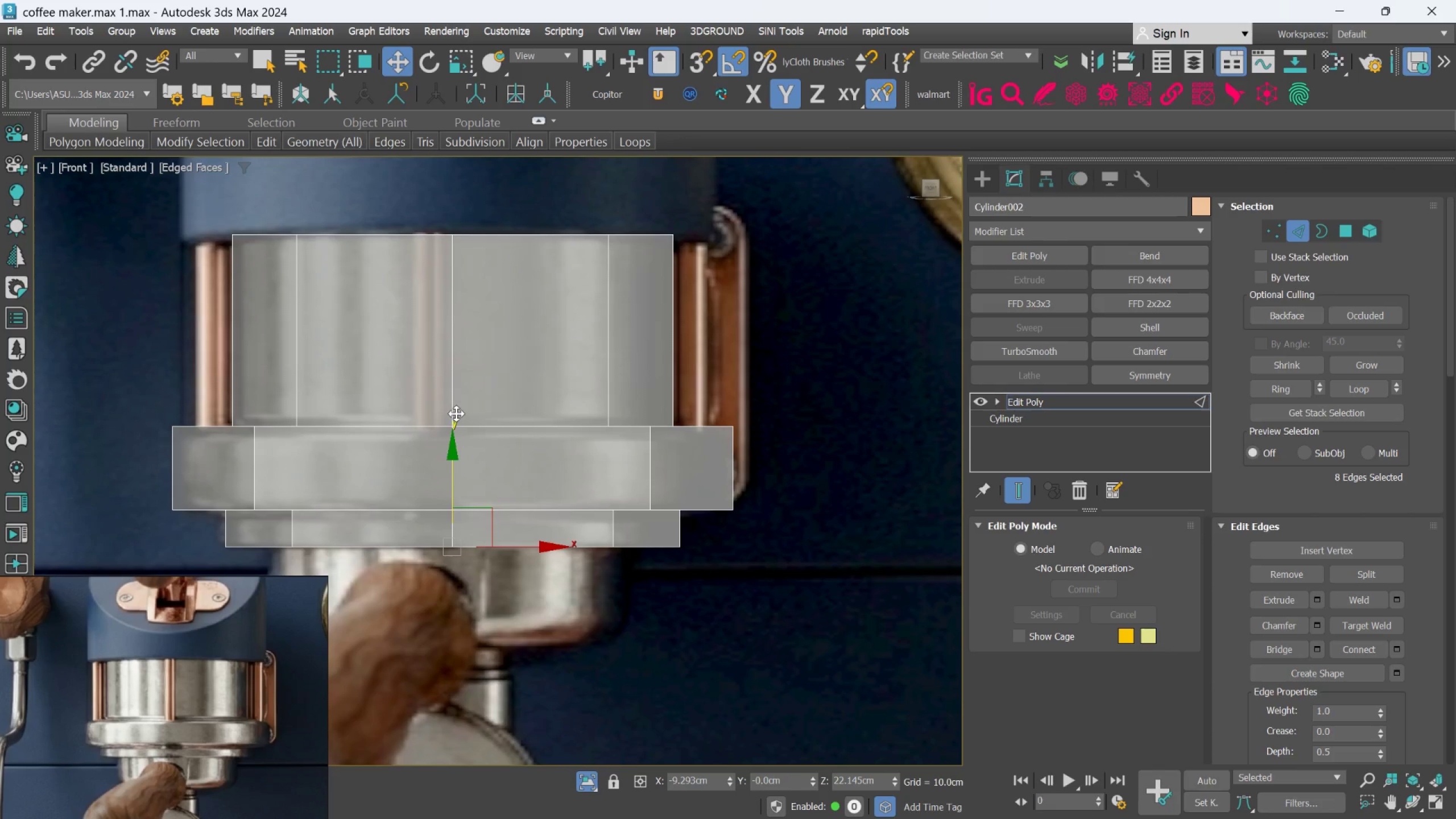 
hold_key(key=ShiftLeft, duration=1.54)
left_click_drag(start_coordinate=[455, 453], to_coordinate=[466, 547])
 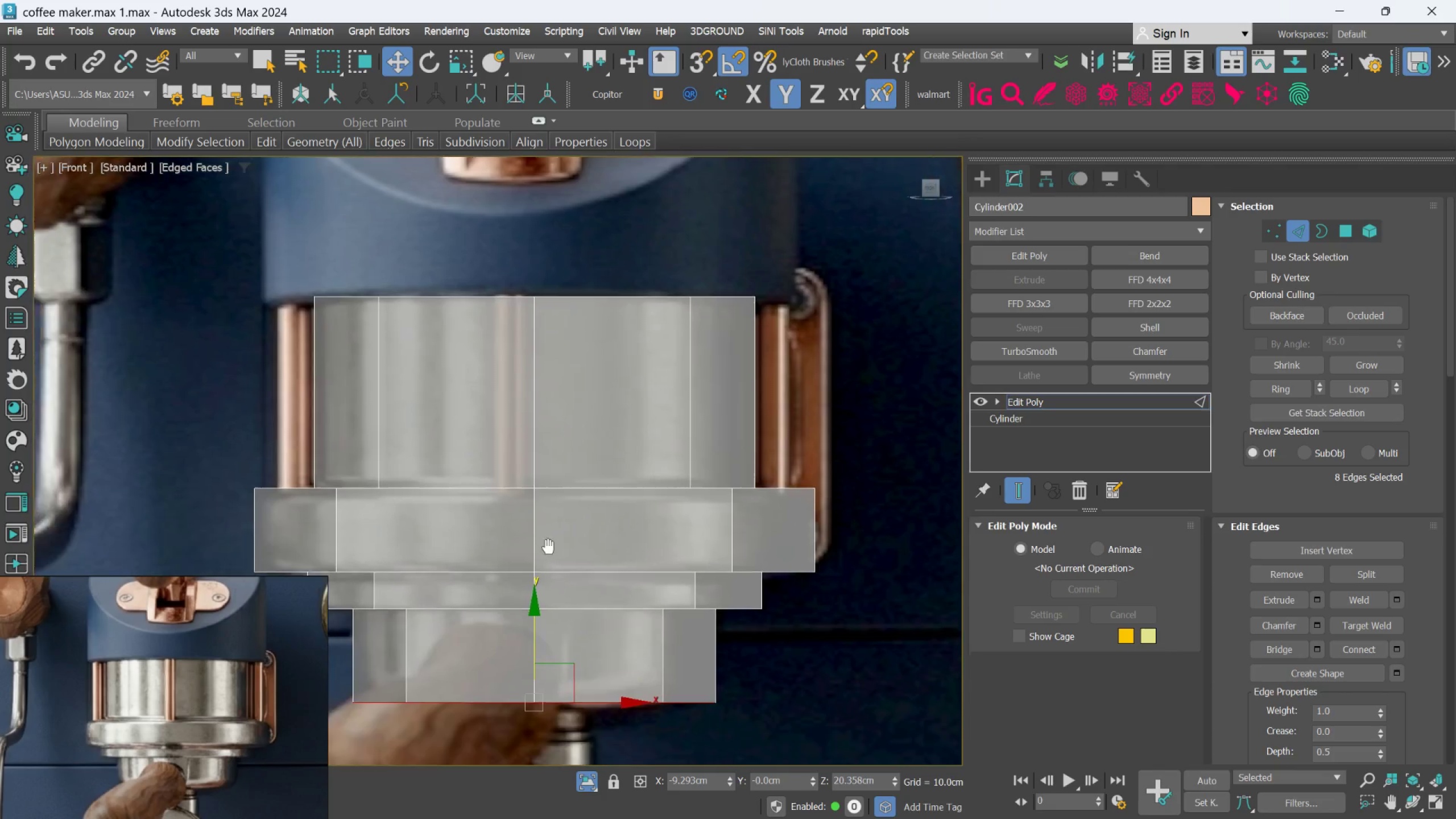 
hold_key(key=ShiftLeft, duration=1.52)
 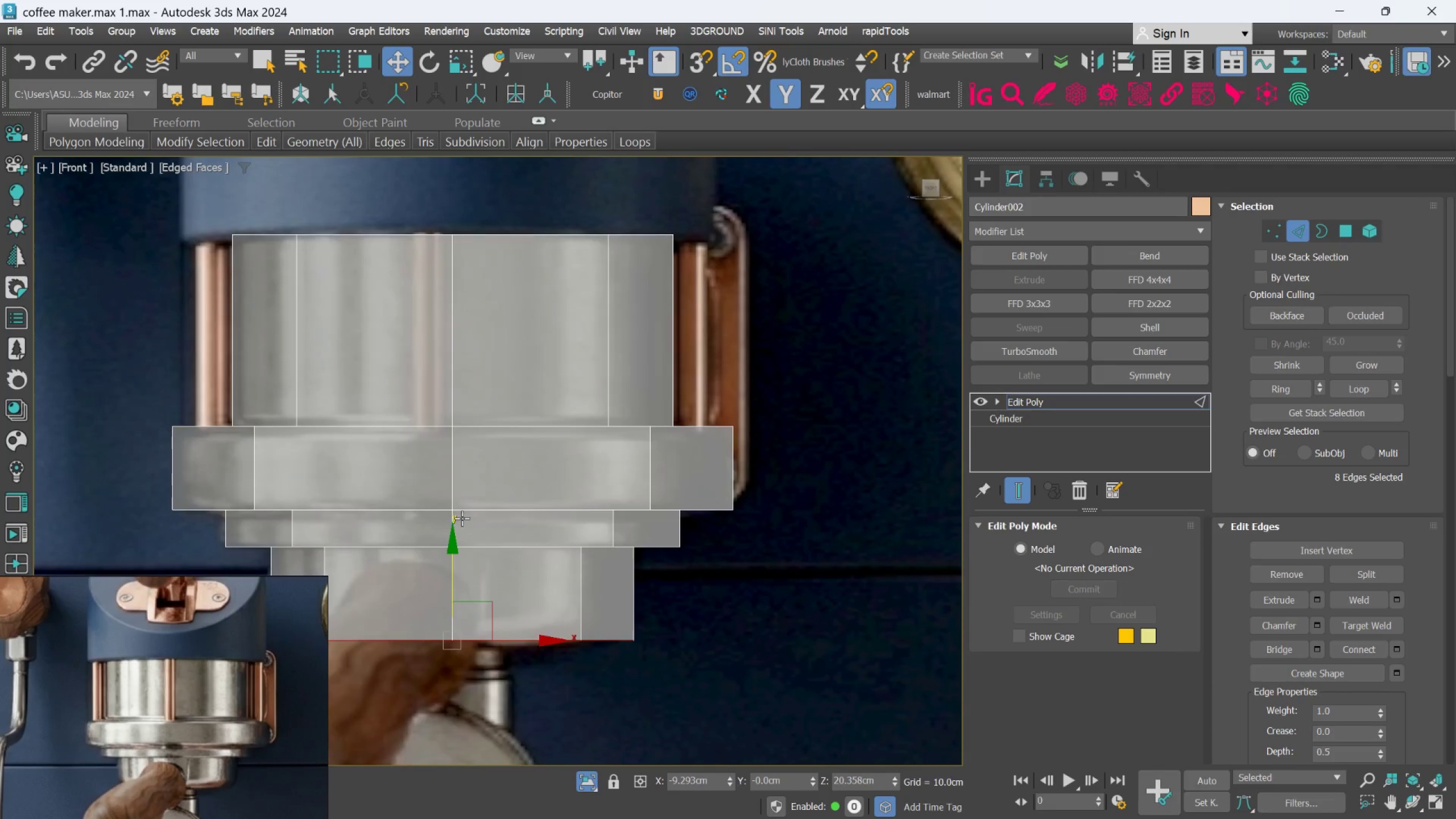 
hold_key(key=ShiftLeft, duration=0.31)
 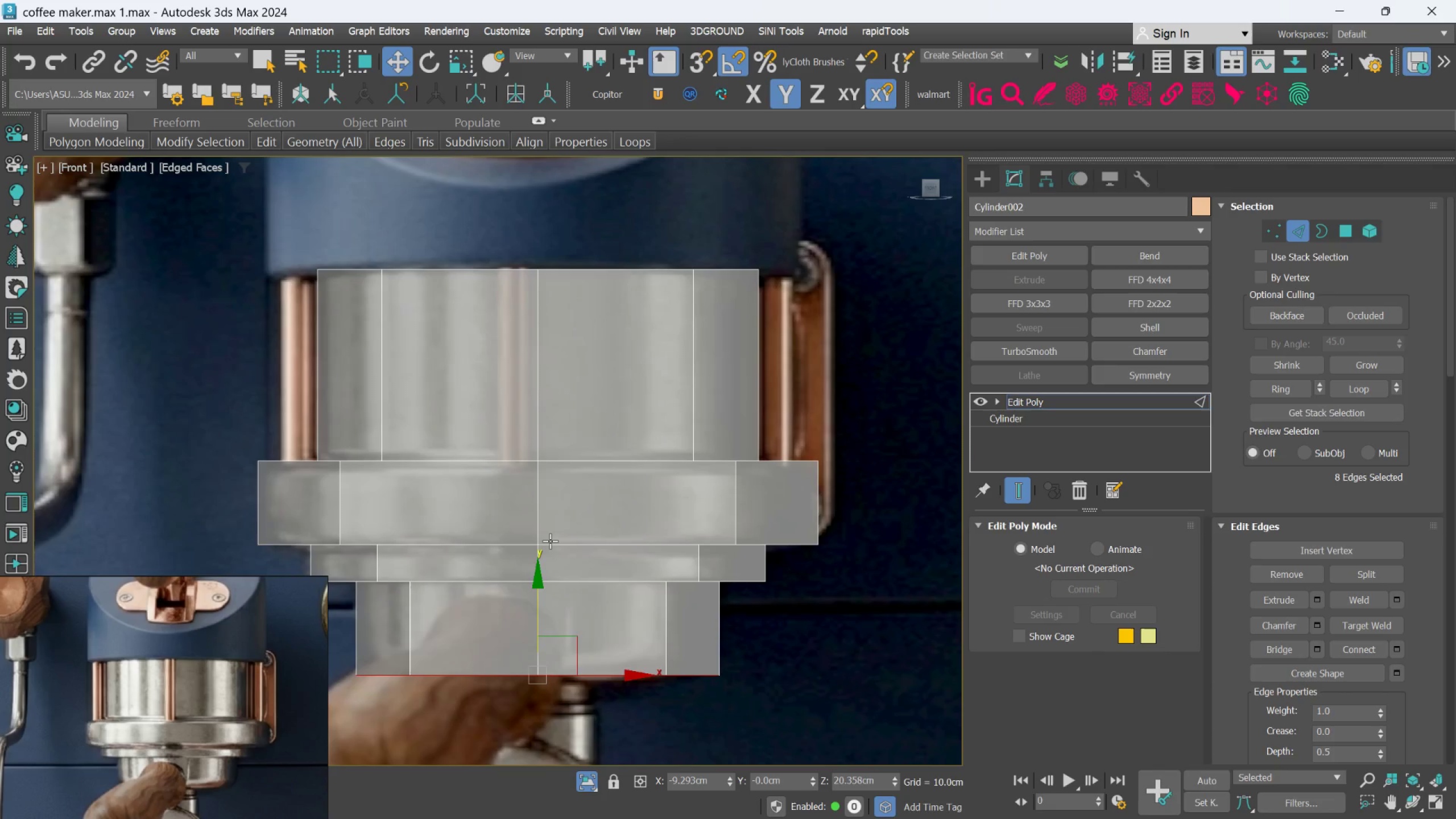 
scroll: coordinate [550, 536], scroll_direction: down, amount: 1.0
 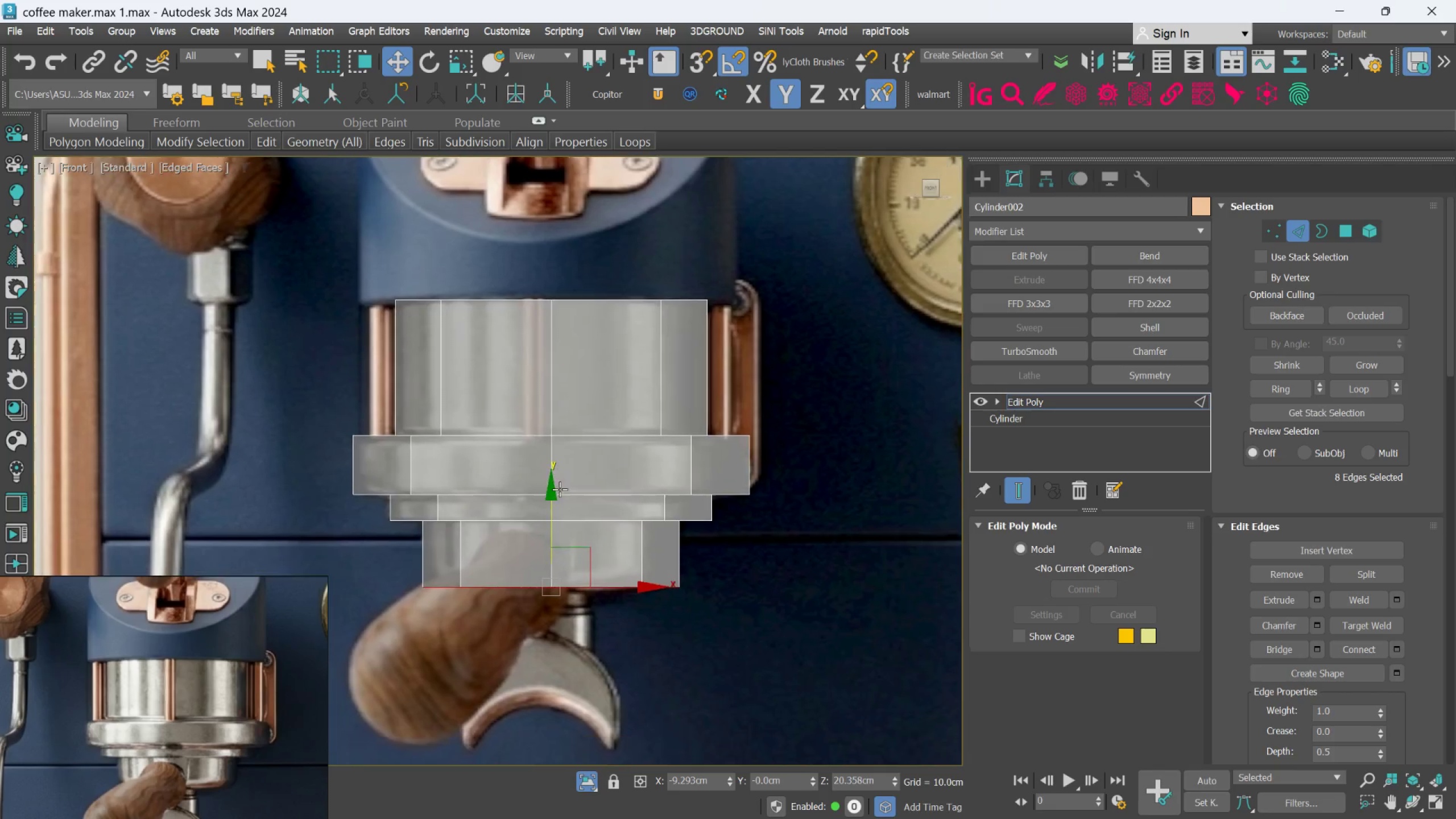 
scroll: coordinate [673, 585], scroll_direction: up, amount: 3.0
 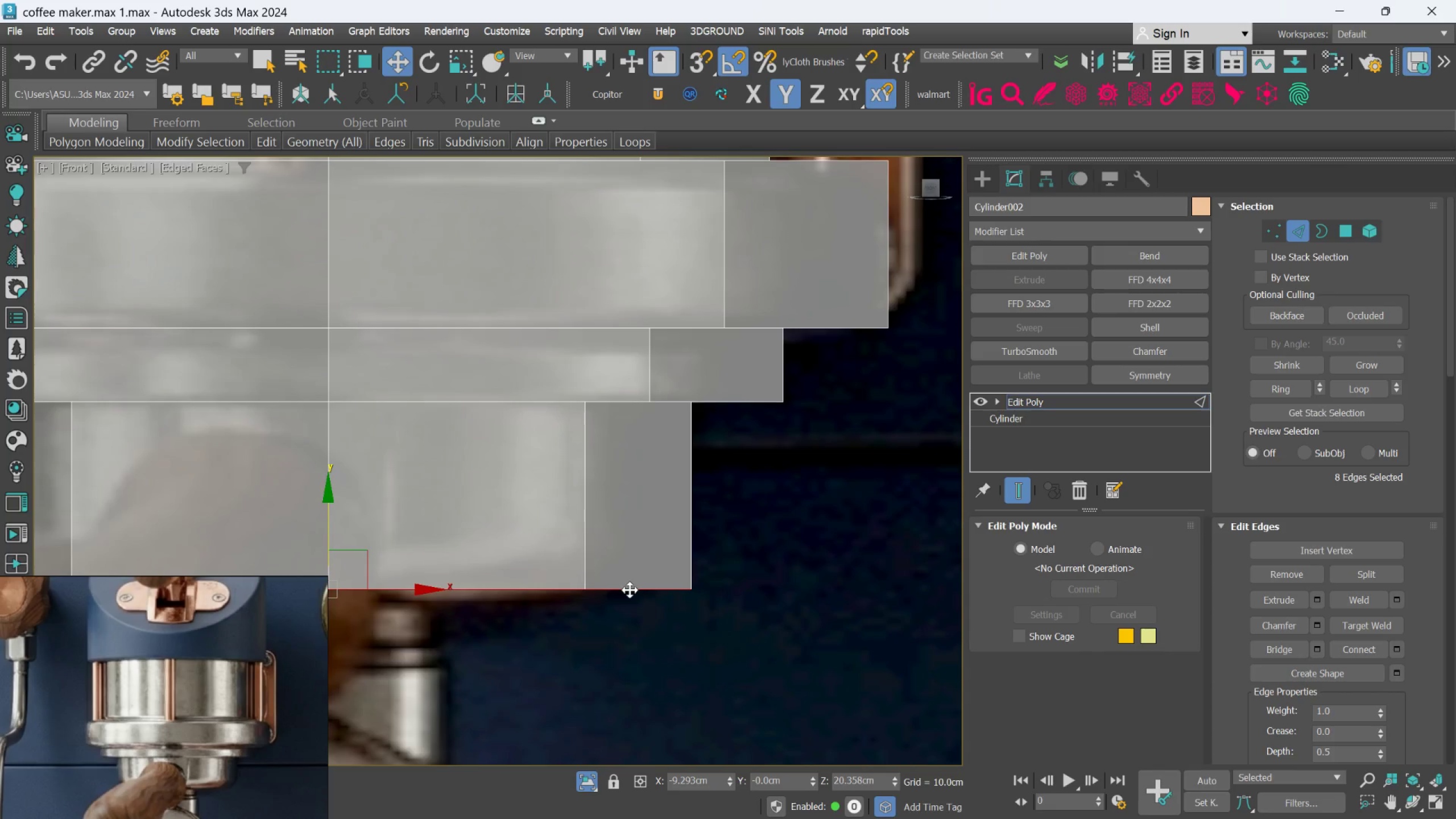 
scroll: coordinate [630, 586], scroll_direction: down, amount: 2.0
 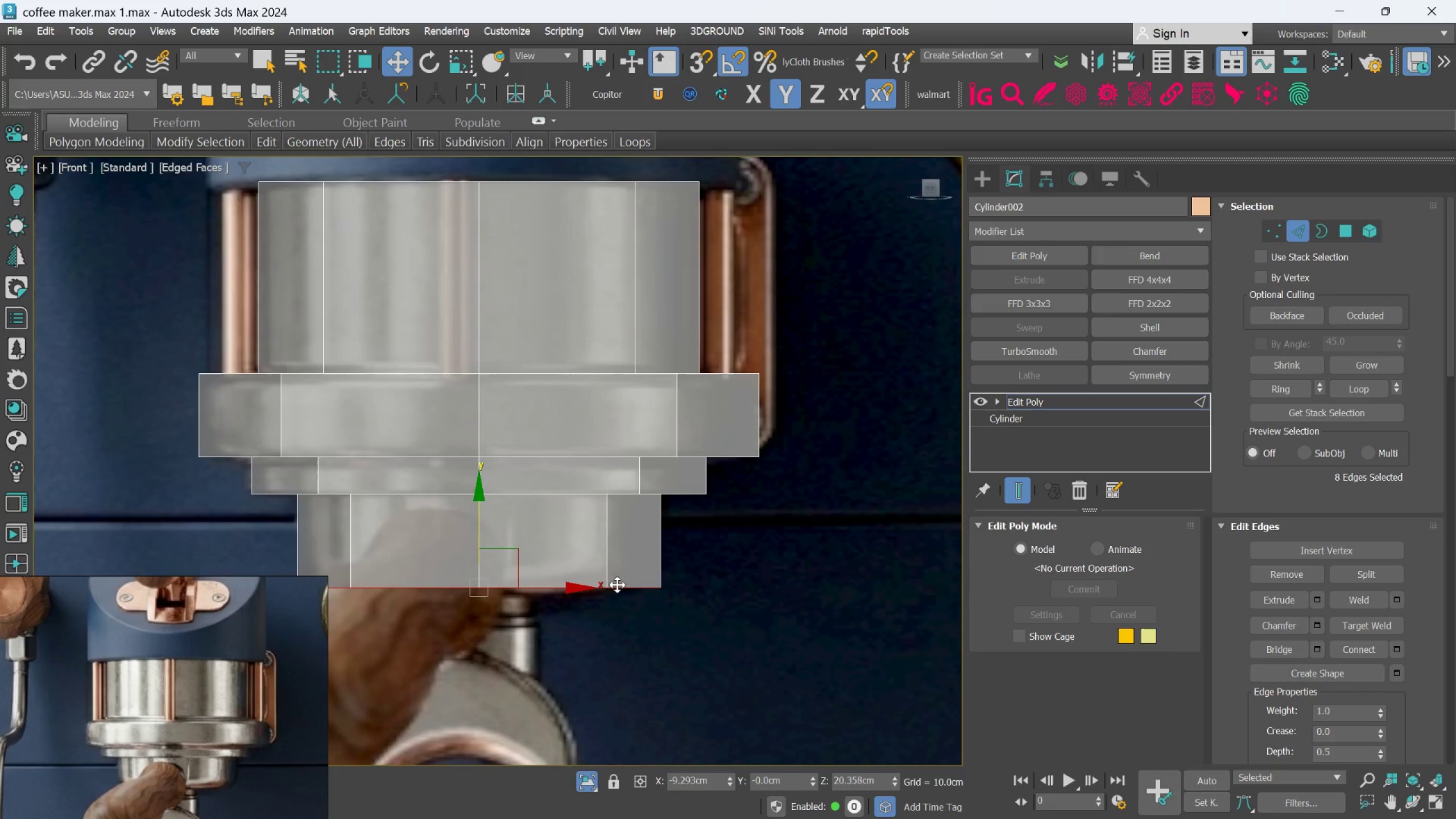 
key(R)
 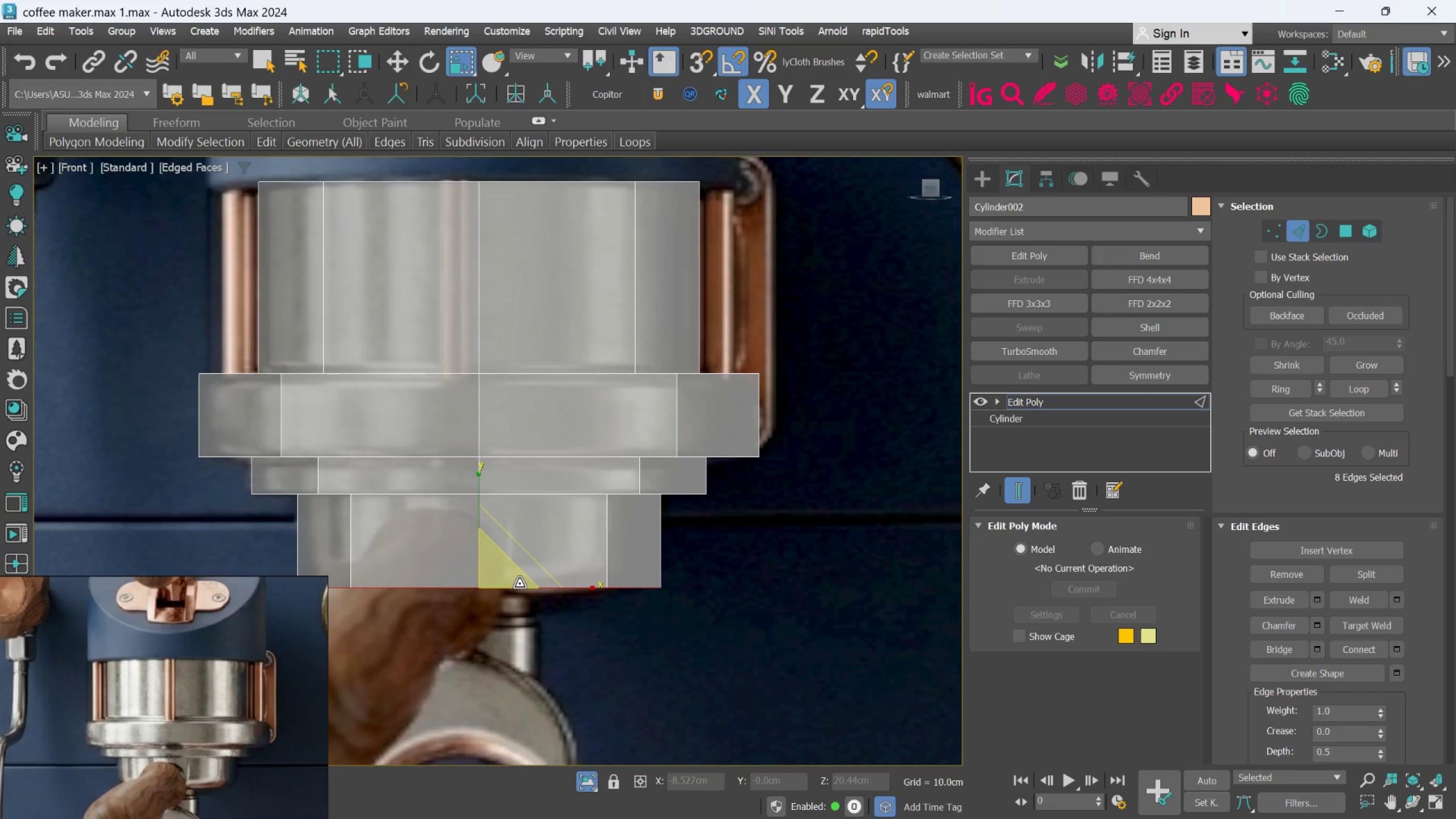 
hold_key(key=ShiftLeft, duration=1.5)
left_click_drag(start_coordinate=[518, 584], to_coordinate=[516, 606])
 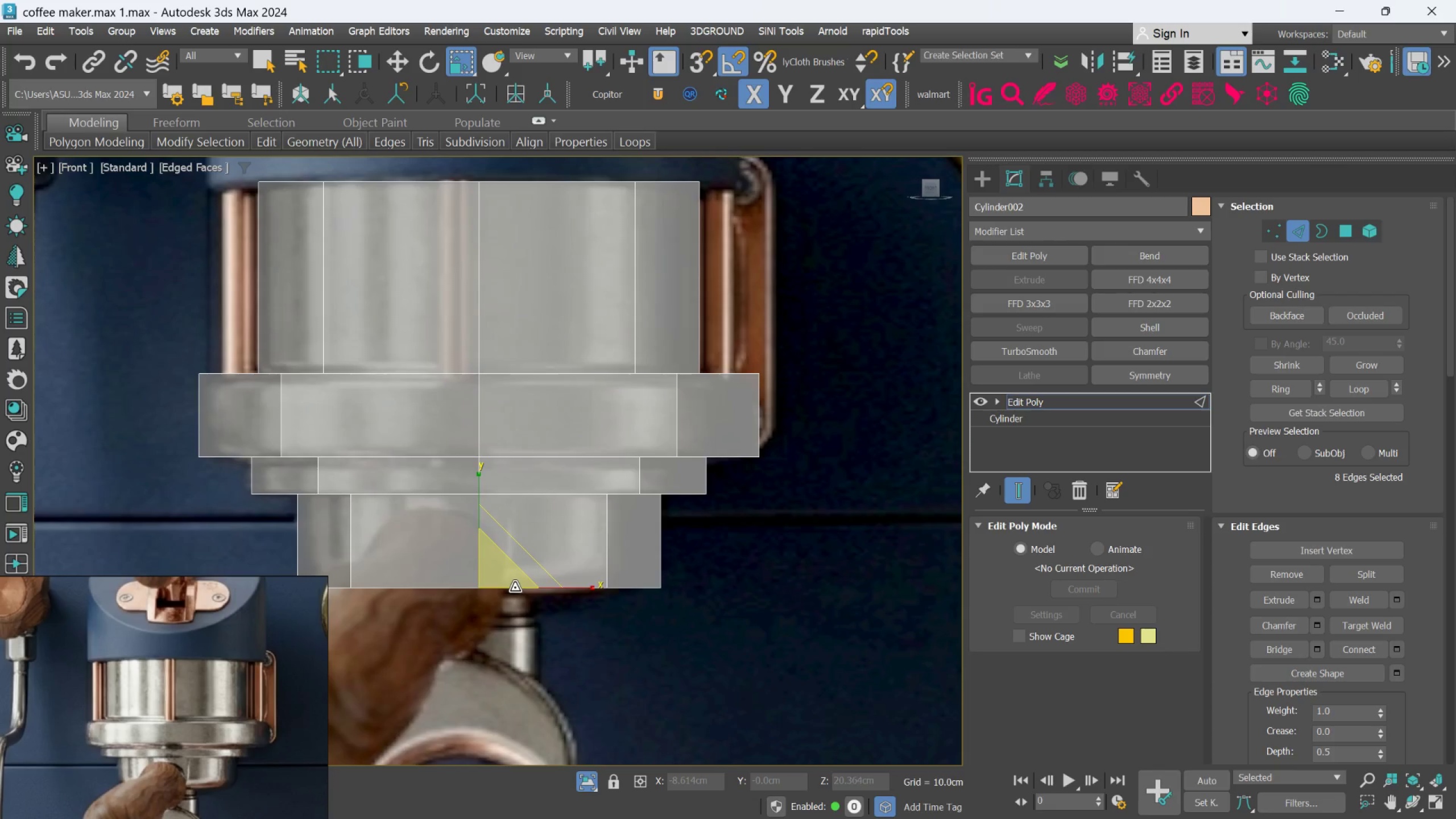 
key(Shift+ShiftLeft)
 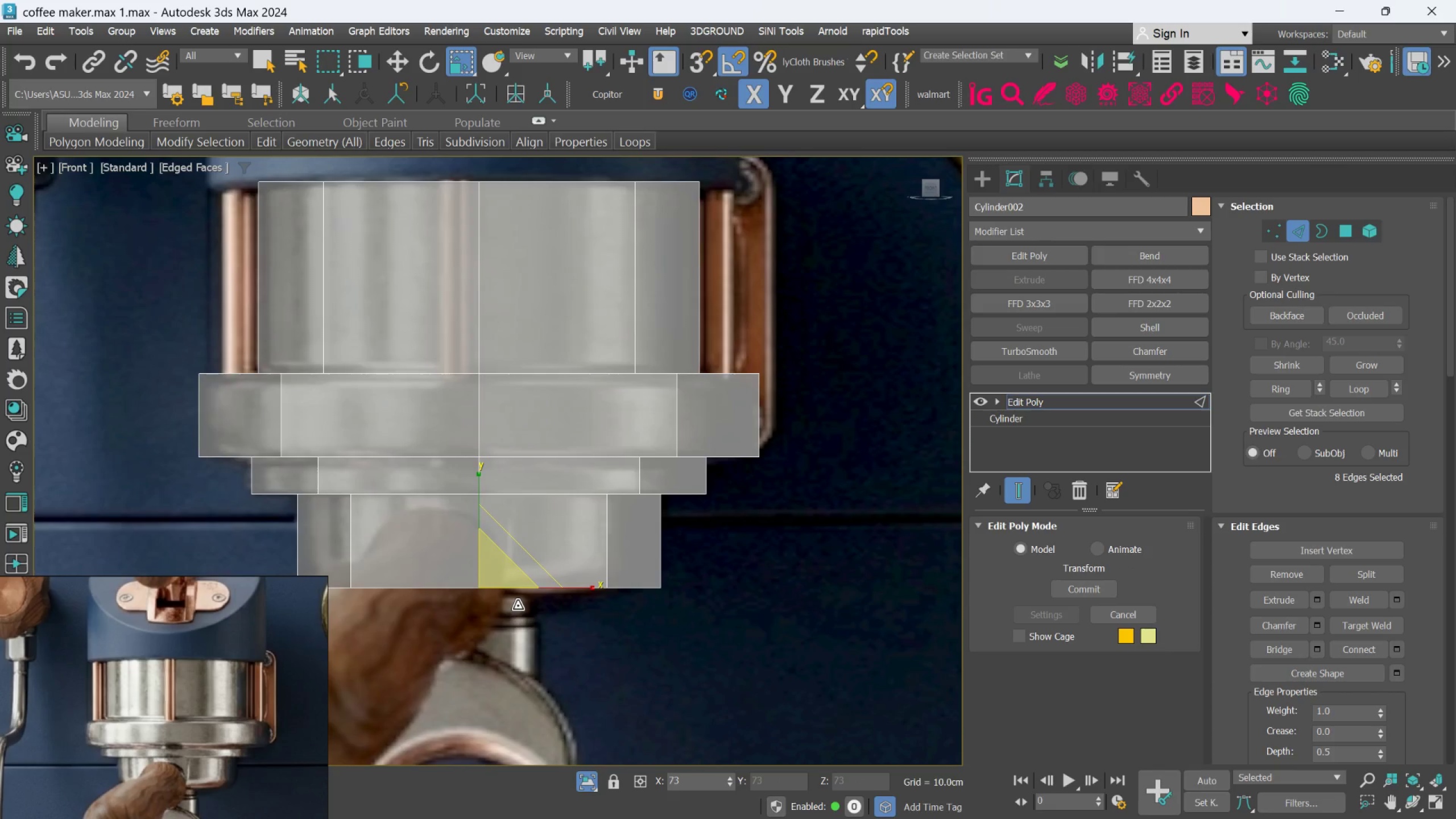 
key(Shift+ShiftLeft)
 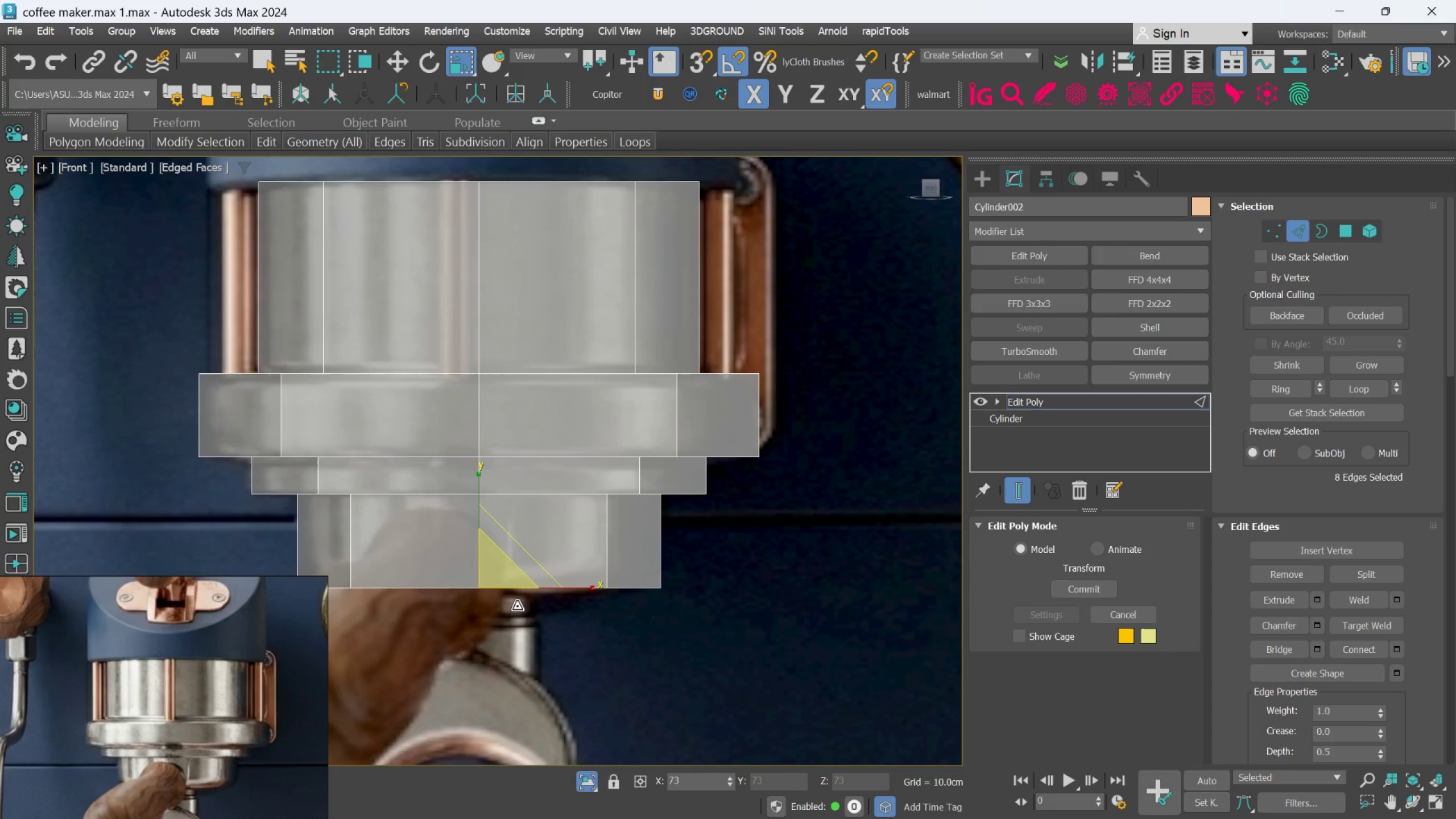 
key(Shift+ShiftLeft)
 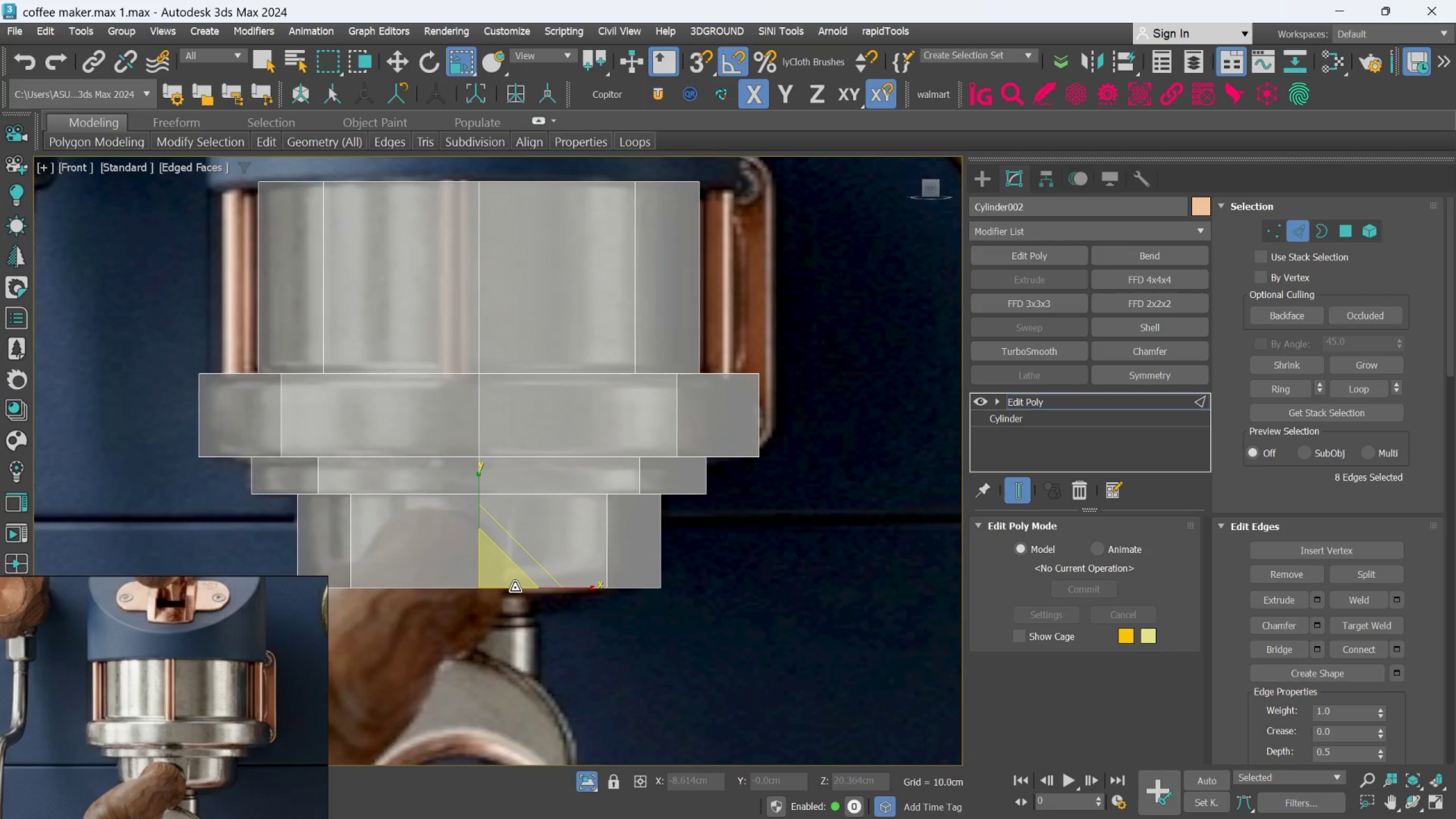 
hold_key(key=AltLeft, duration=1.23)
 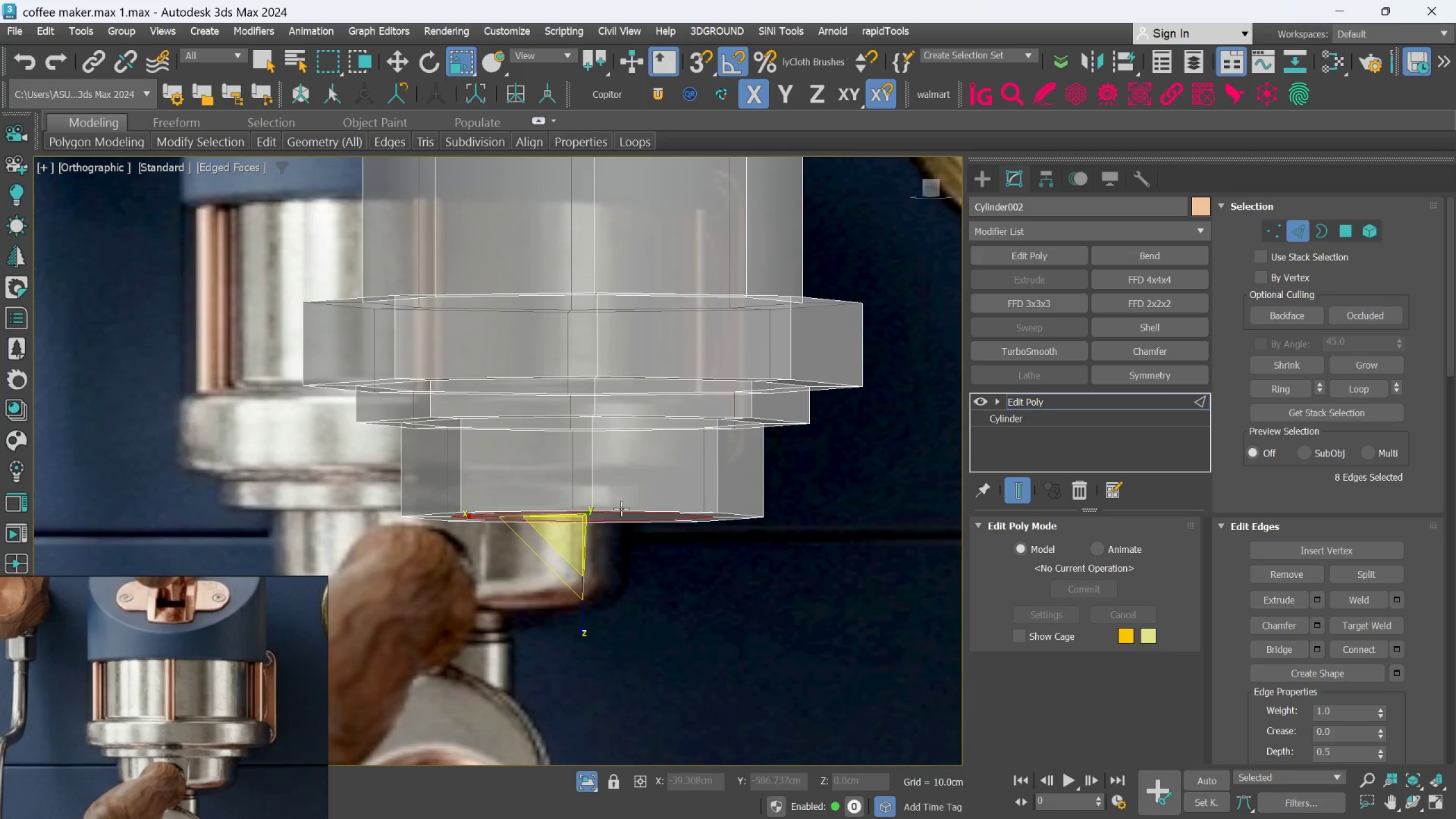 
scroll: coordinate [621, 509], scroll_direction: down, amount: 1.0
 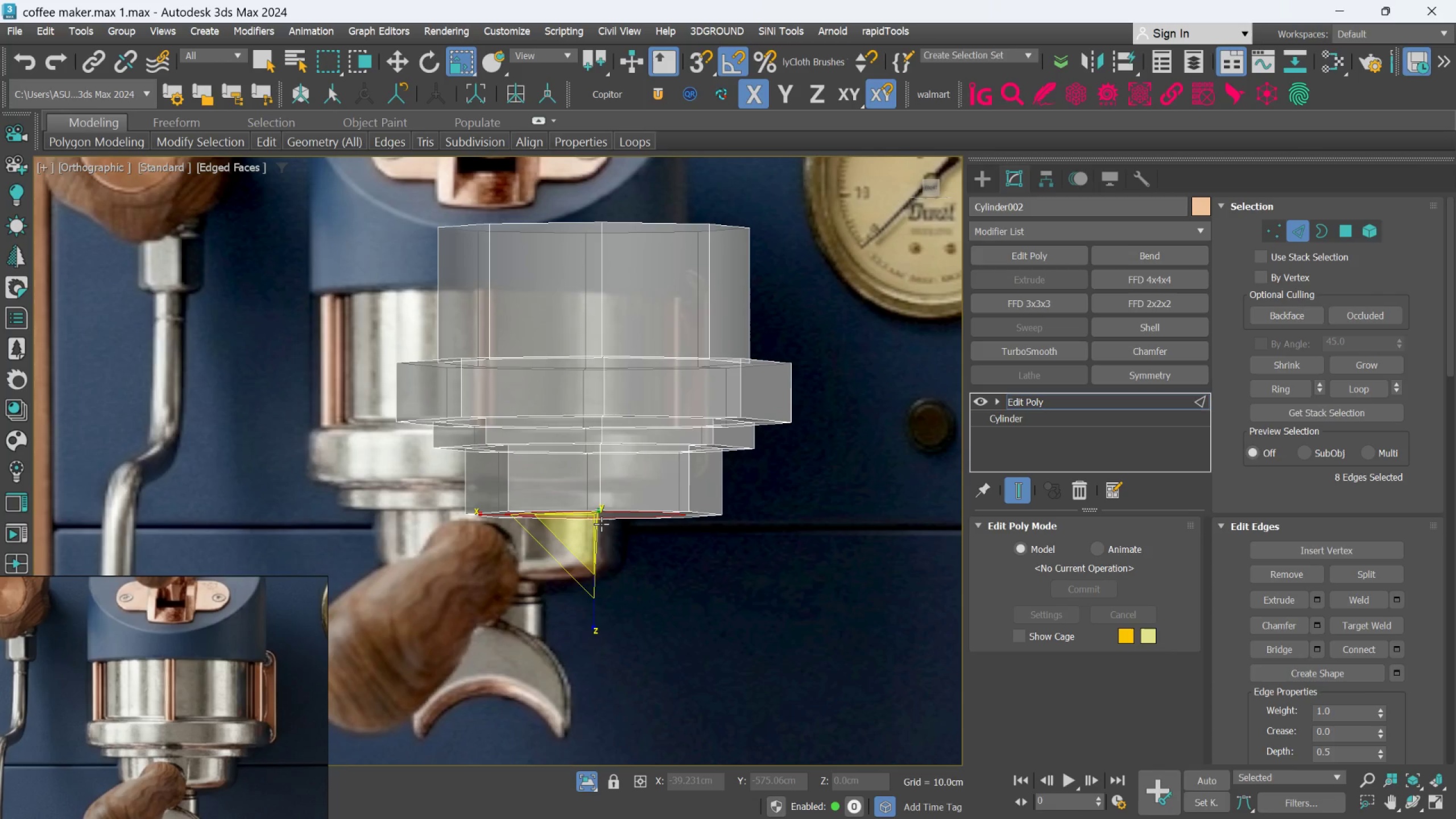 
scroll: coordinate [601, 524], scroll_direction: up, amount: 1.0
 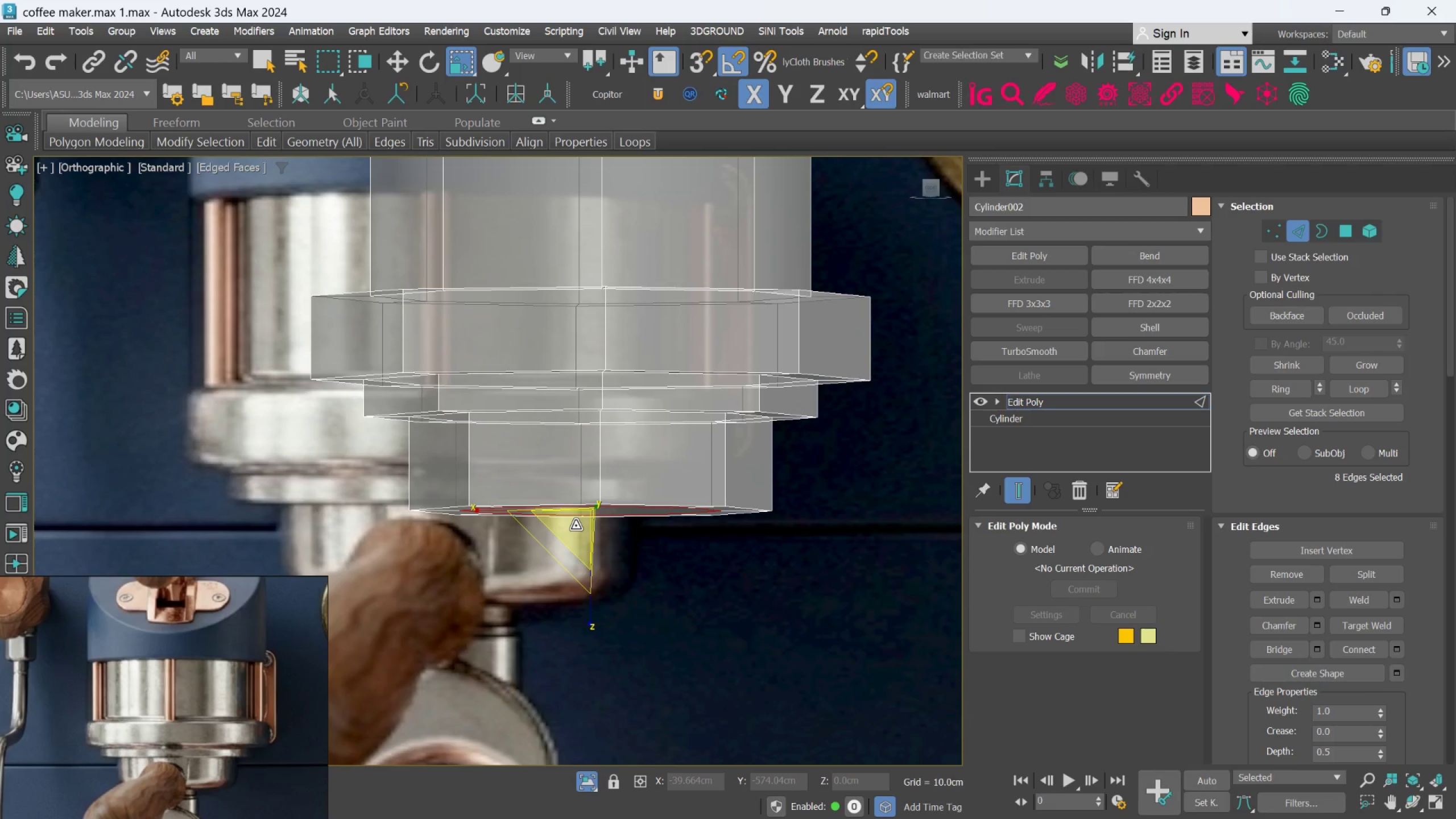 
left_click_drag(start_coordinate=[576, 526], to_coordinate=[581, 589])
 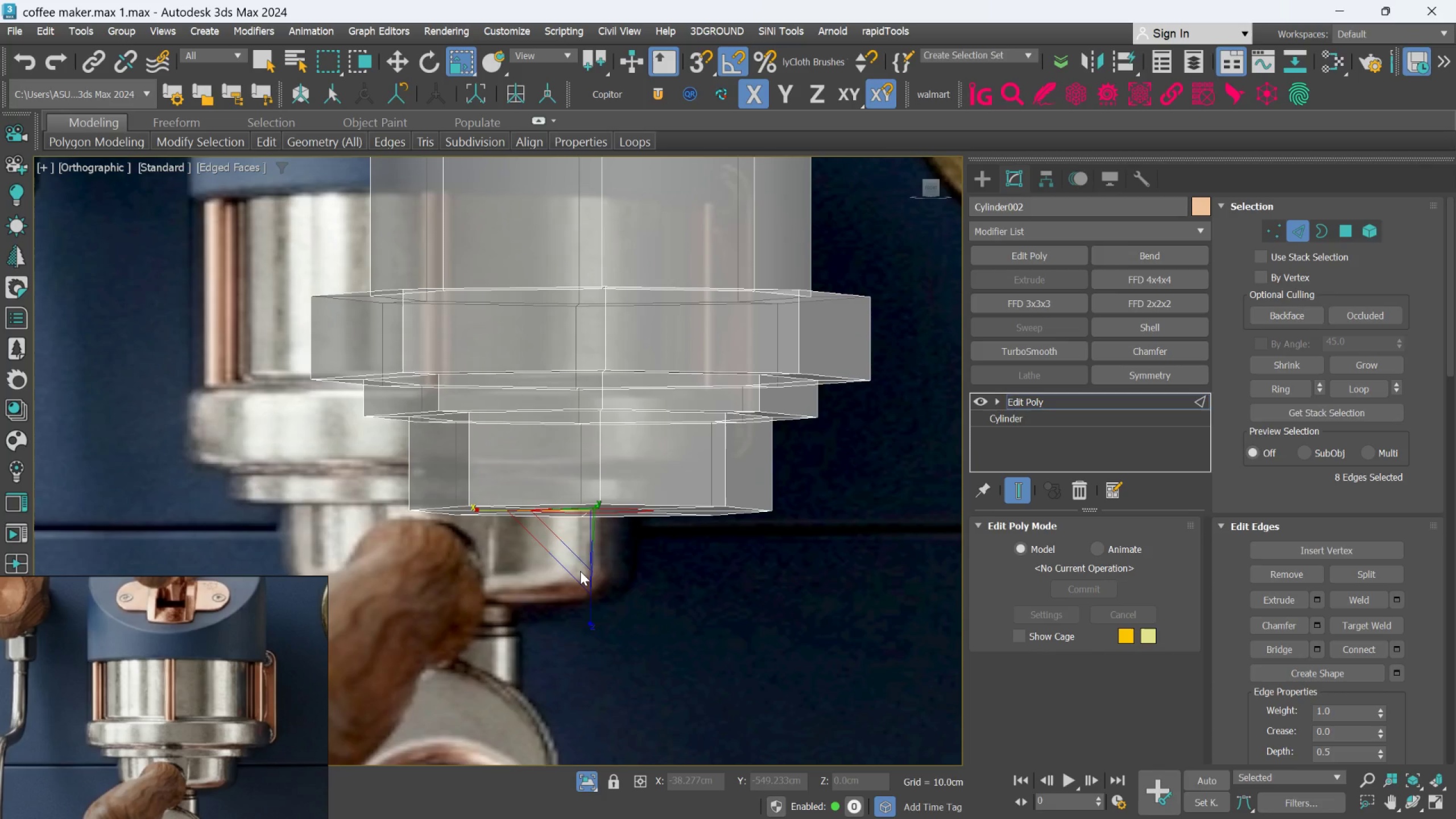 
key(W)
 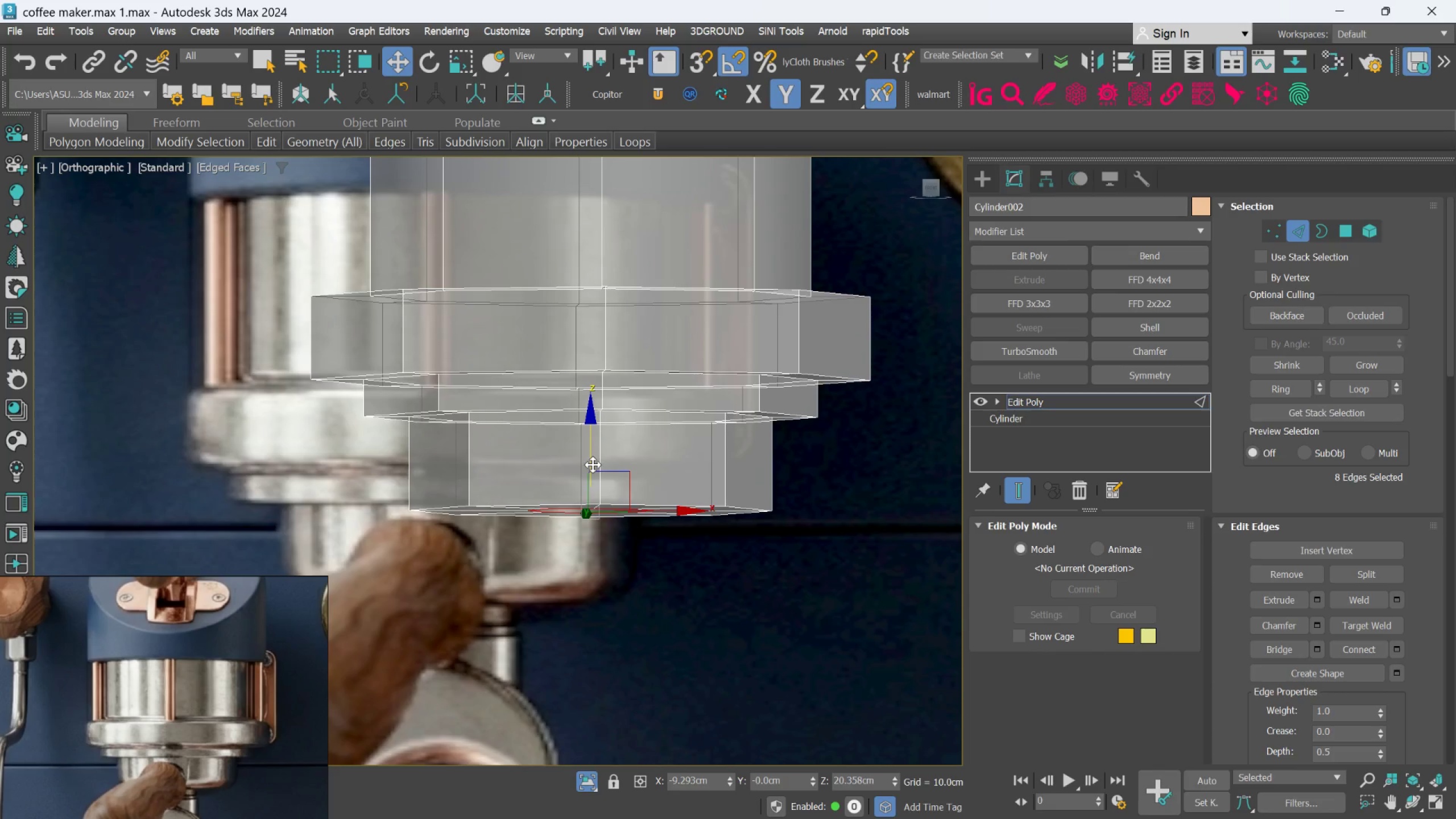 
left_click_drag(start_coordinate=[593, 464], to_coordinate=[597, 478])
 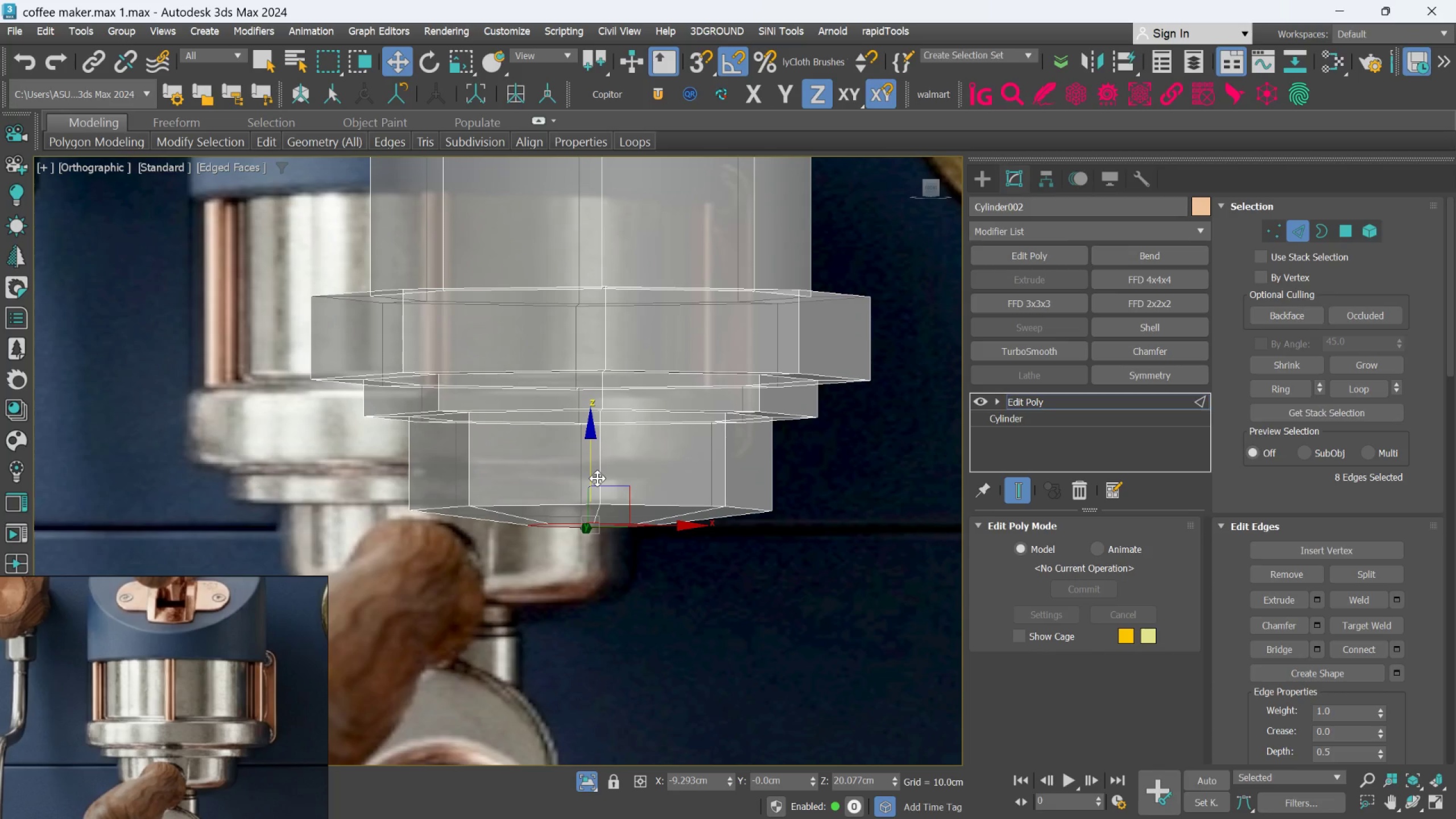 
key(F)
 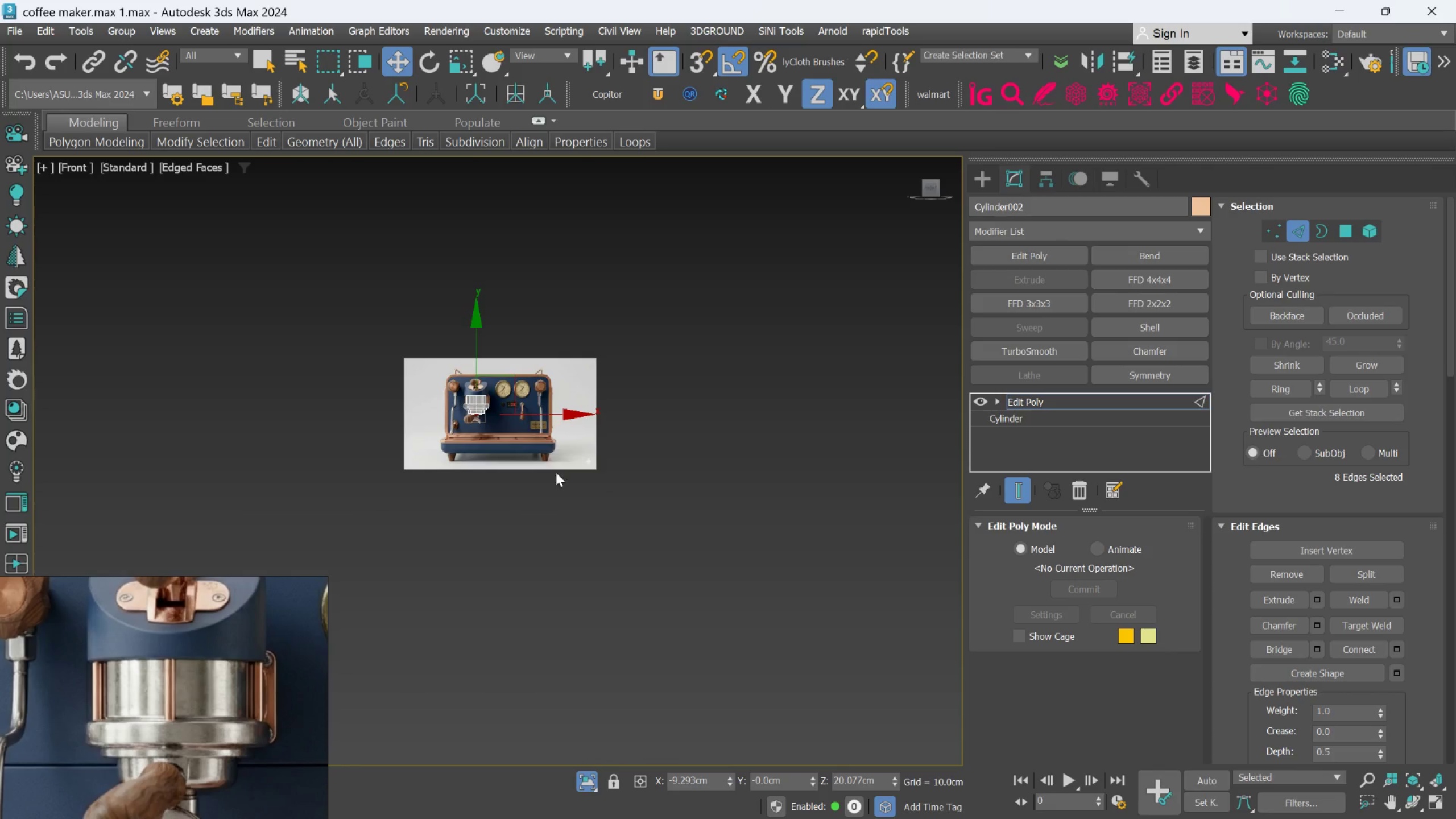 
scroll: coordinate [593, 399], scroll_direction: up, amount: 11.0
 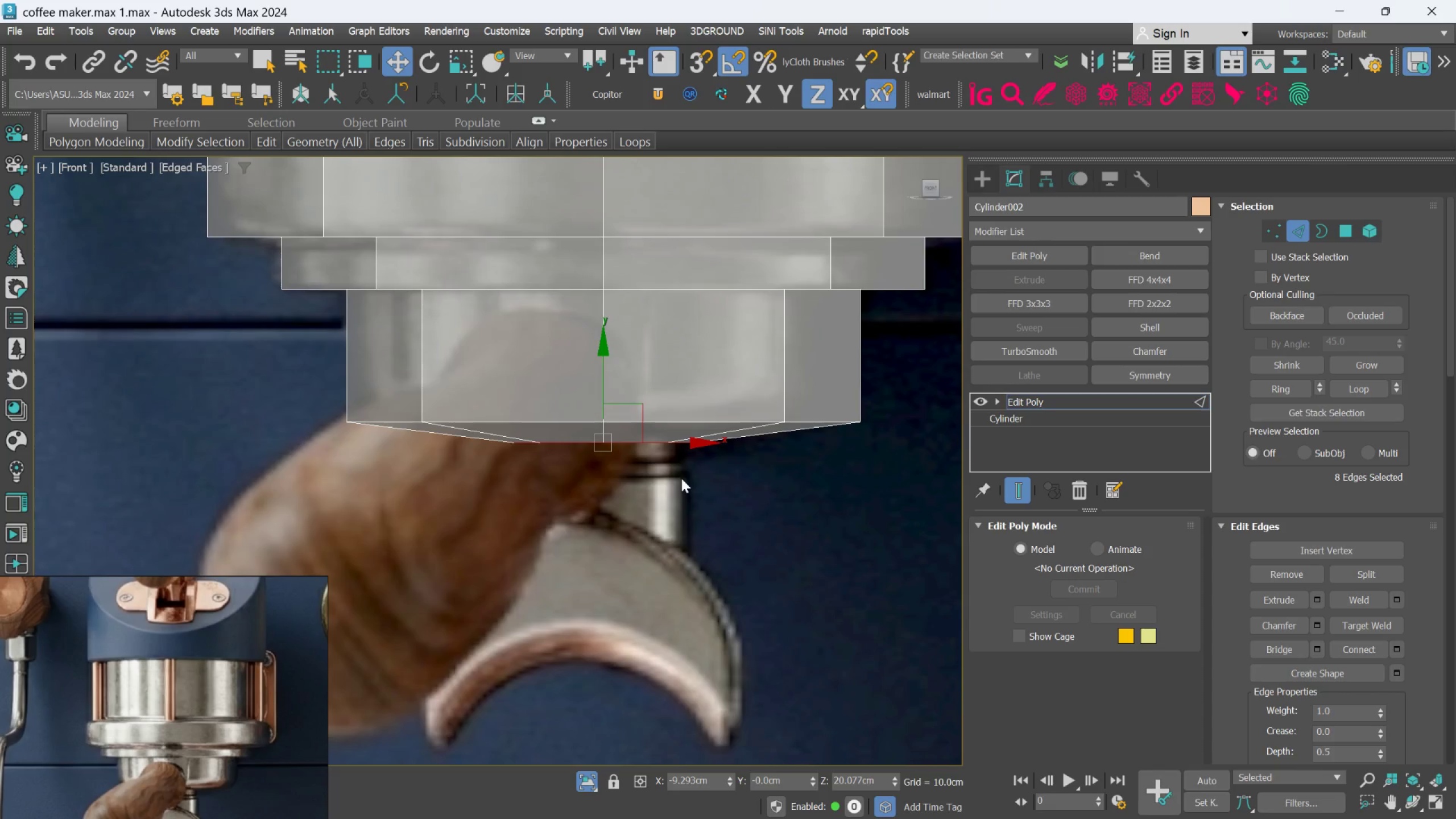 
key(R)
 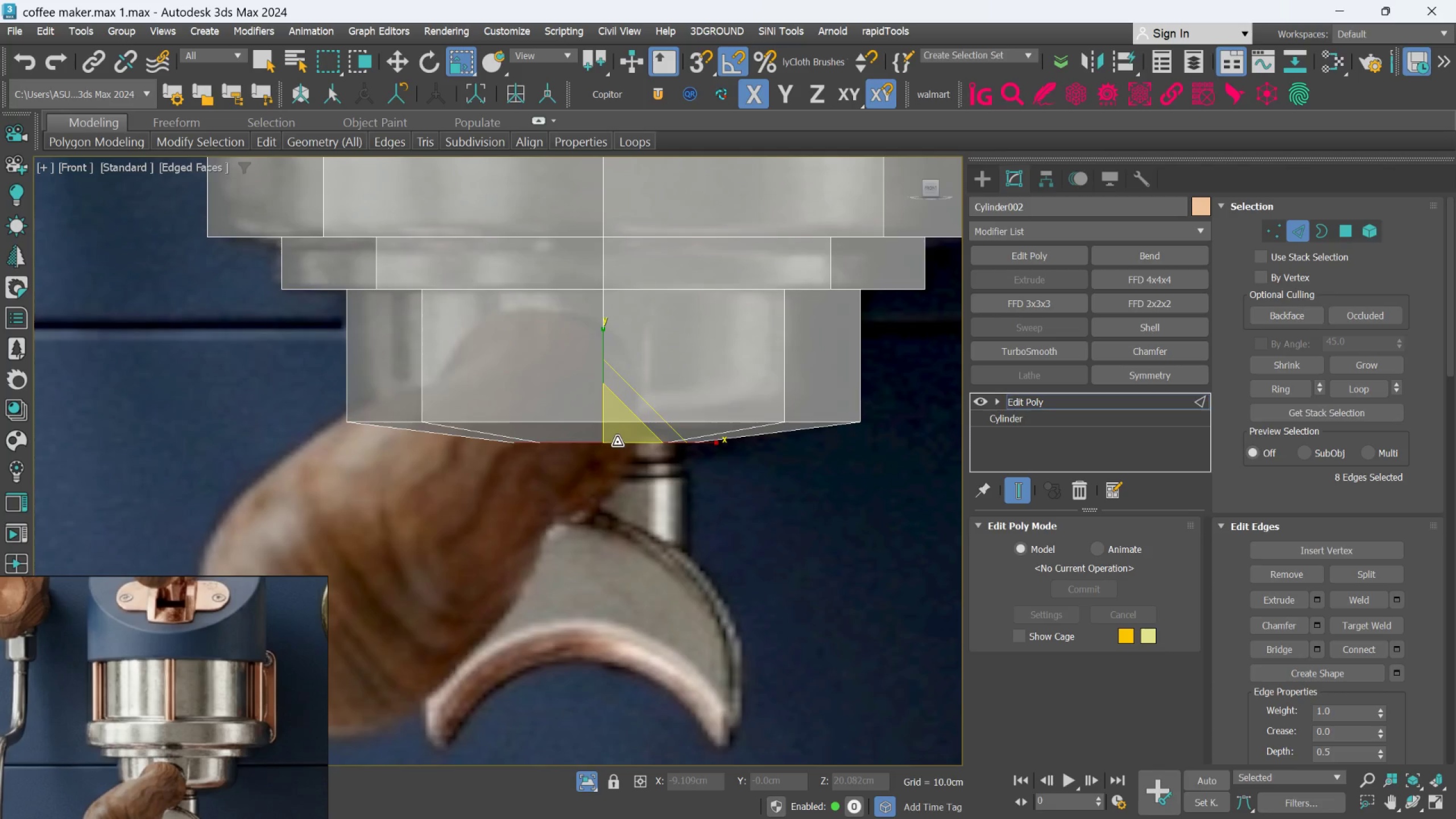 
left_click_drag(start_coordinate=[617, 430], to_coordinate=[619, 442])
 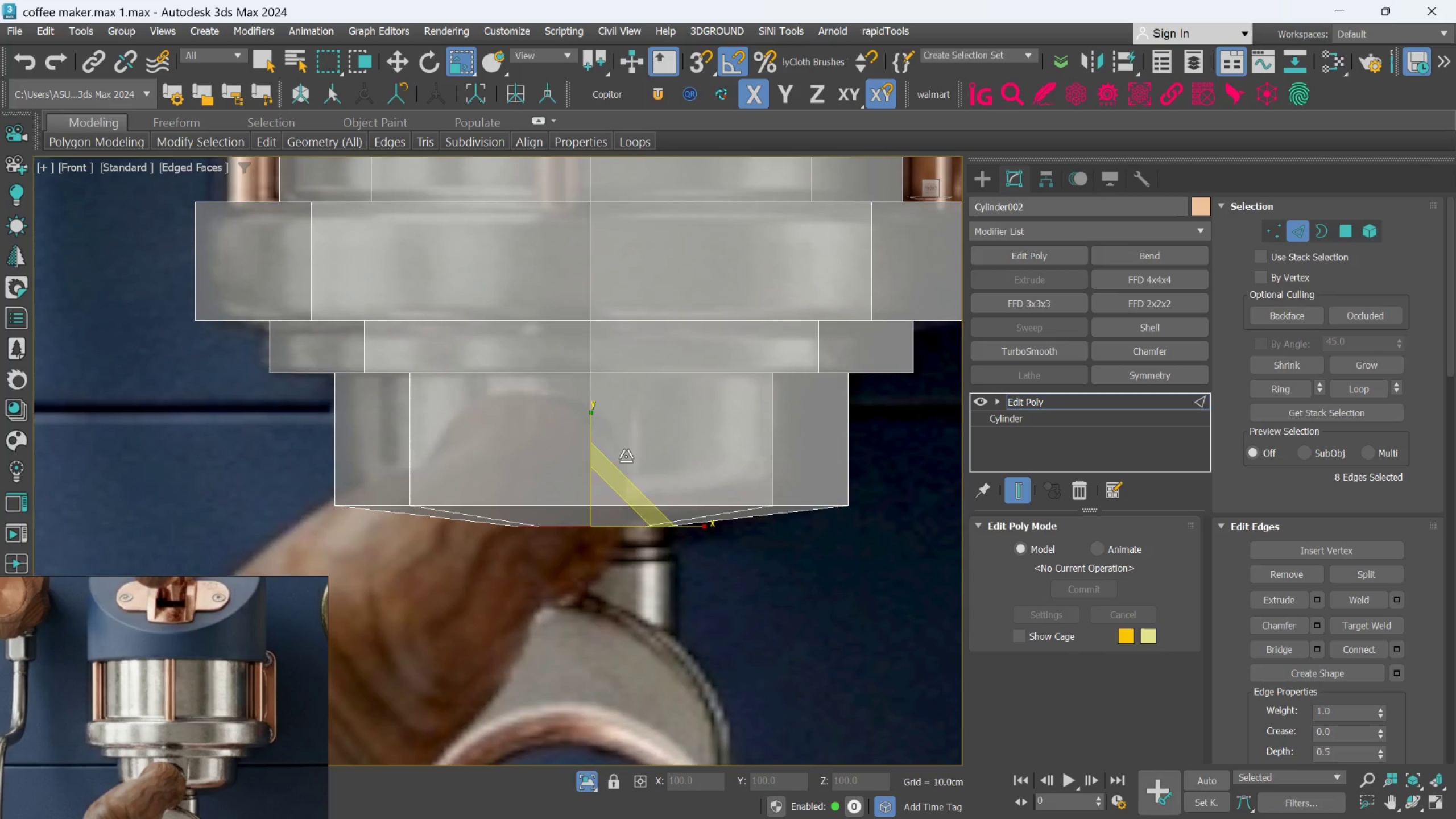 
scroll: coordinate [170, 701], scroll_direction: down, amount: 7.0
 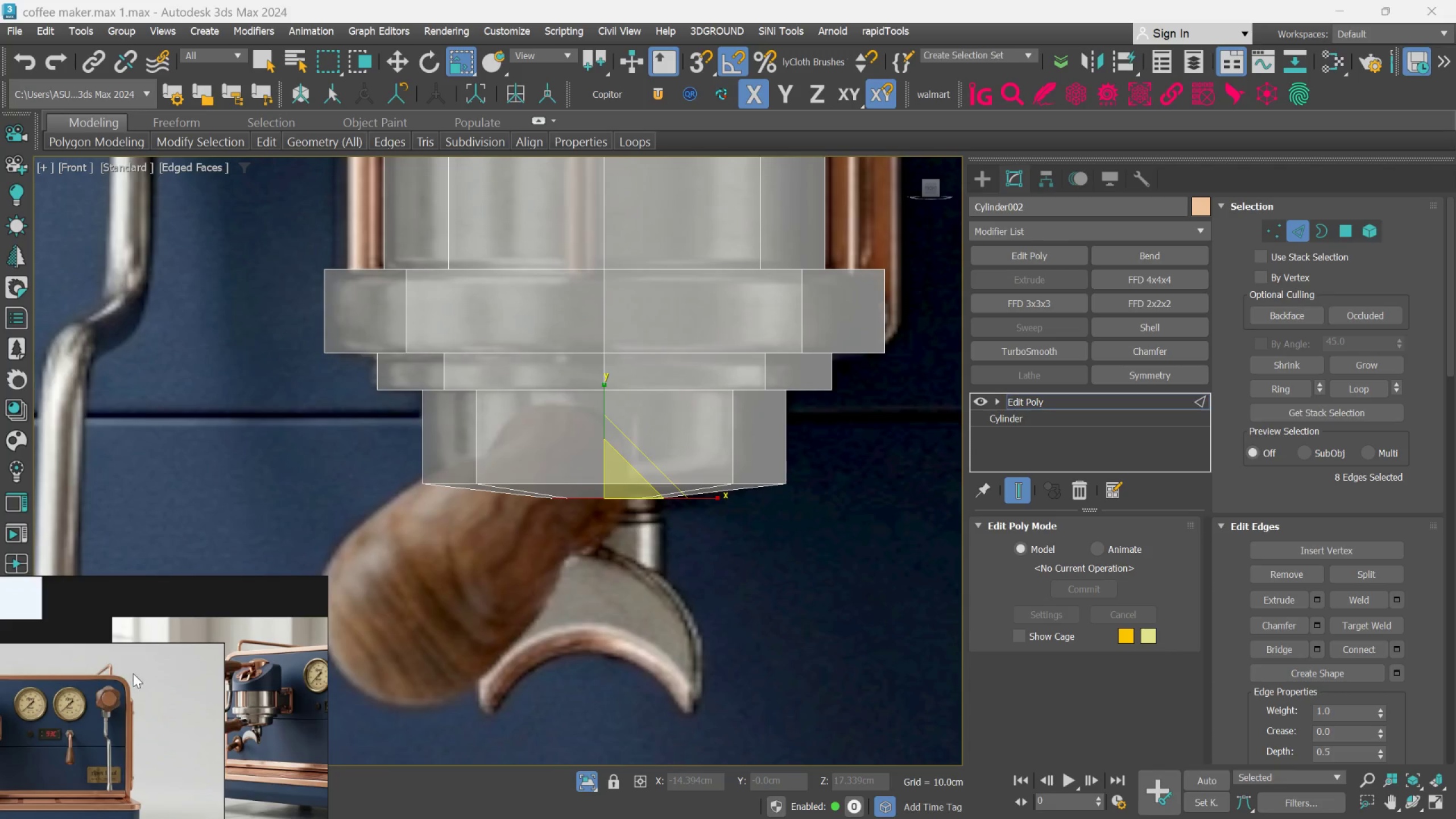 
scroll: coordinate [251, 689], scroll_direction: up, amount: 10.0
 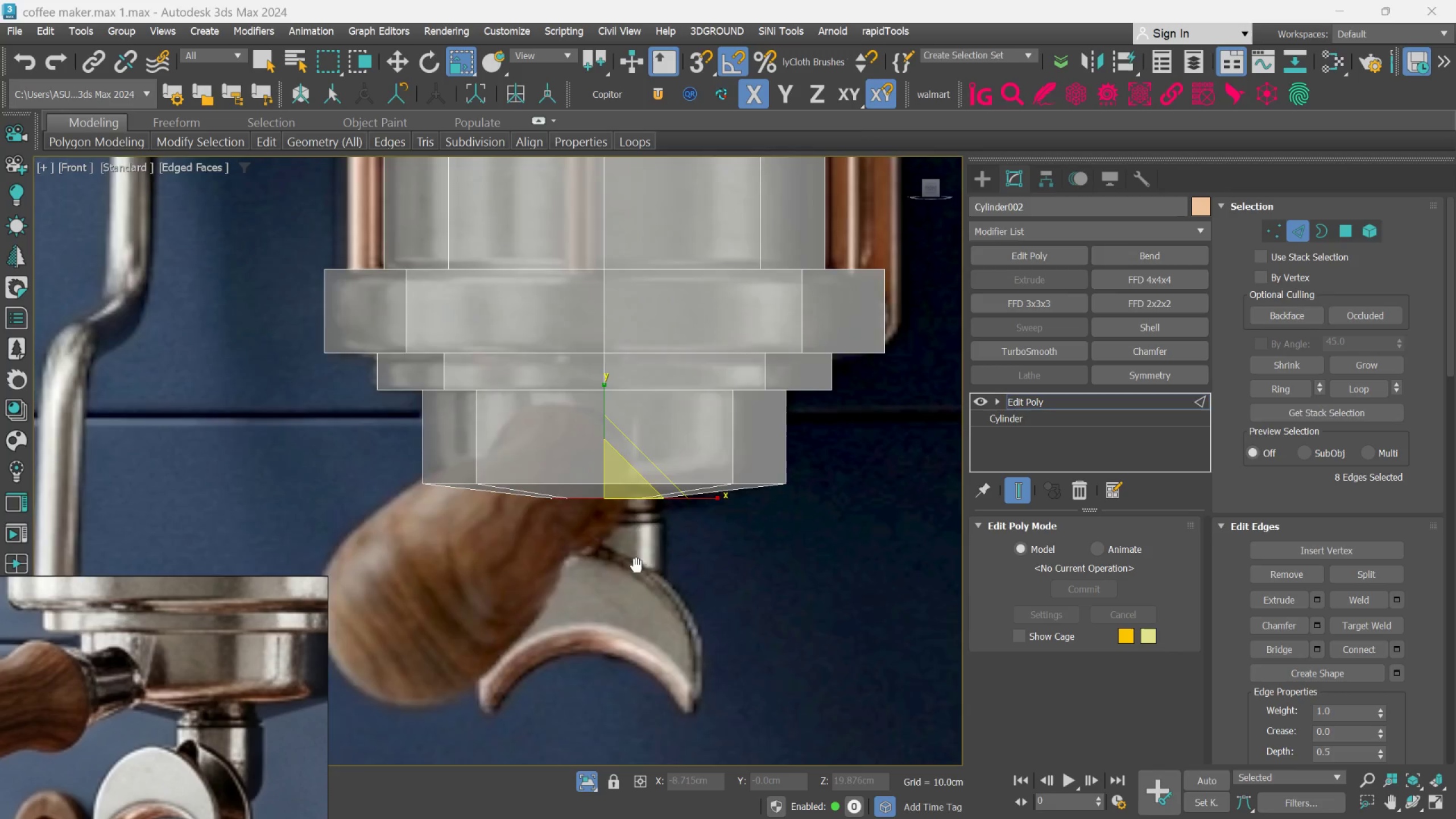 
scroll: coordinate [594, 579], scroll_direction: down, amount: 2.0
 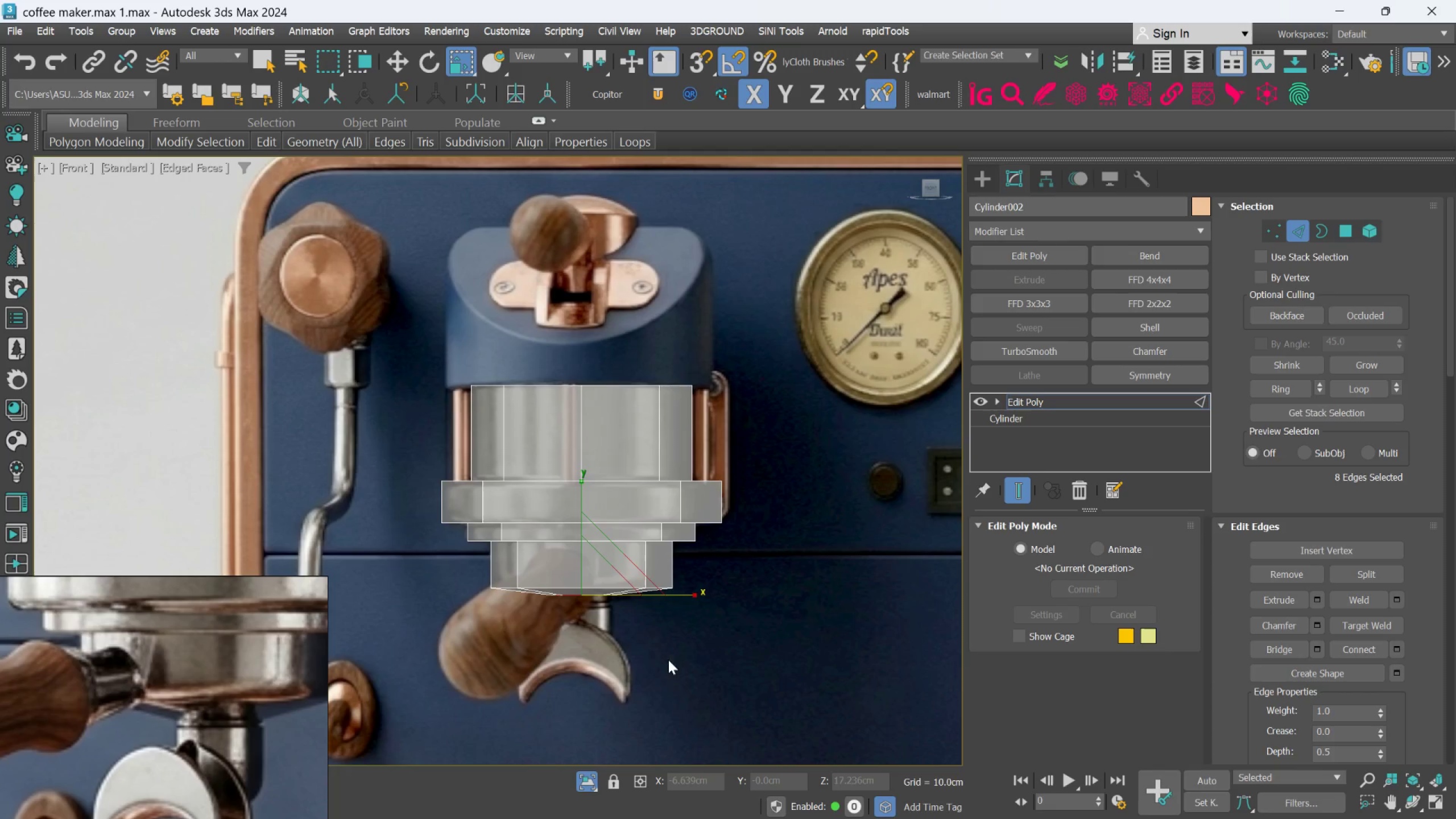 
left_click([1046, 402])
 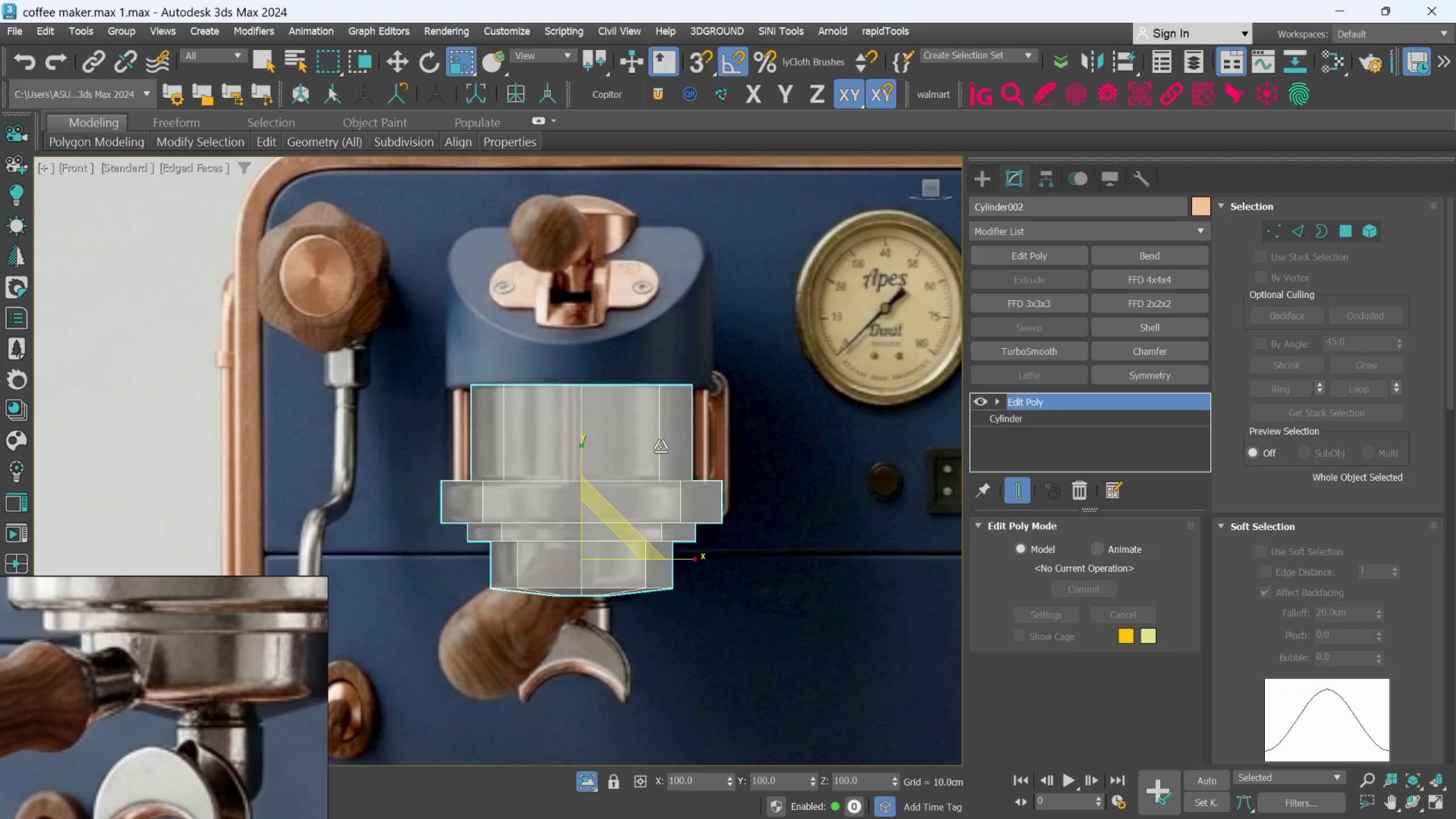 
scroll: coordinate [618, 441], scroll_direction: up, amount: 1.0
 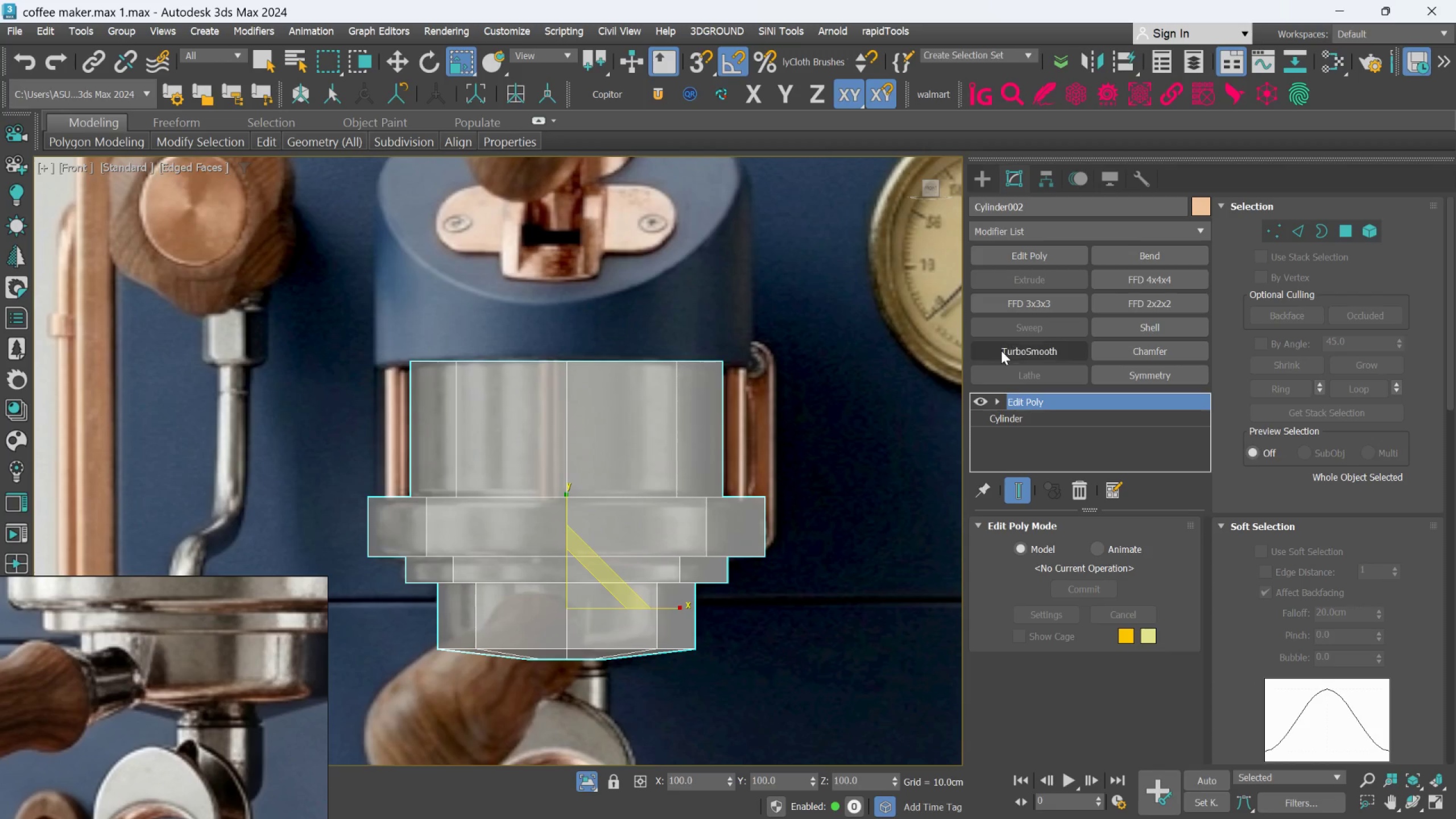 
key(Alt+1)
 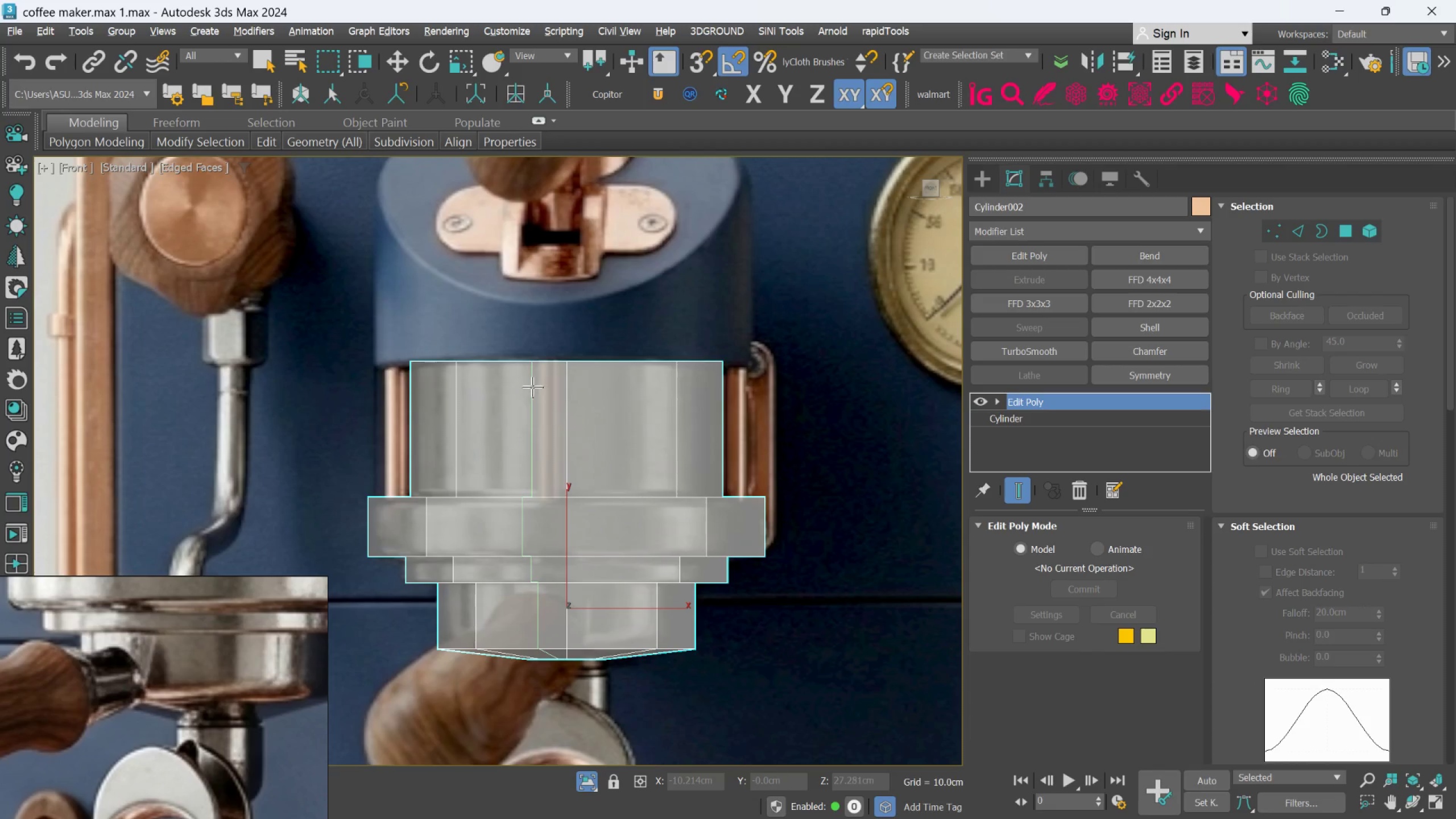 
scroll: coordinate [543, 370], scroll_direction: up, amount: 1.0
 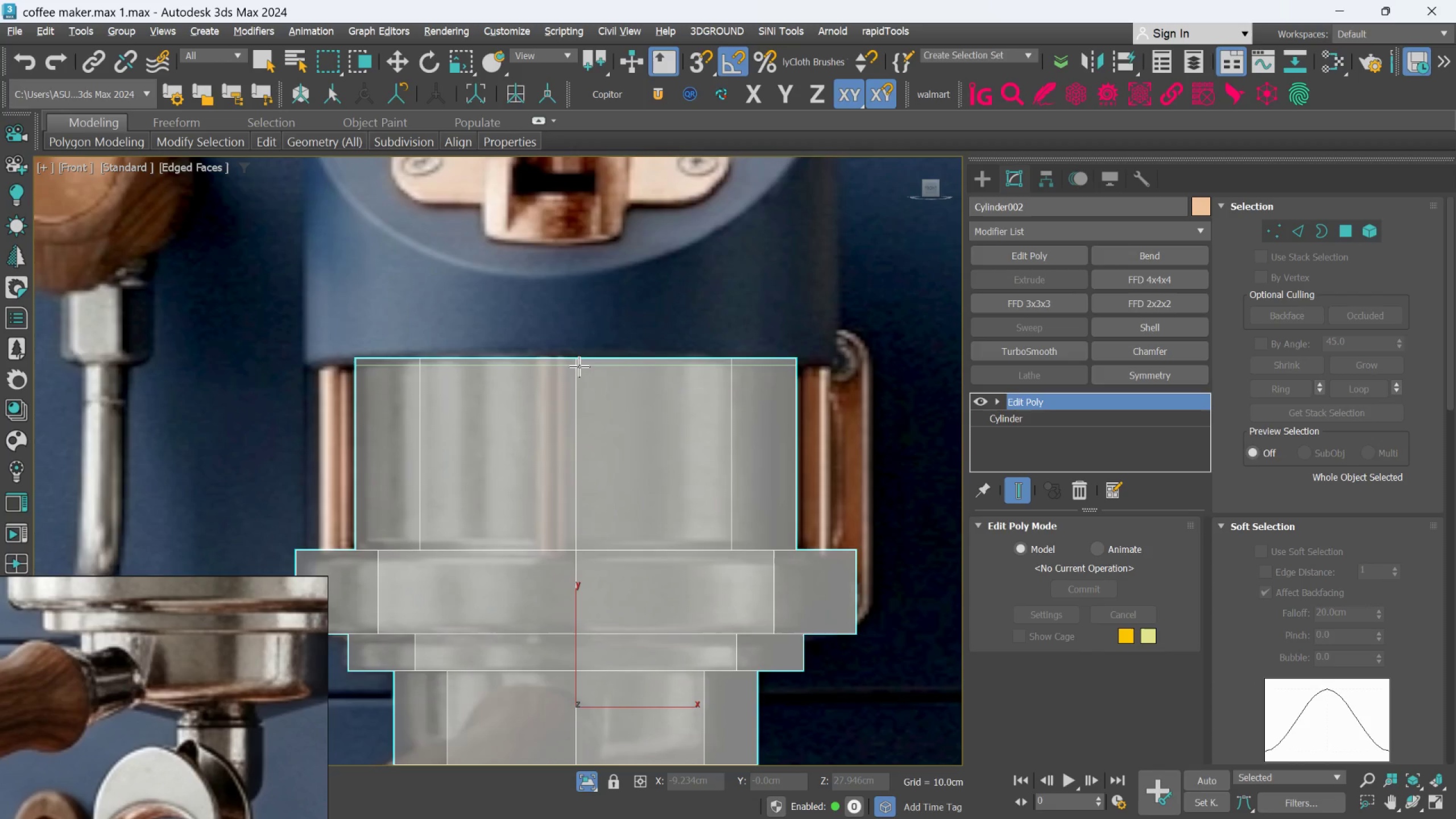 
left_click([579, 366])
 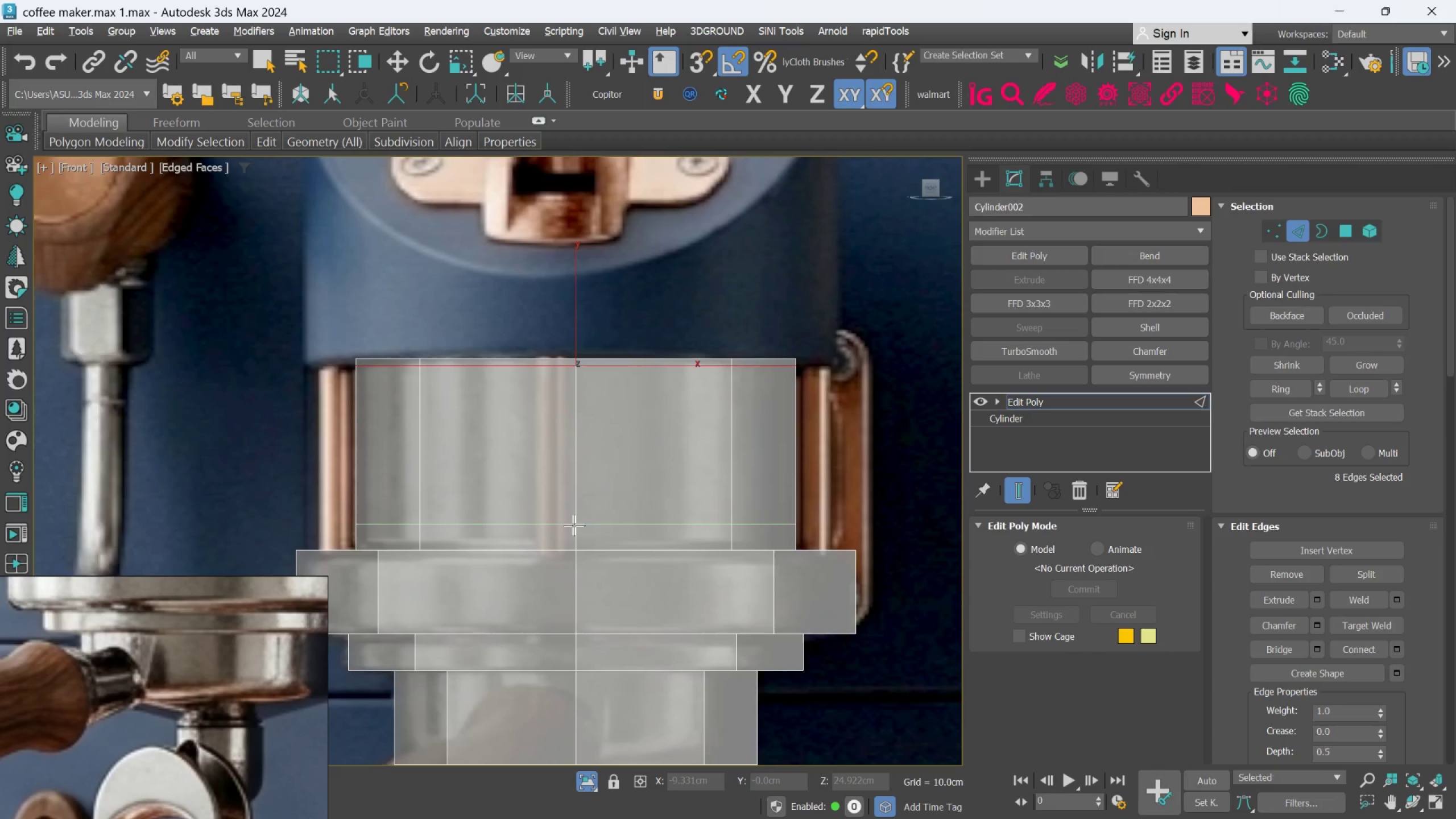 
hold_key(key=AltLeft, duration=0.58)
 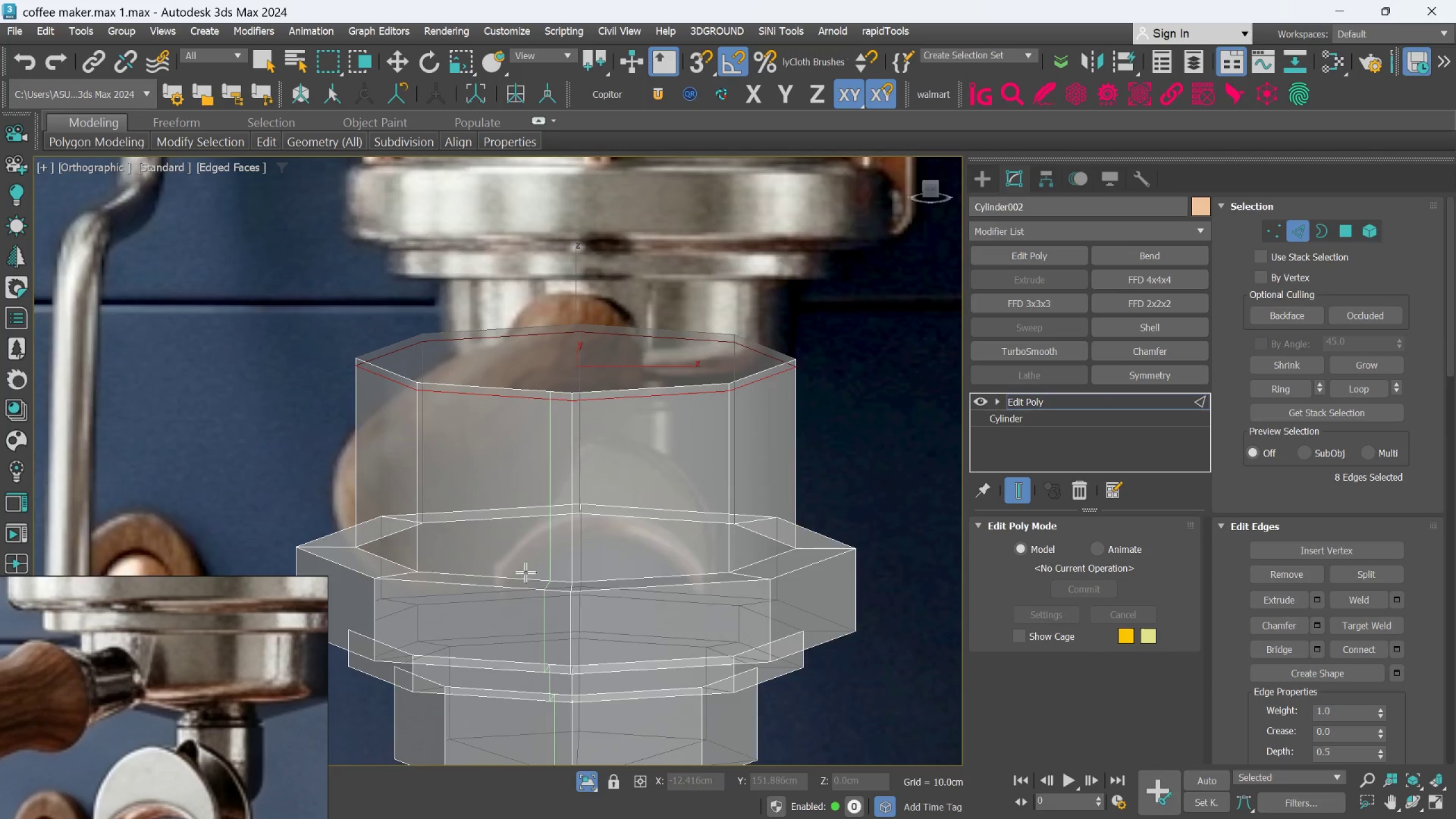 
scroll: coordinate [512, 574], scroll_direction: up, amount: 2.0
 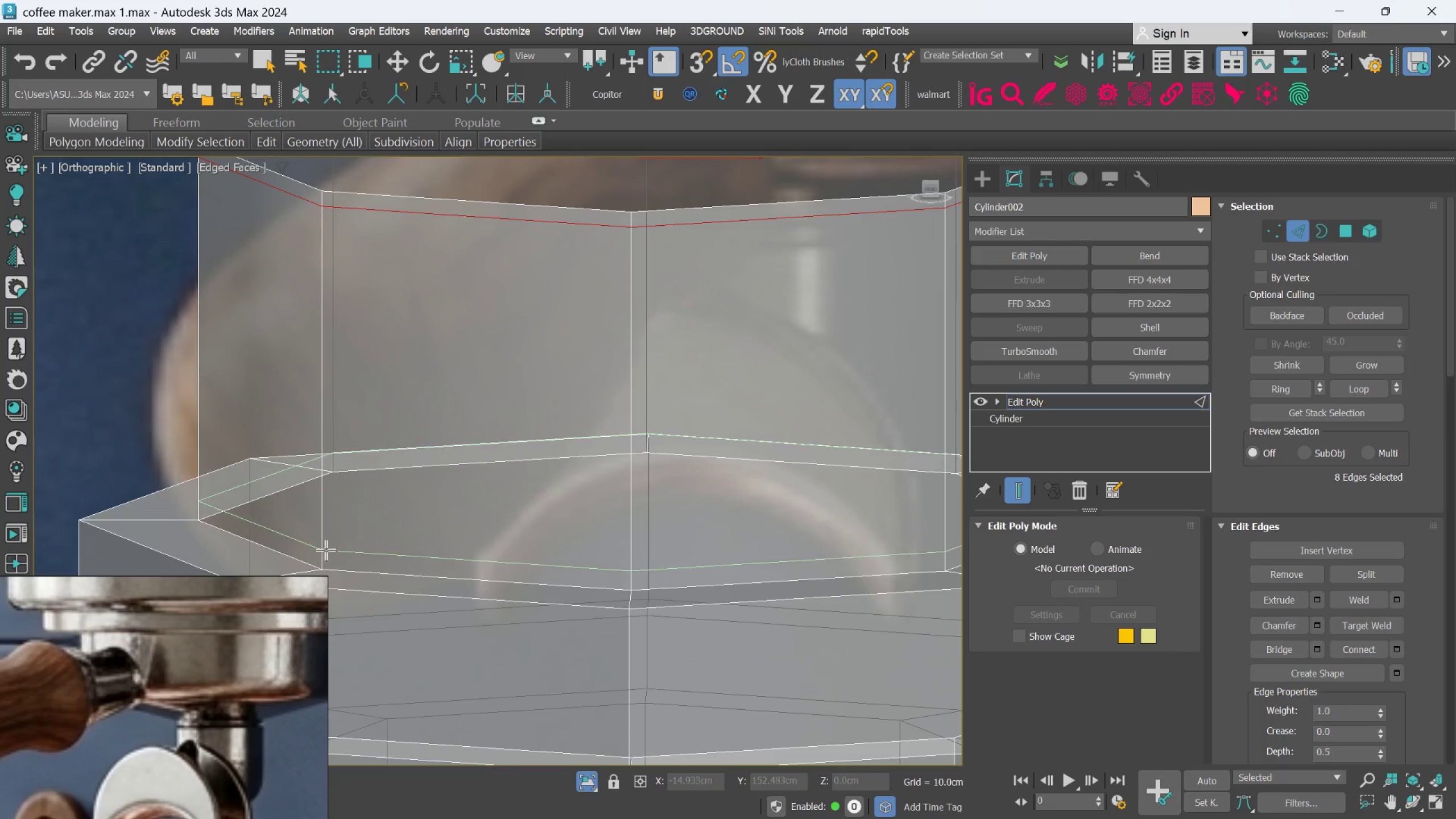 
left_click([320, 555])
 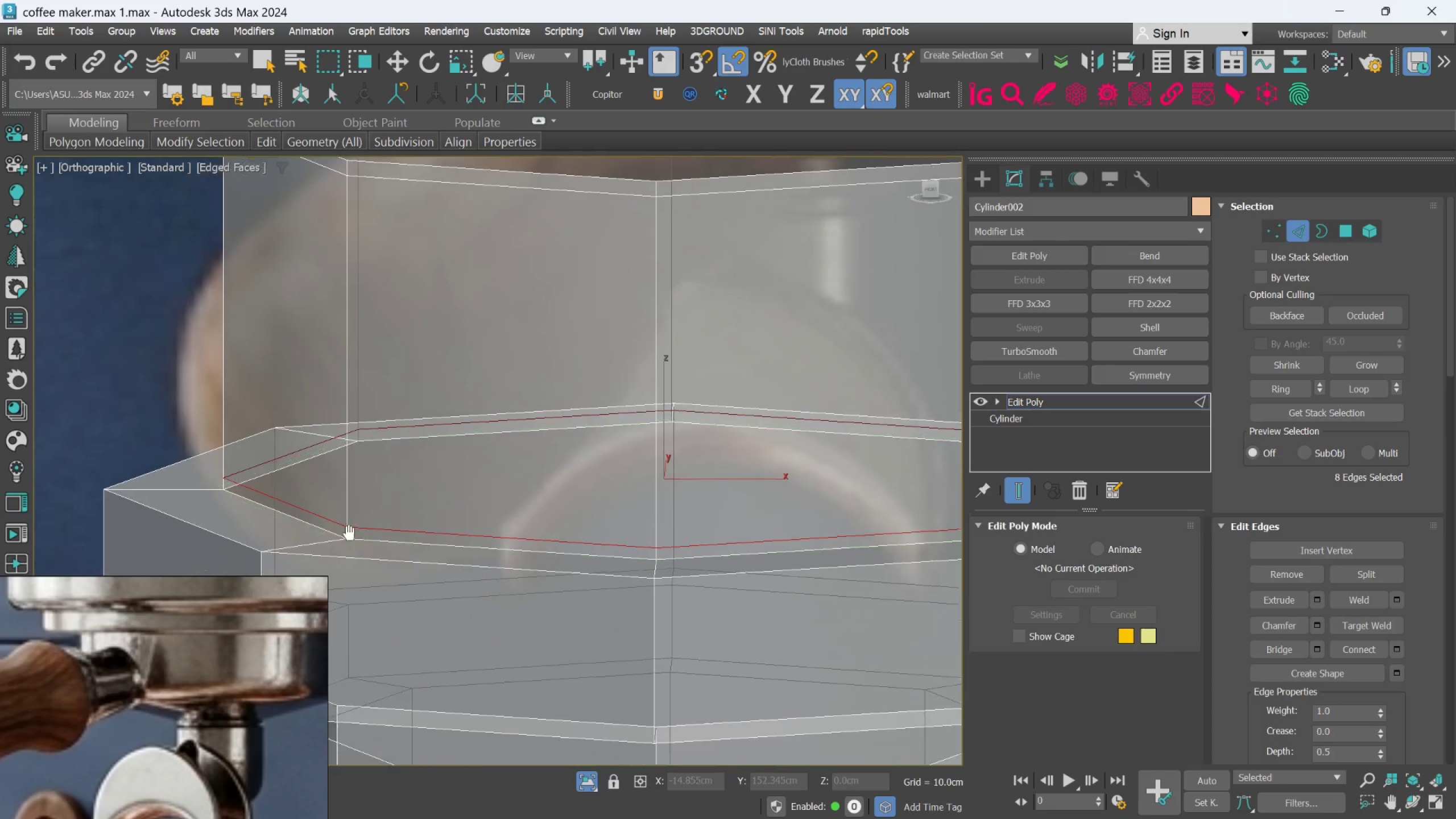 
scroll: coordinate [416, 501], scroll_direction: up, amount: 2.0
 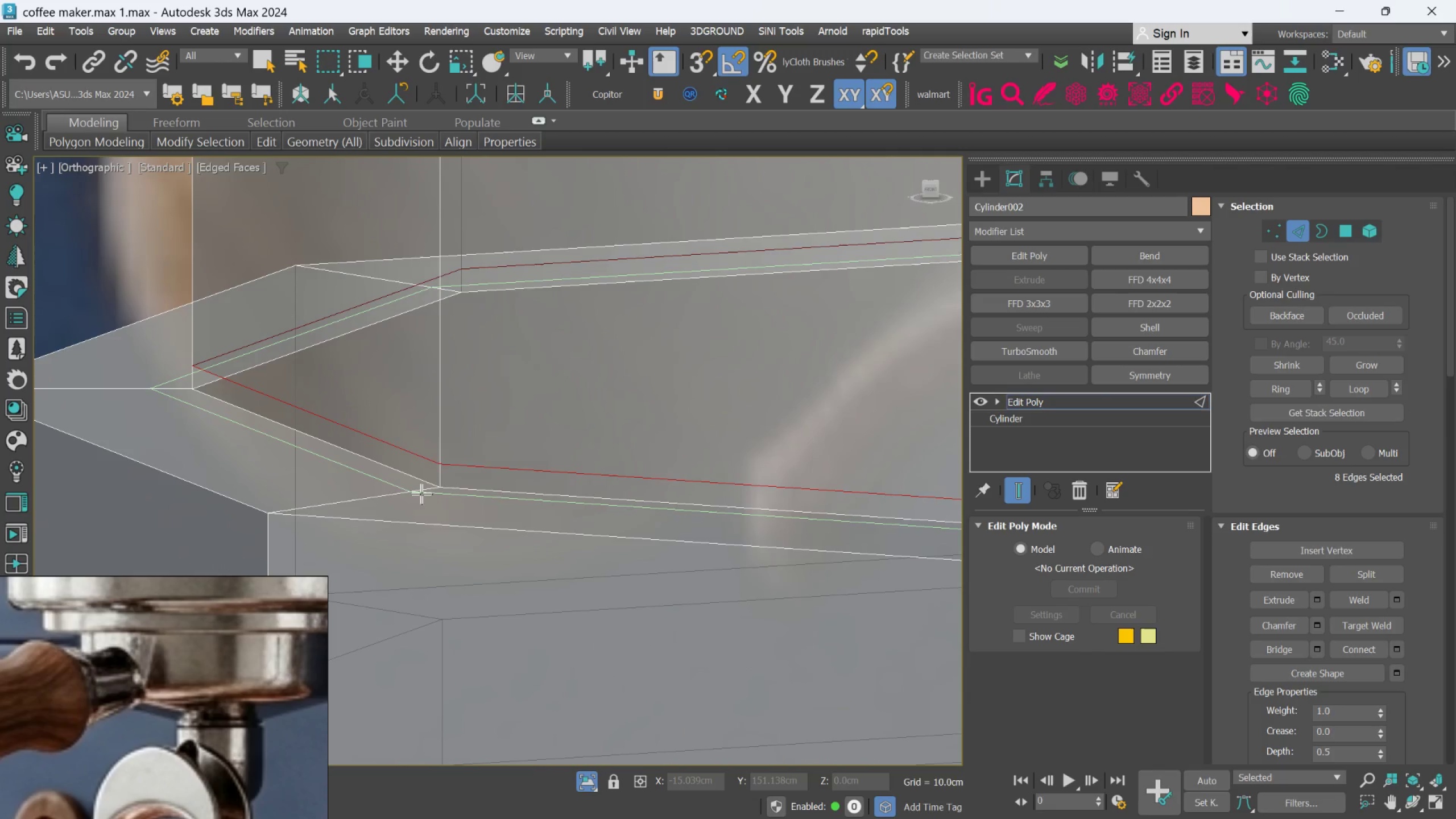 
left_click([421, 494])
 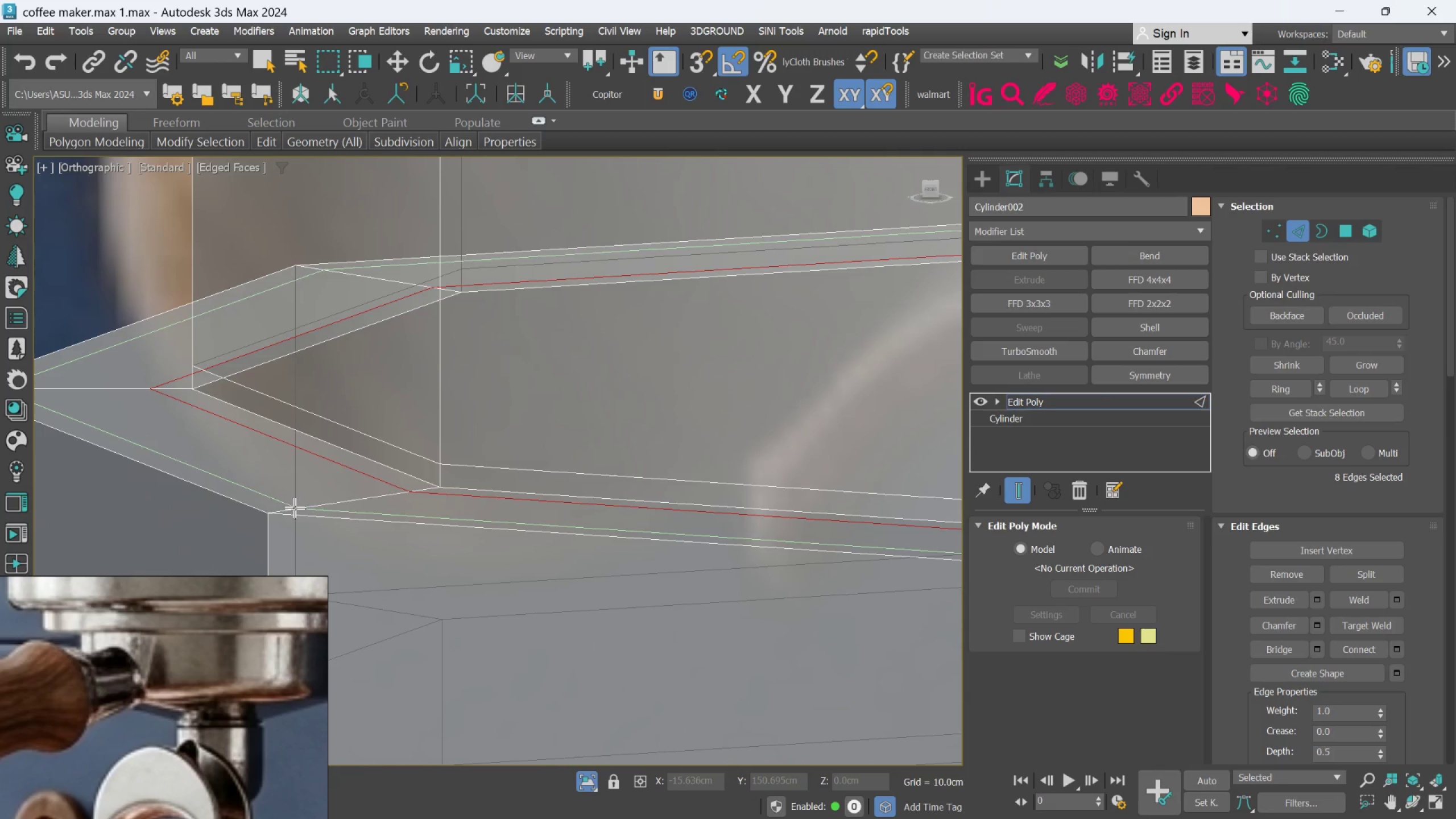 
left_click([295, 508])
 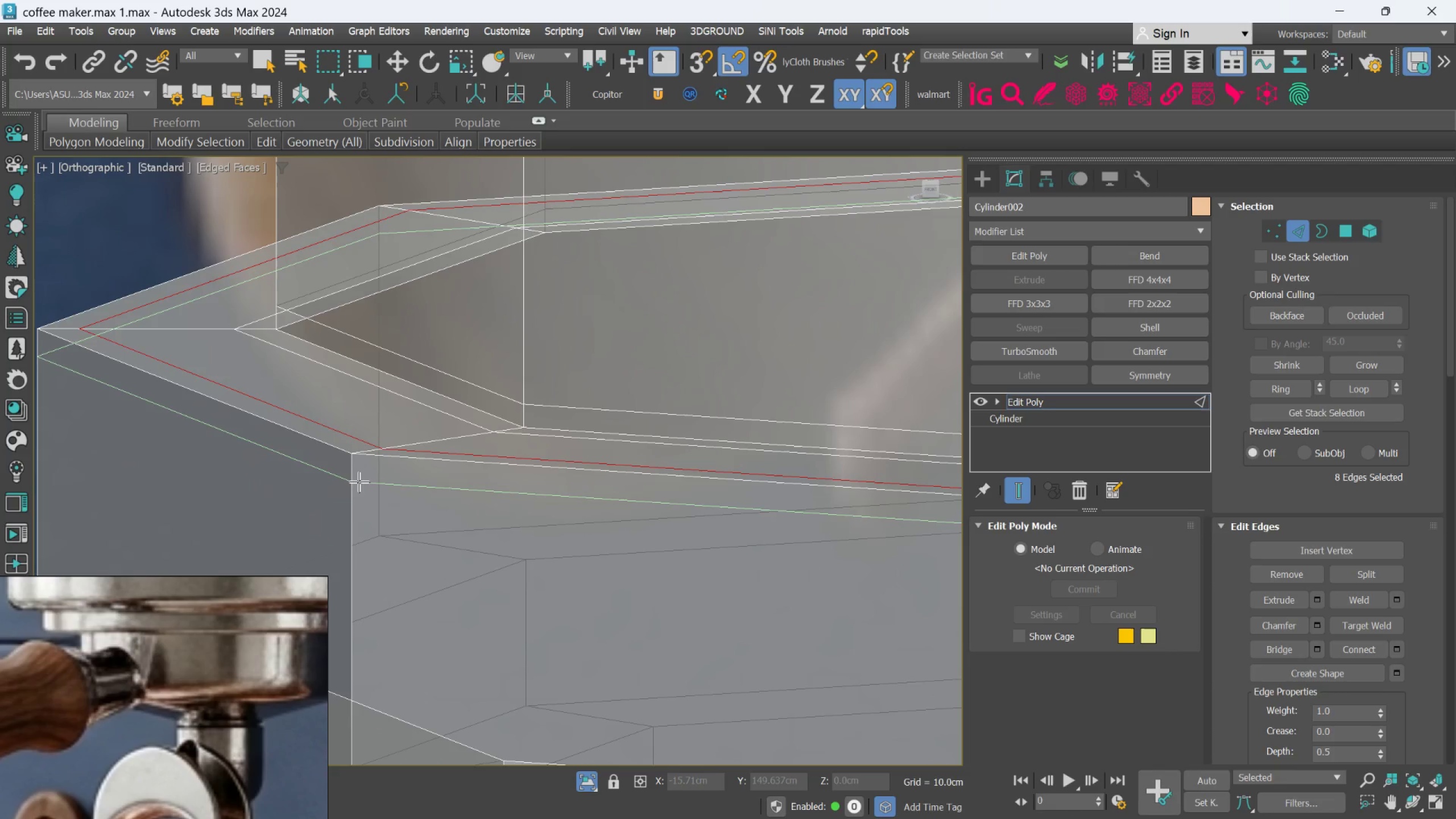 
left_click([359, 482])
 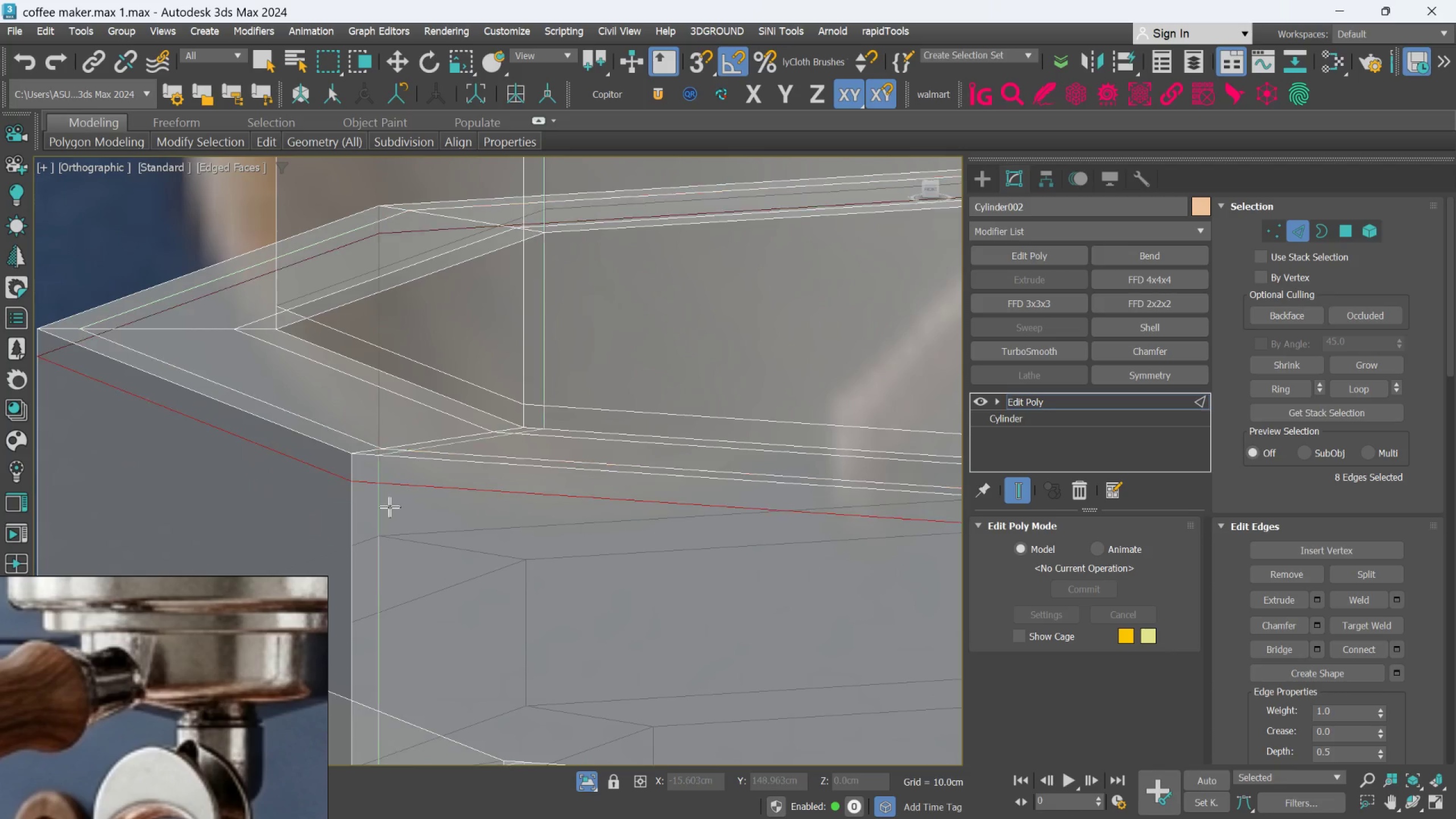 
hold_key(key=AltLeft, duration=0.69)
 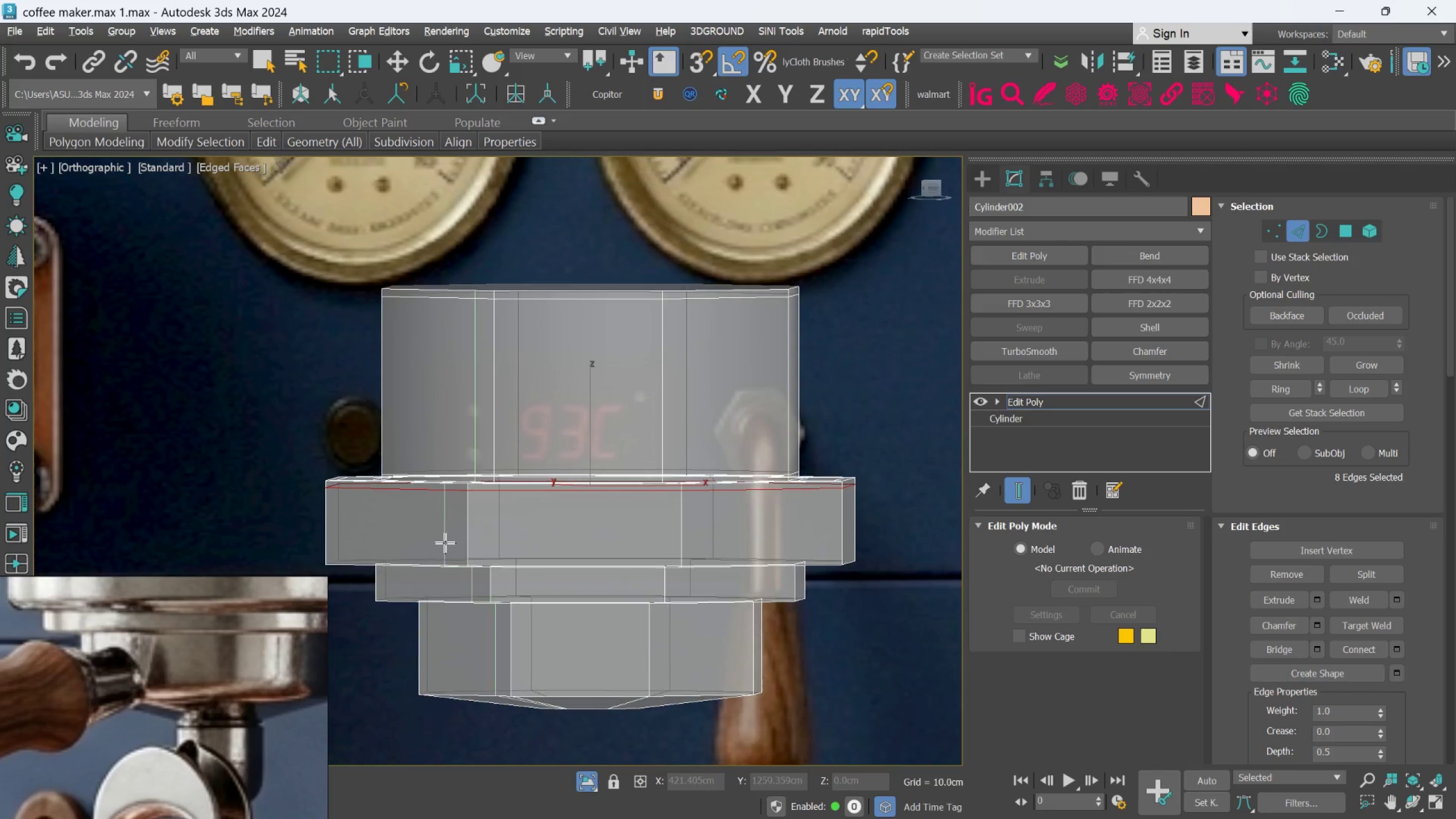 
scroll: coordinate [391, 520], scroll_direction: down, amount: 4.0
 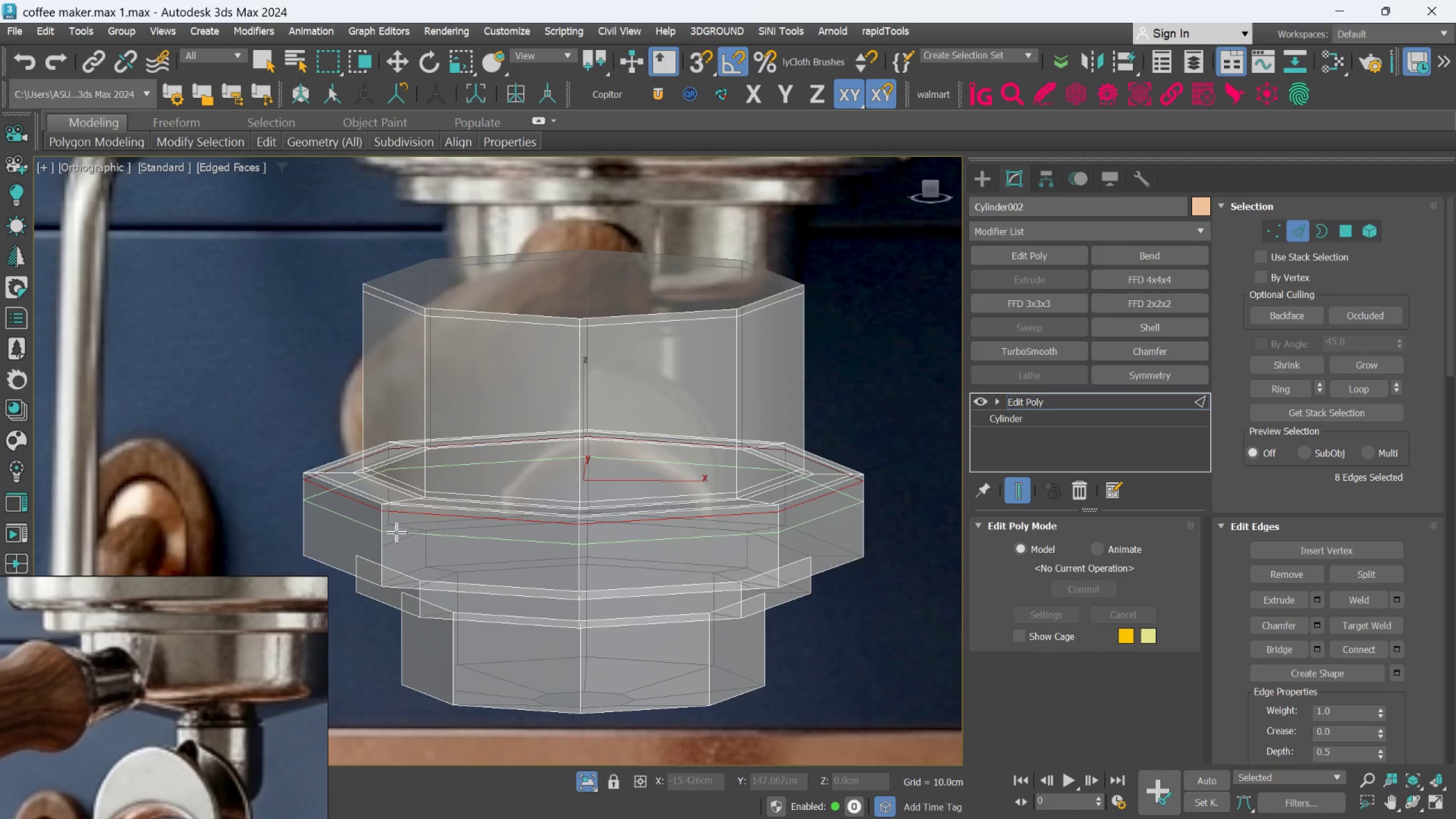 
scroll: coordinate [445, 543], scroll_direction: up, amount: 2.0
 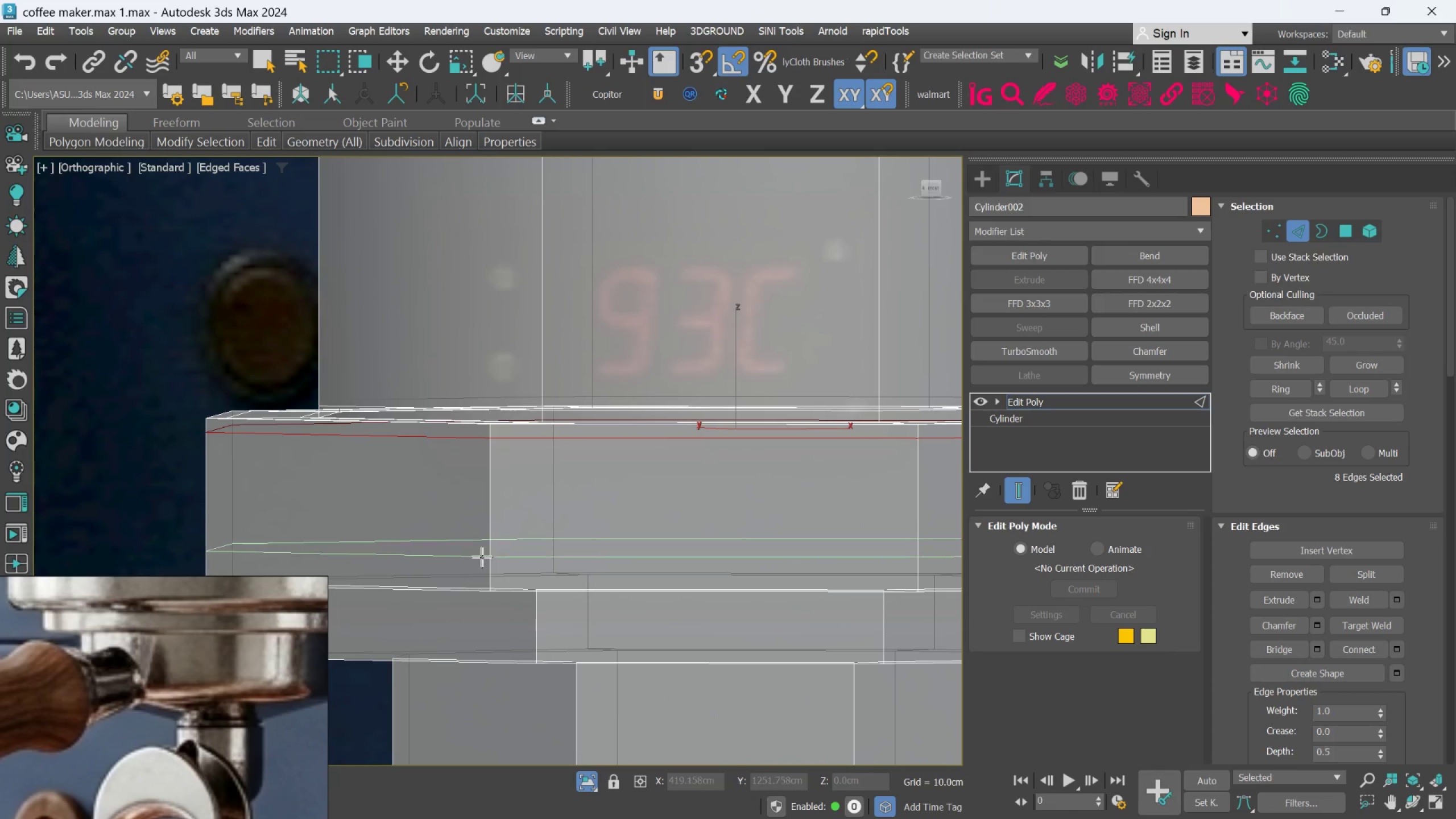 
hold_key(key=AltLeft, duration=0.5)
 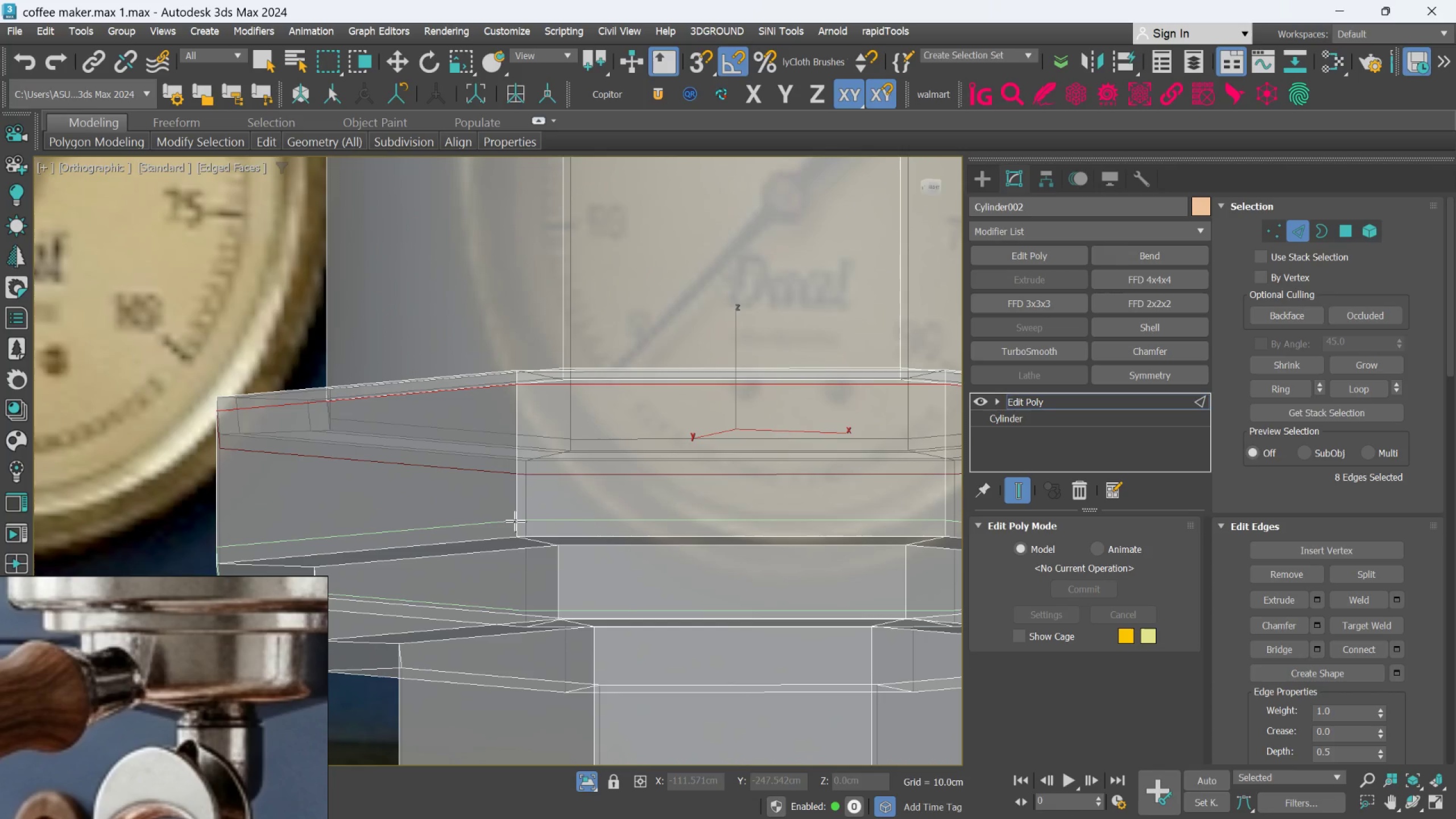 
left_click([515, 521])
 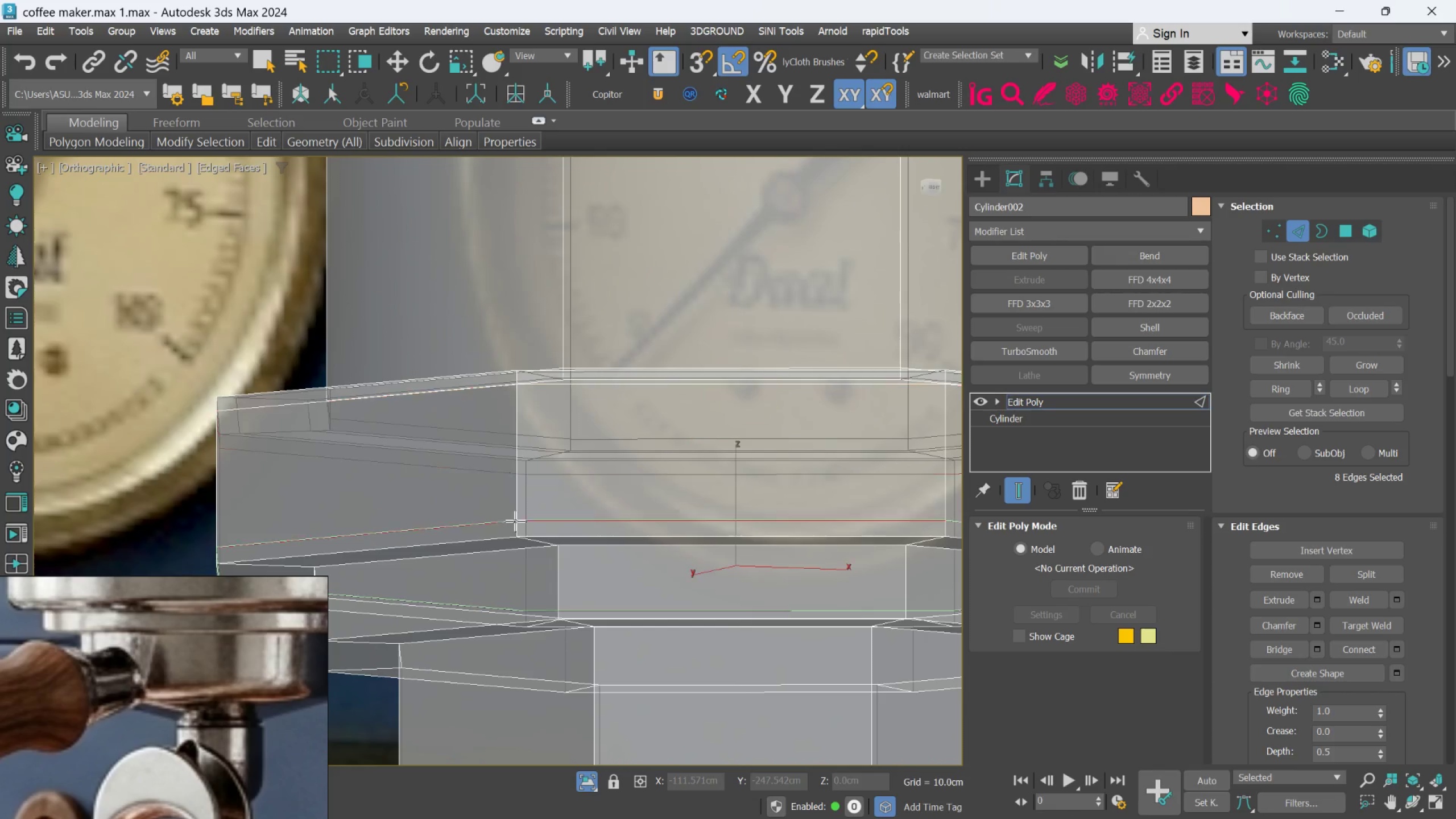 
hold_key(key=AltLeft, duration=0.52)
 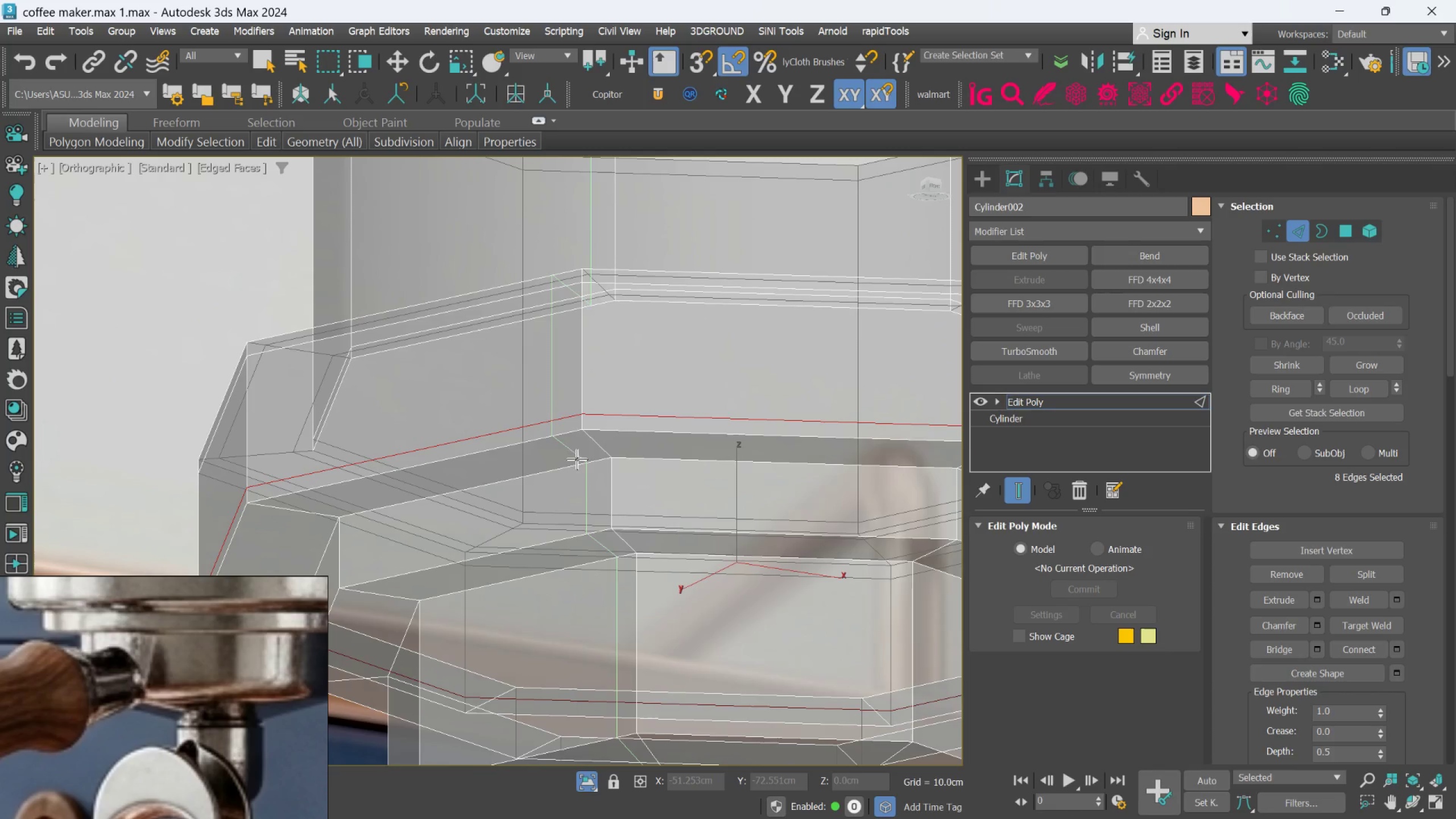 
scroll: coordinate [585, 446], scroll_direction: up, amount: 2.0
 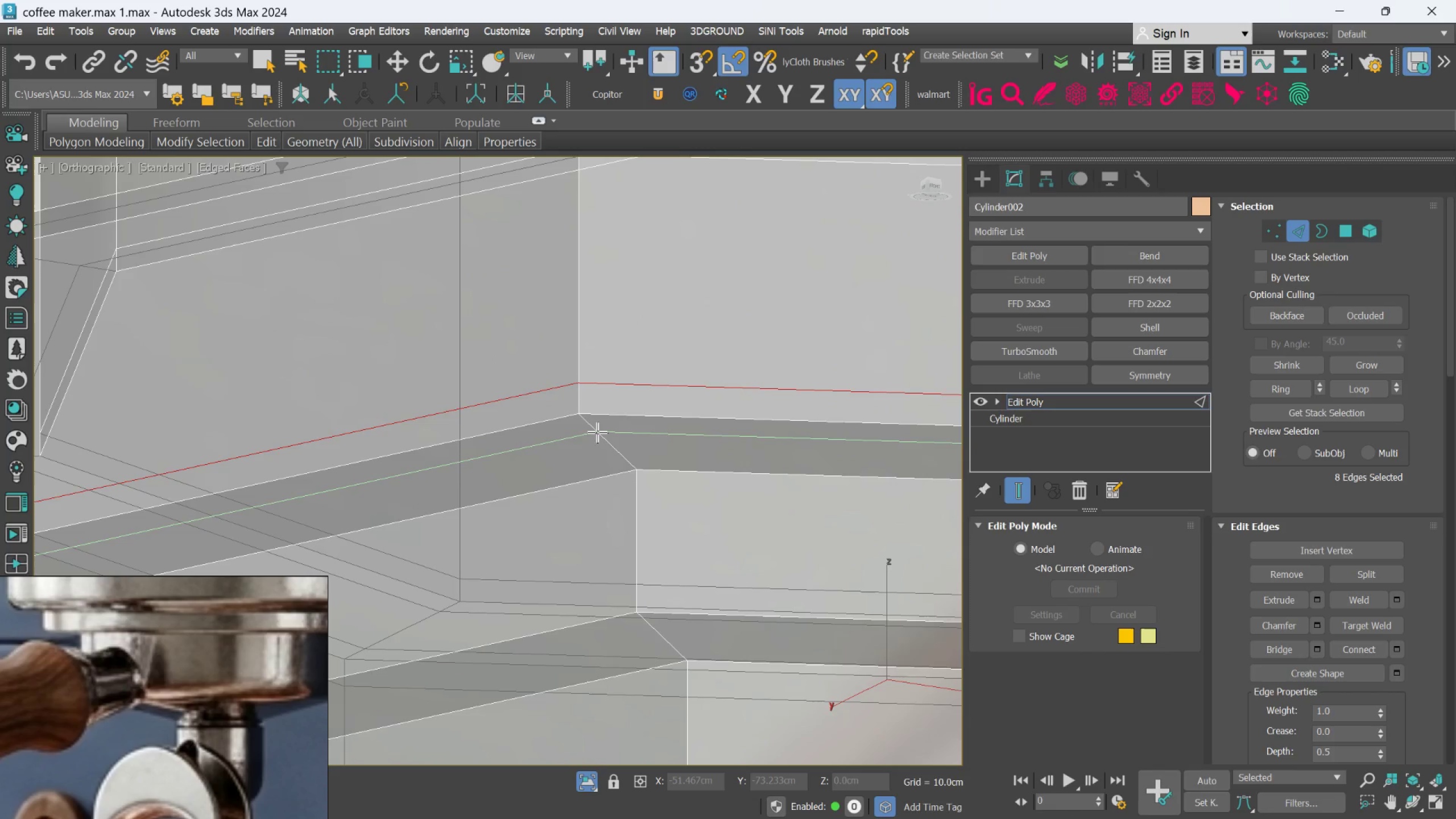 
left_click([597, 432])
 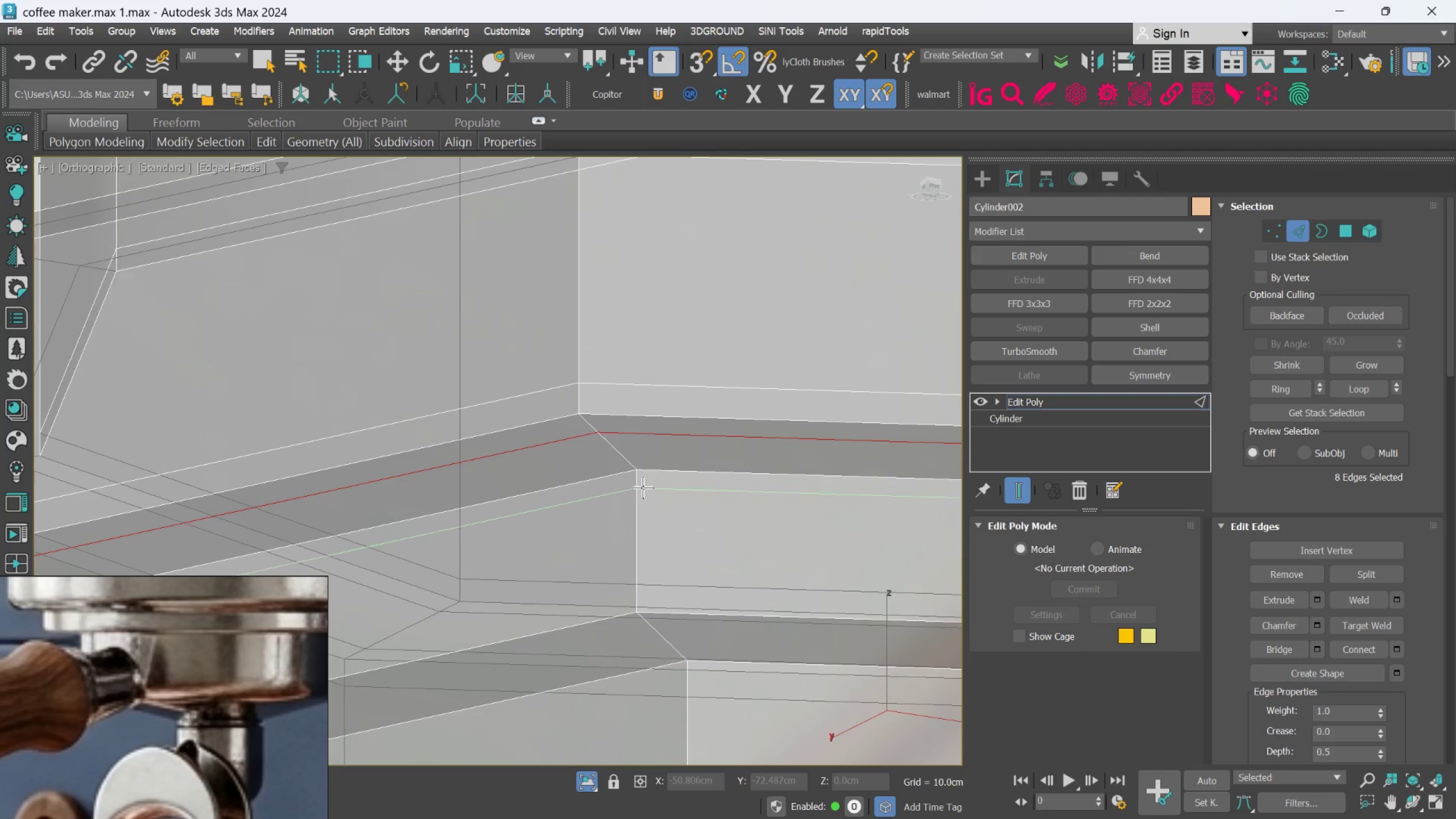 
left_click([643, 487])
 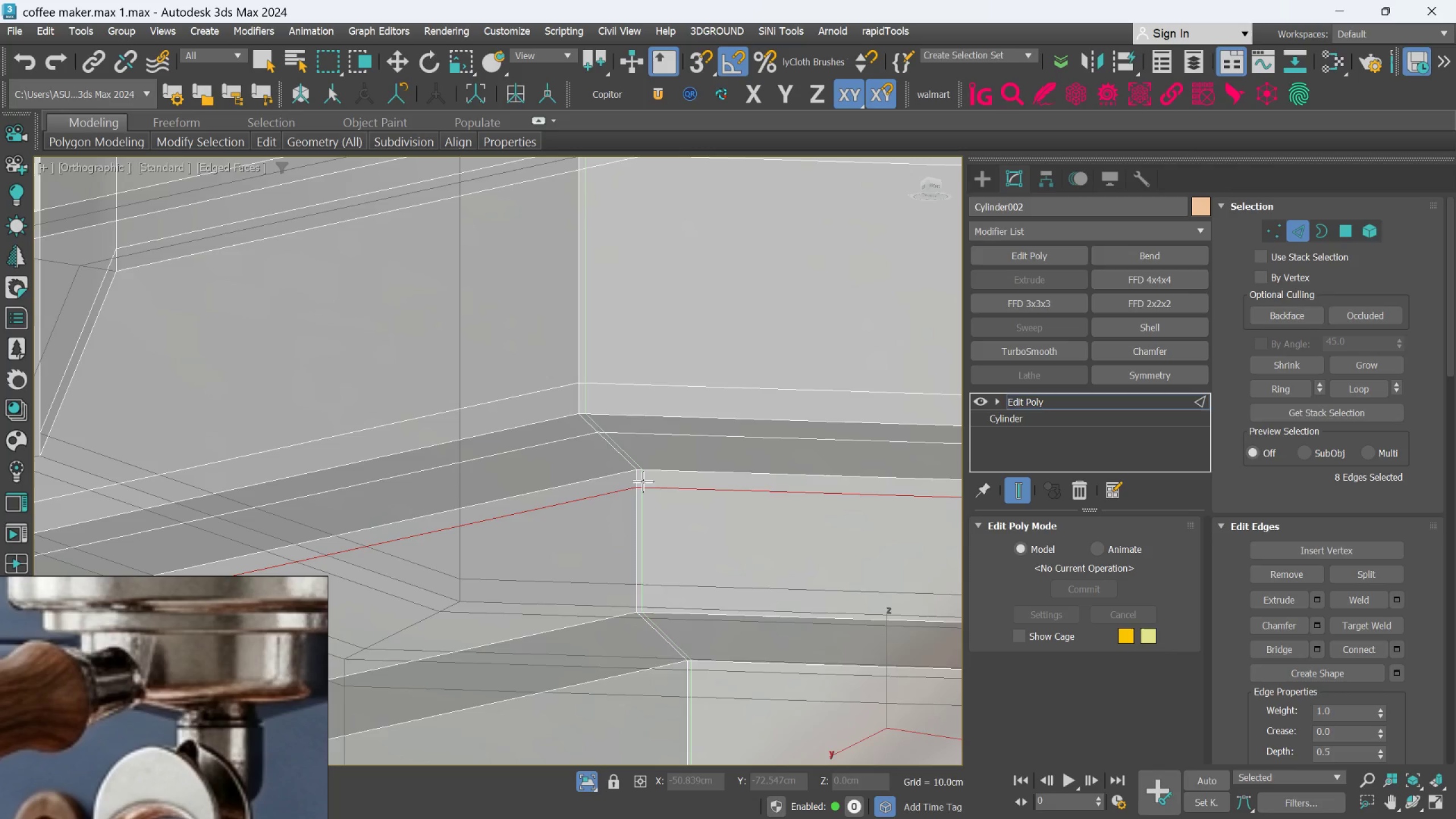 
scroll: coordinate [642, 481], scroll_direction: up, amount: 1.0
 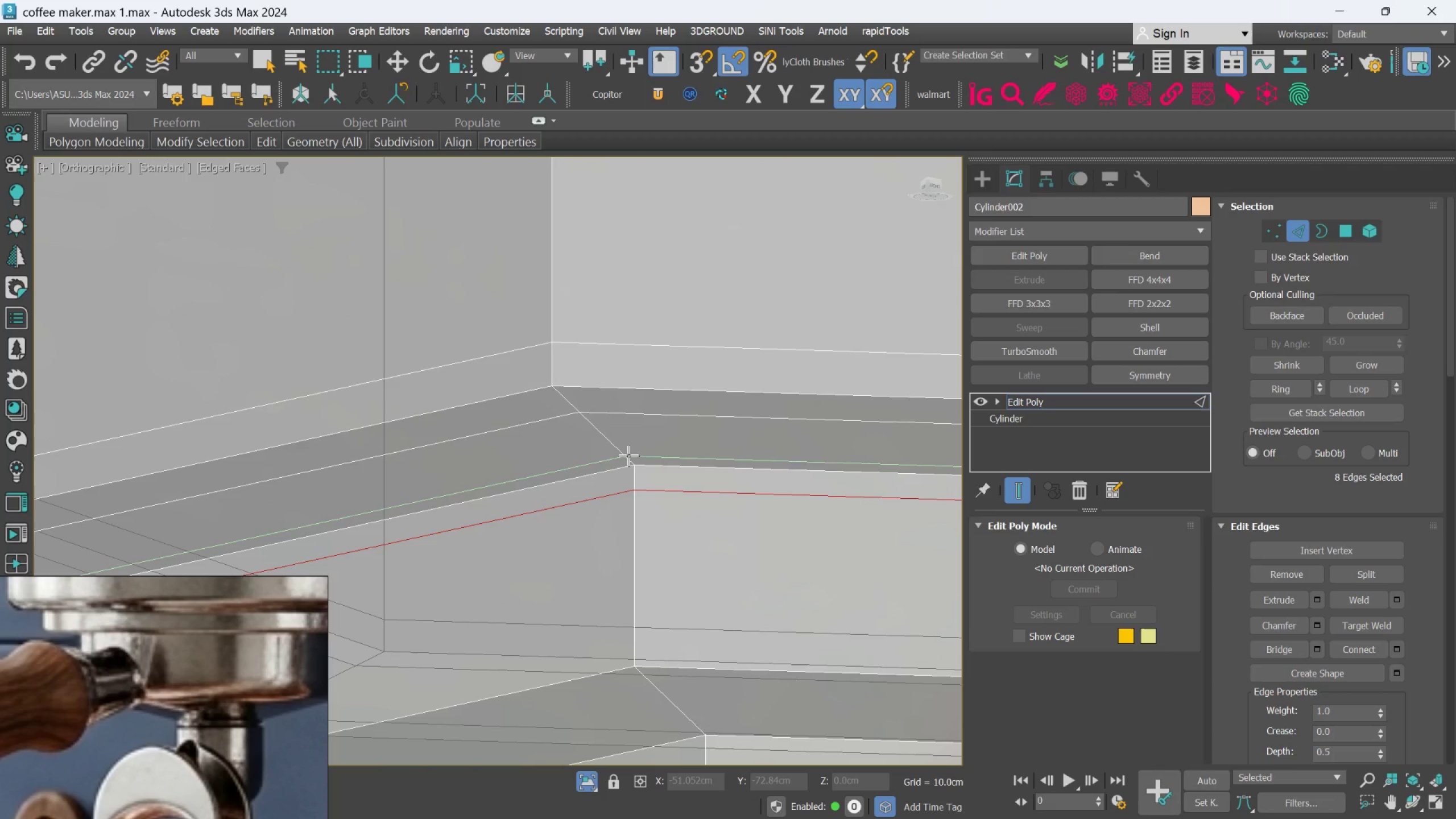 
key(Control+Z)
 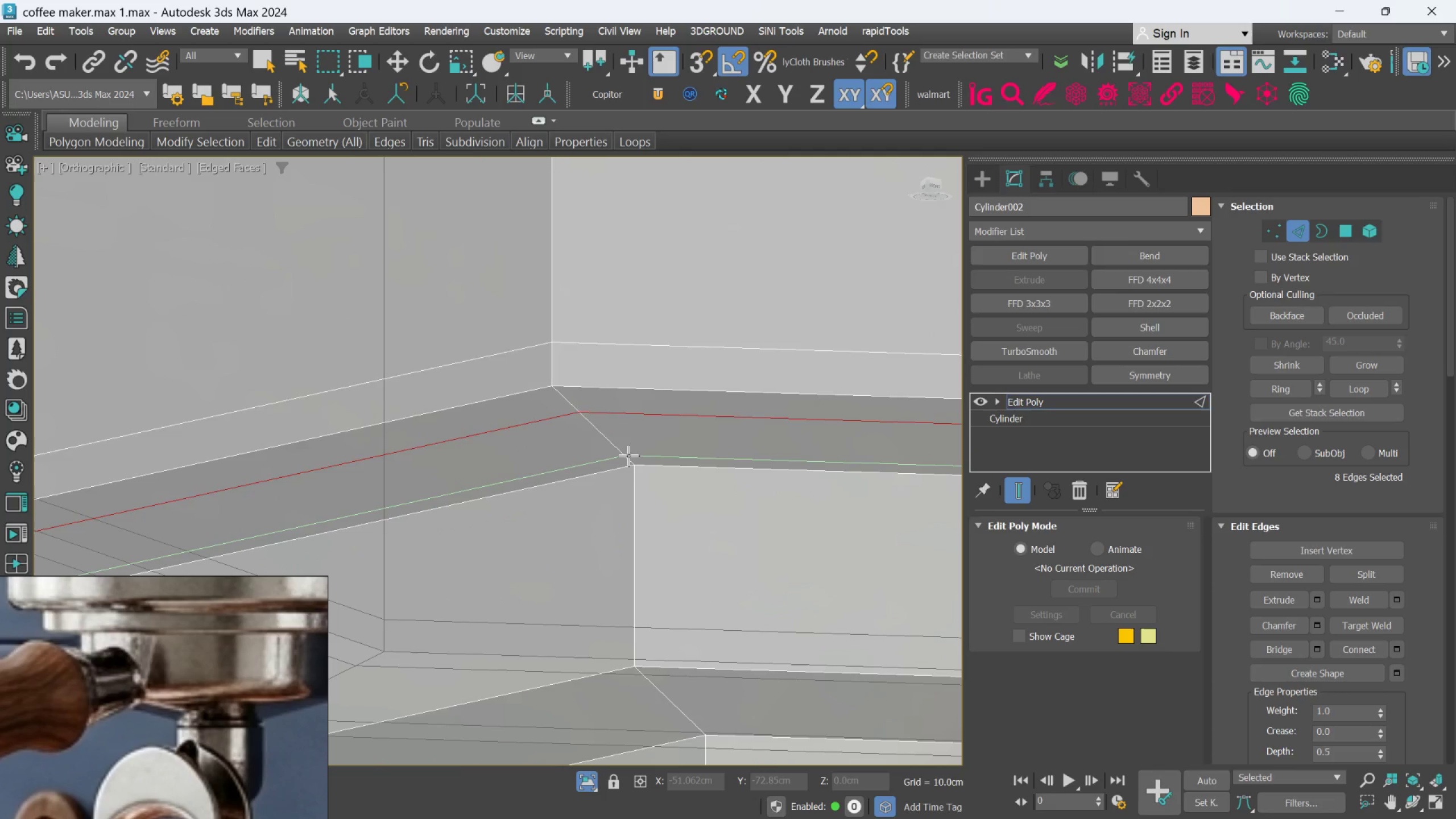 
key(Control+Z)
 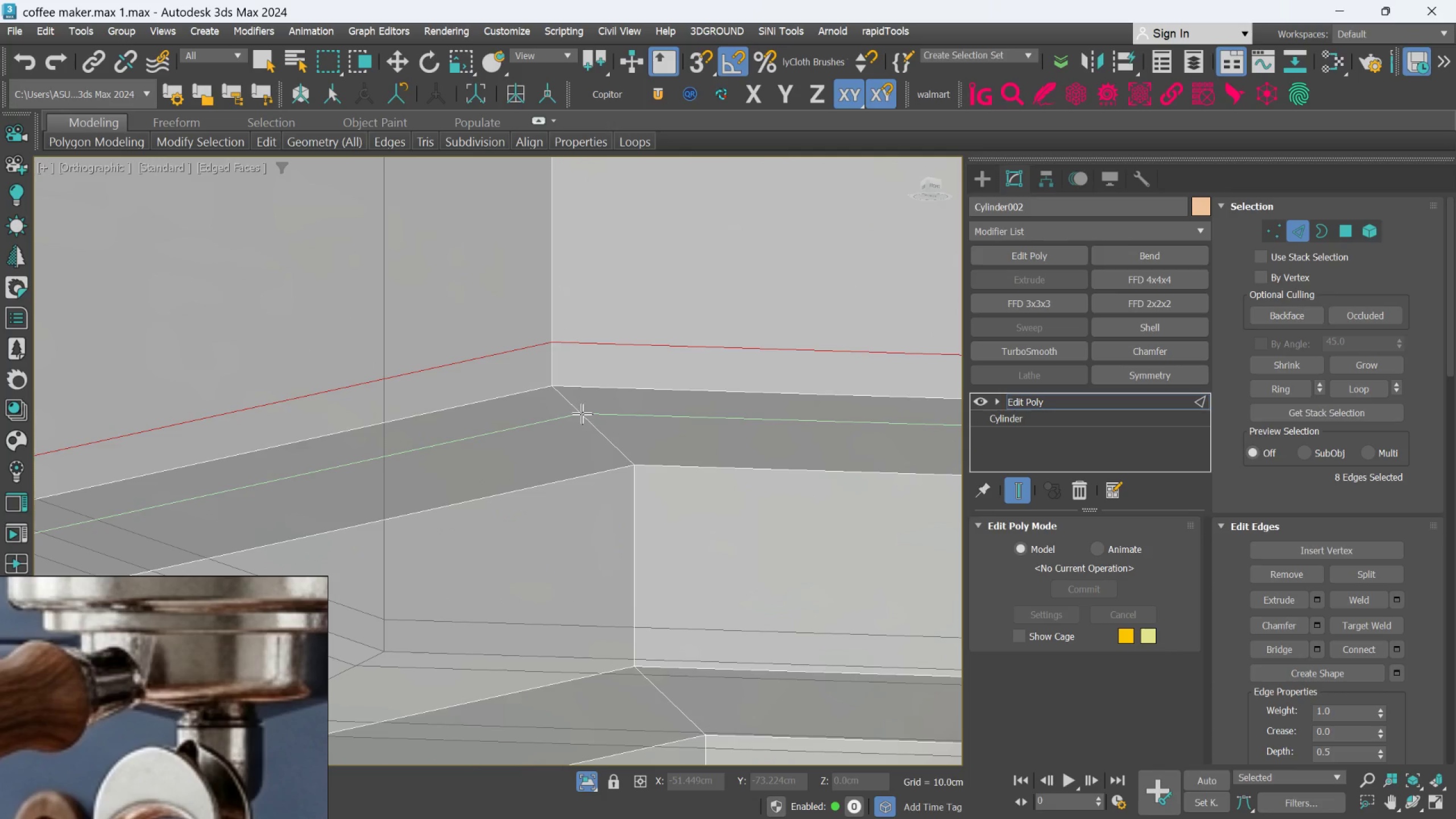 
key(Control+Z)
 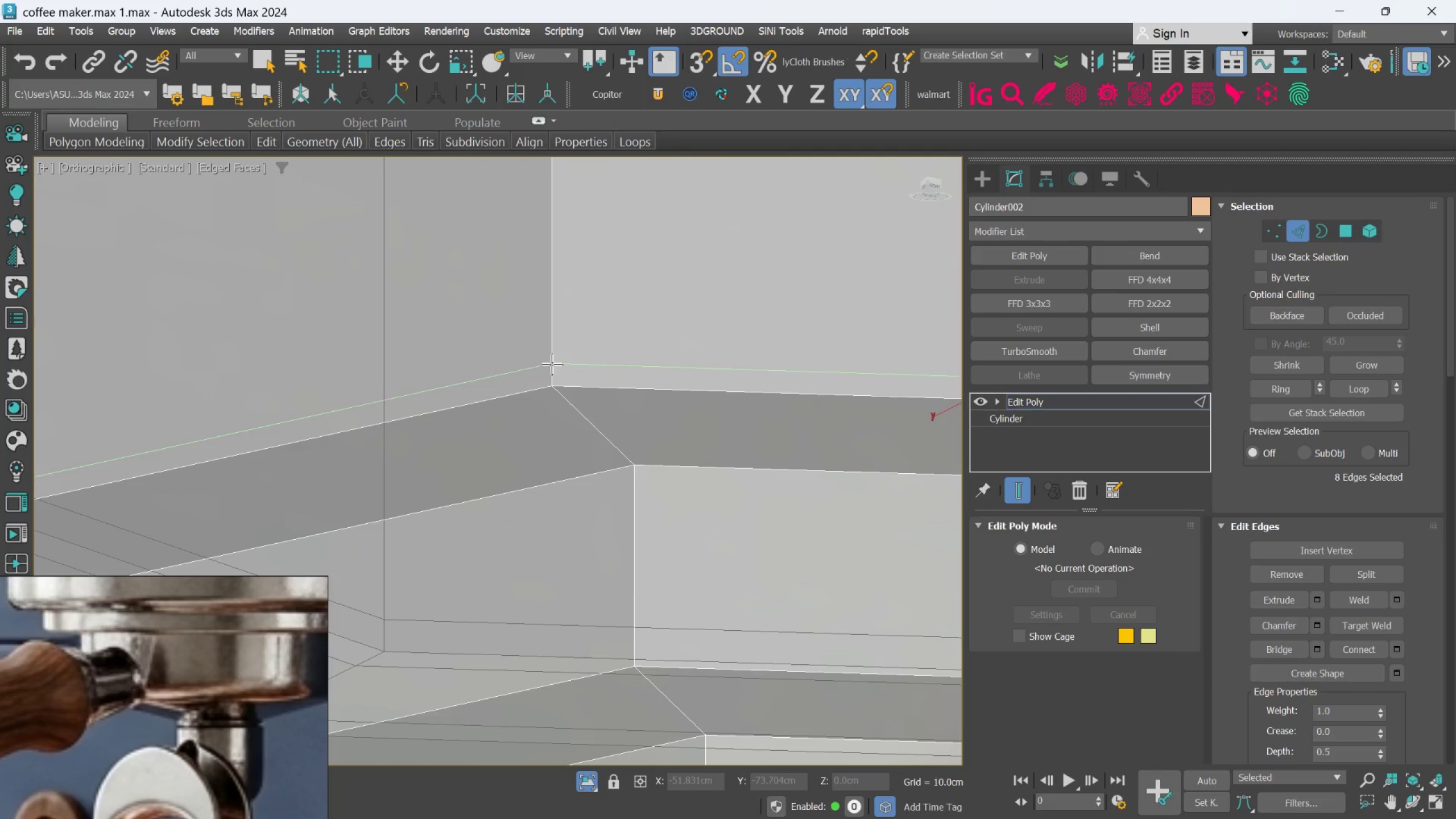 
left_click([552, 370])
 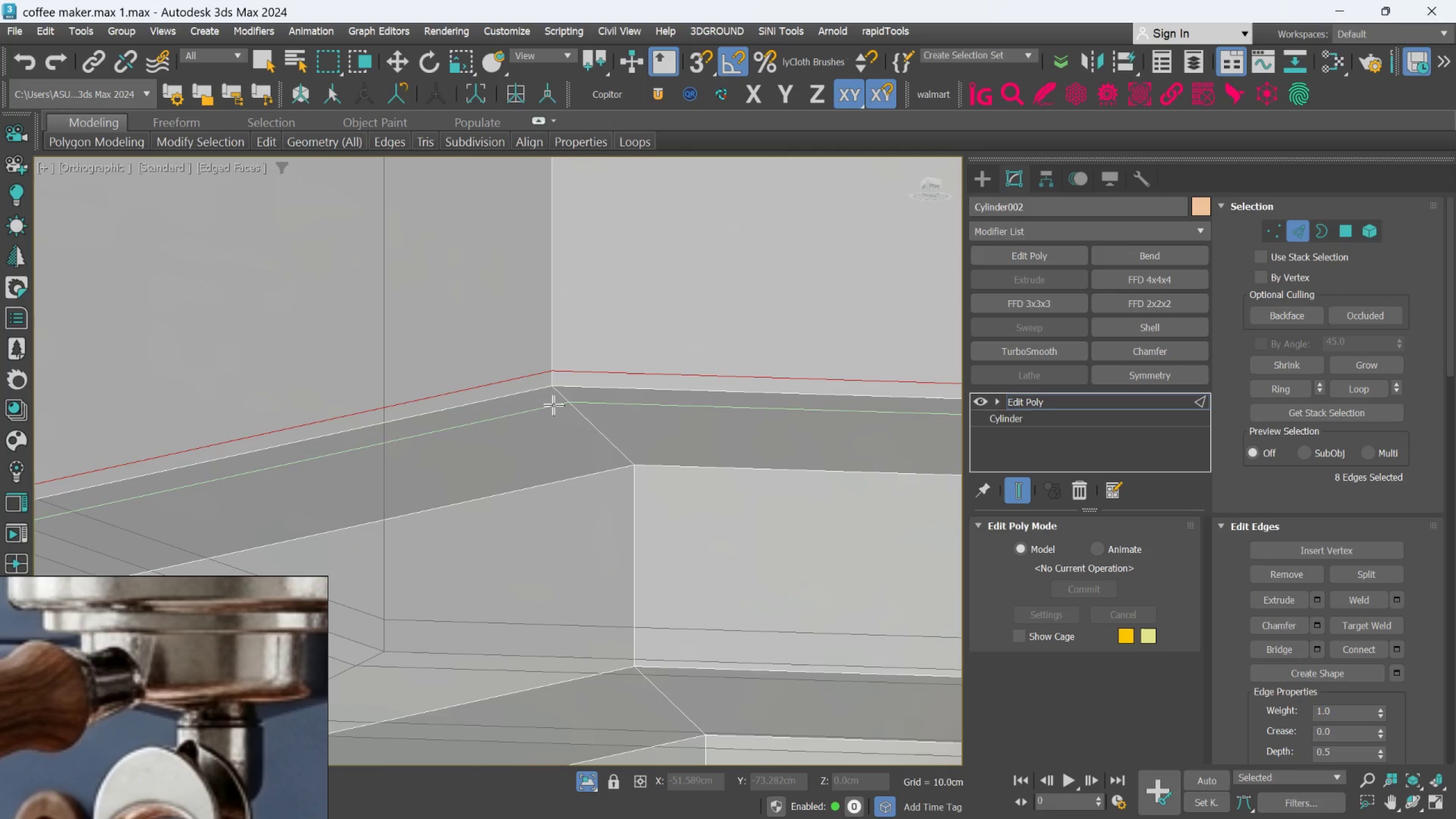 
left_click([553, 405])
 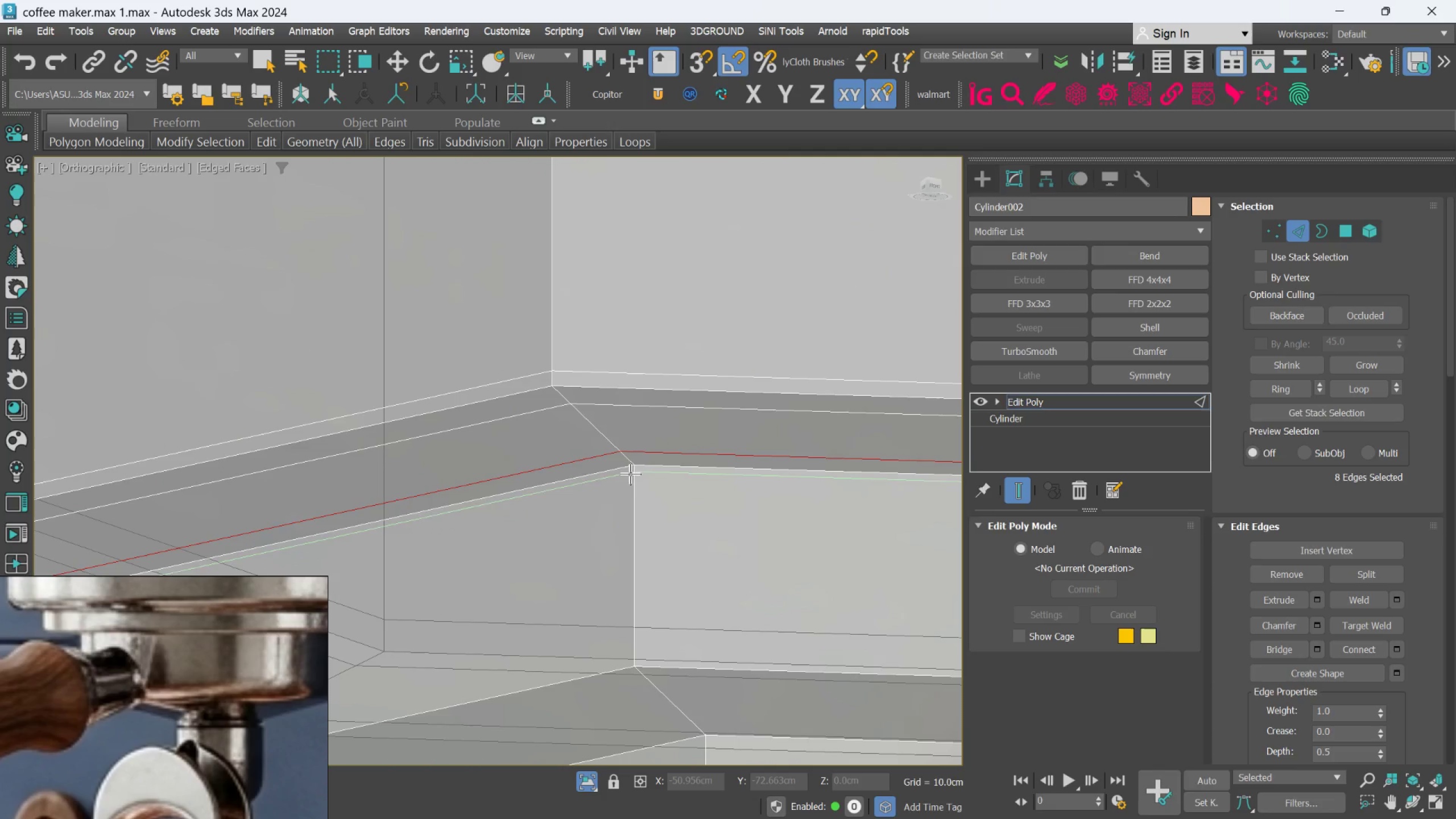 
left_click([634, 482])
 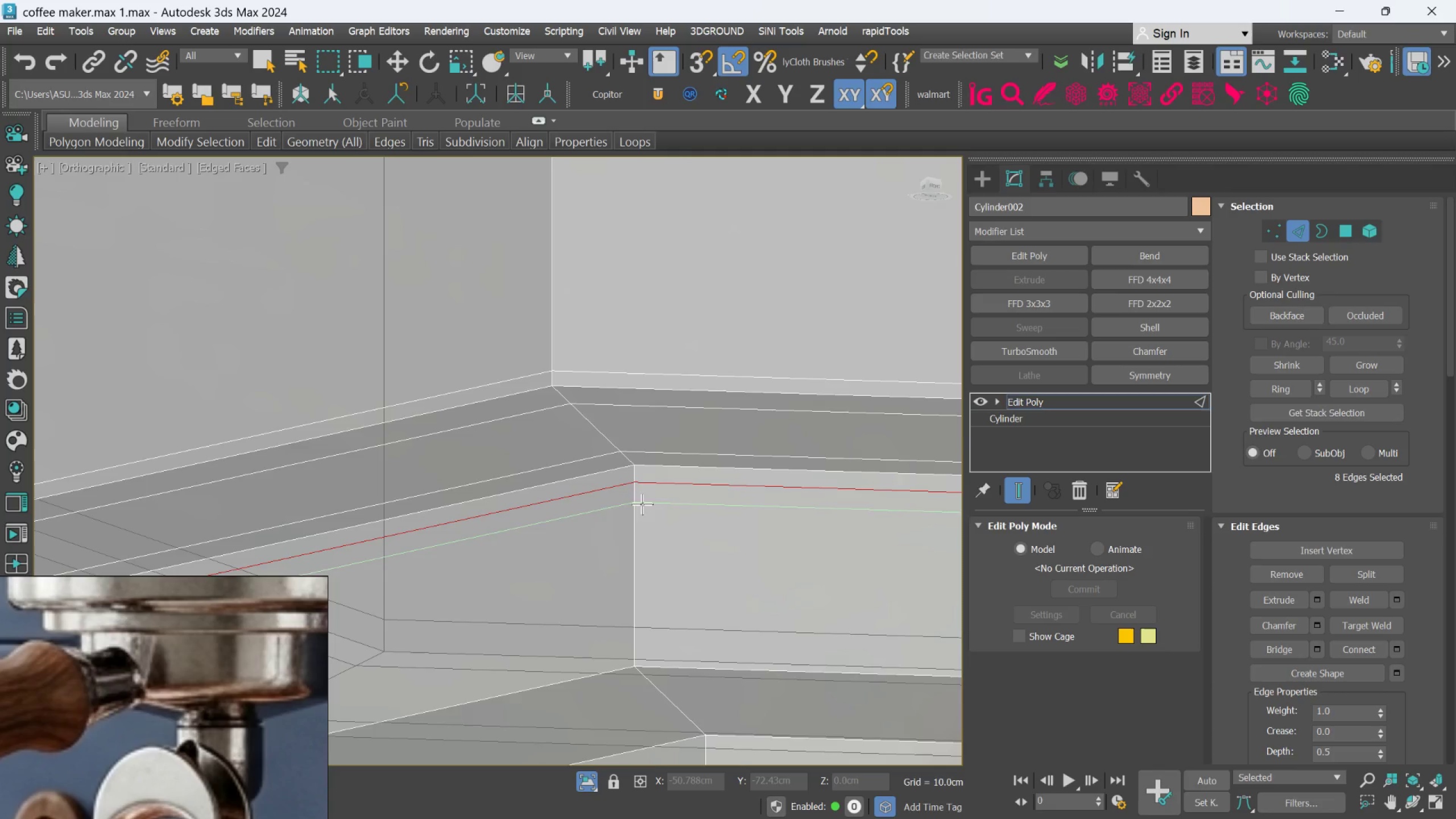 
hold_key(key=AltLeft, duration=0.44)
 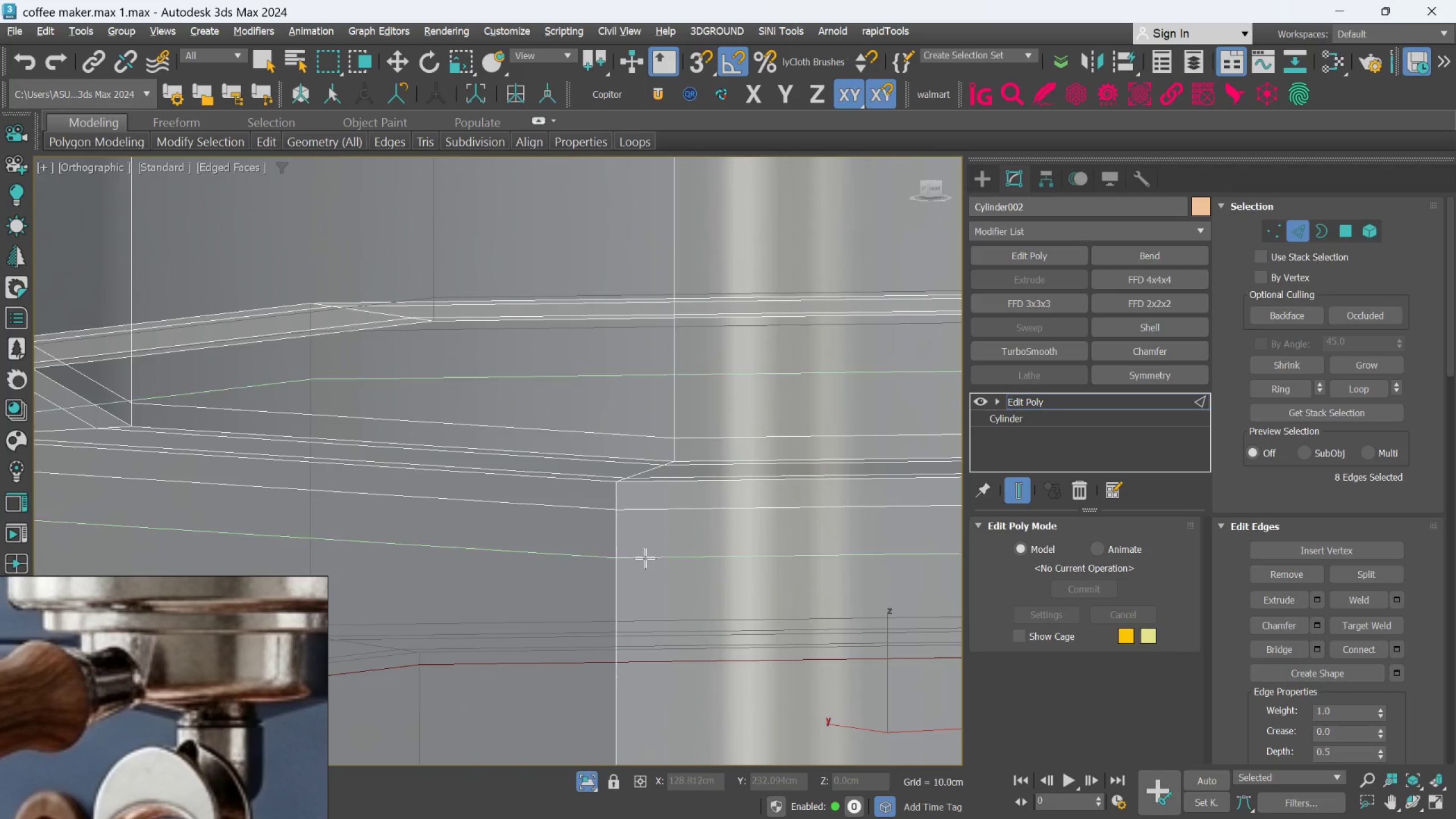 
scroll: coordinate [656, 589], scroll_direction: down, amount: 5.0
 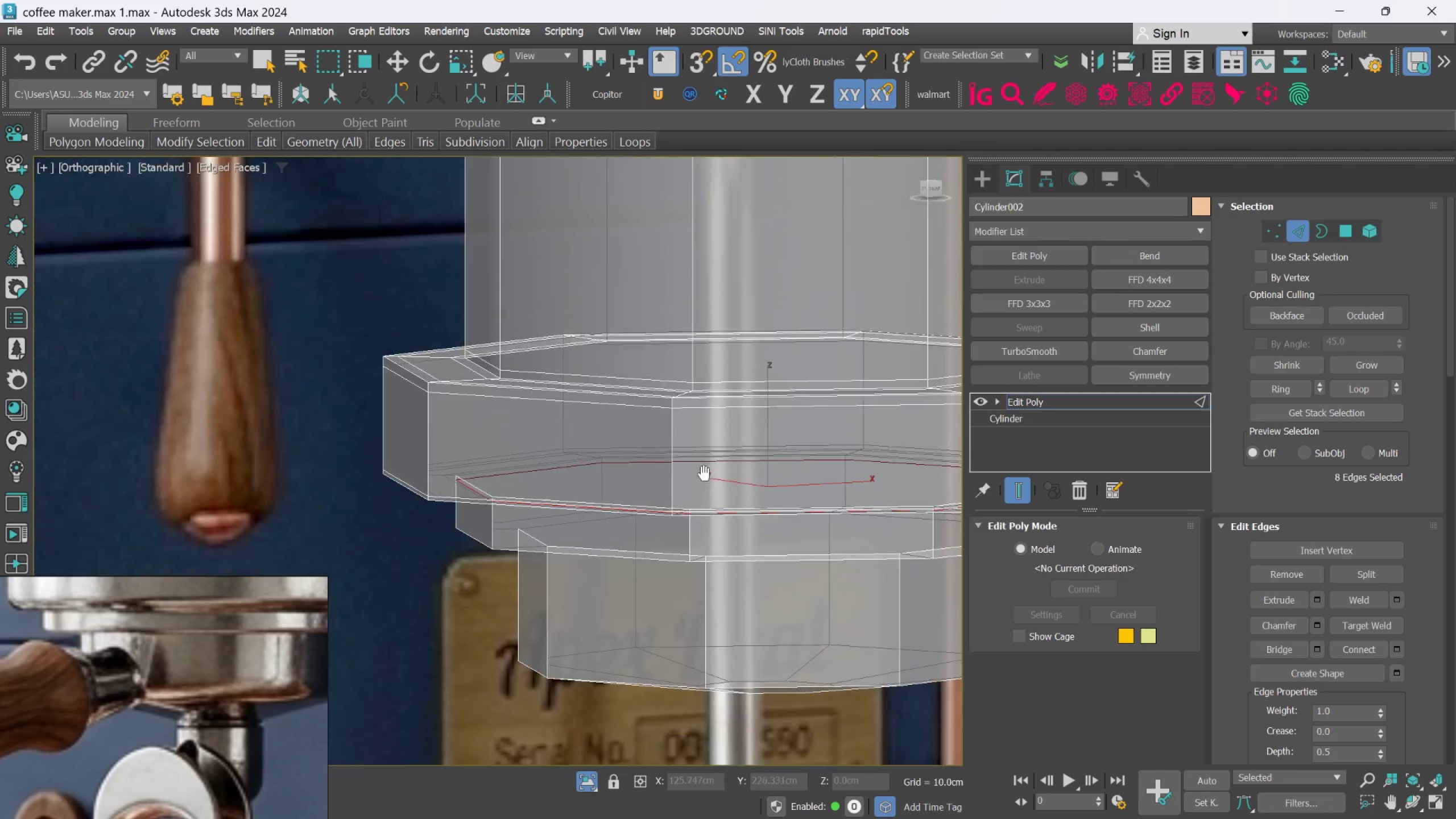 
hold_key(key=AltLeft, duration=0.43)
 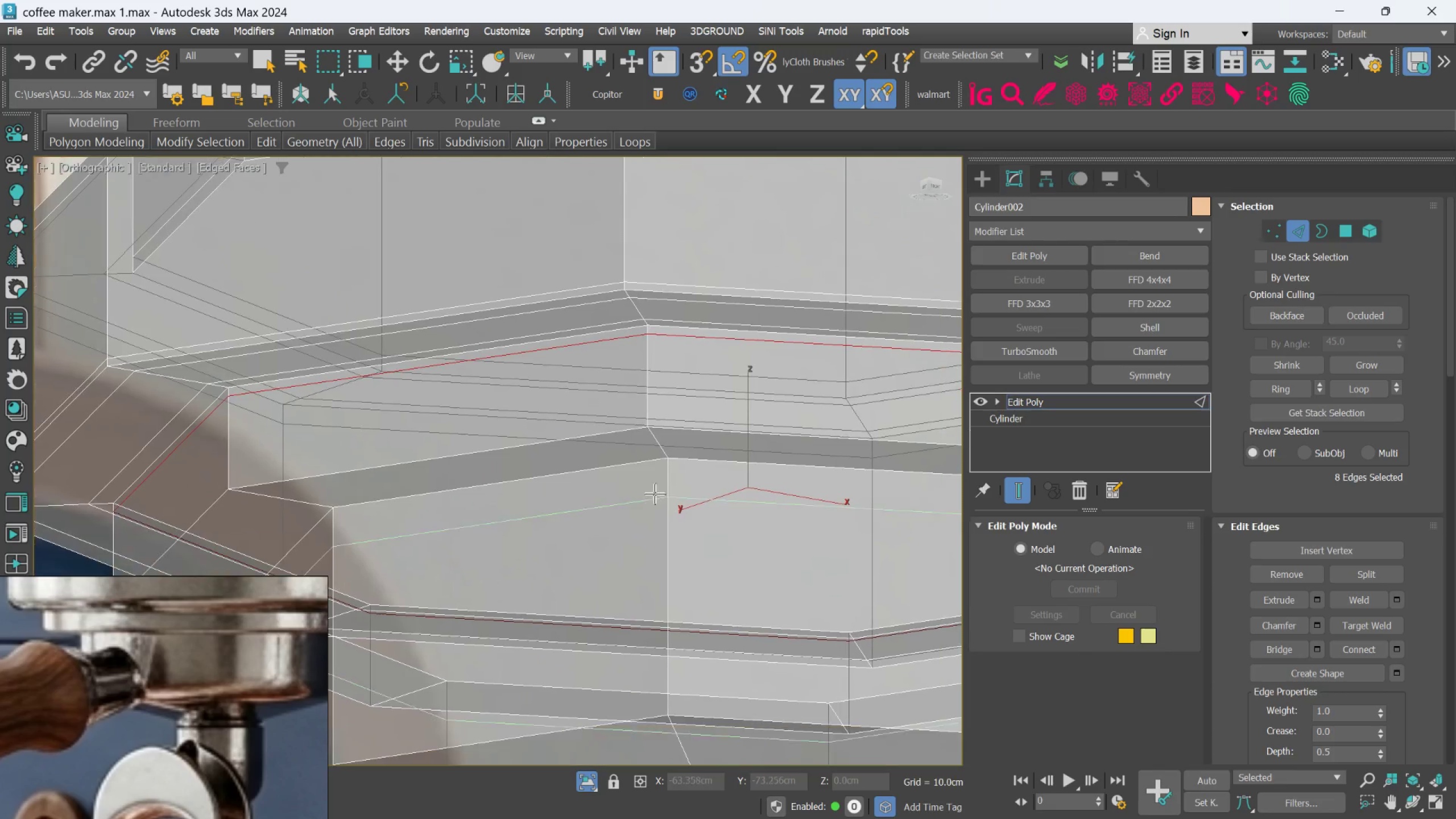 
scroll: coordinate [660, 476], scroll_direction: up, amount: 4.0
 